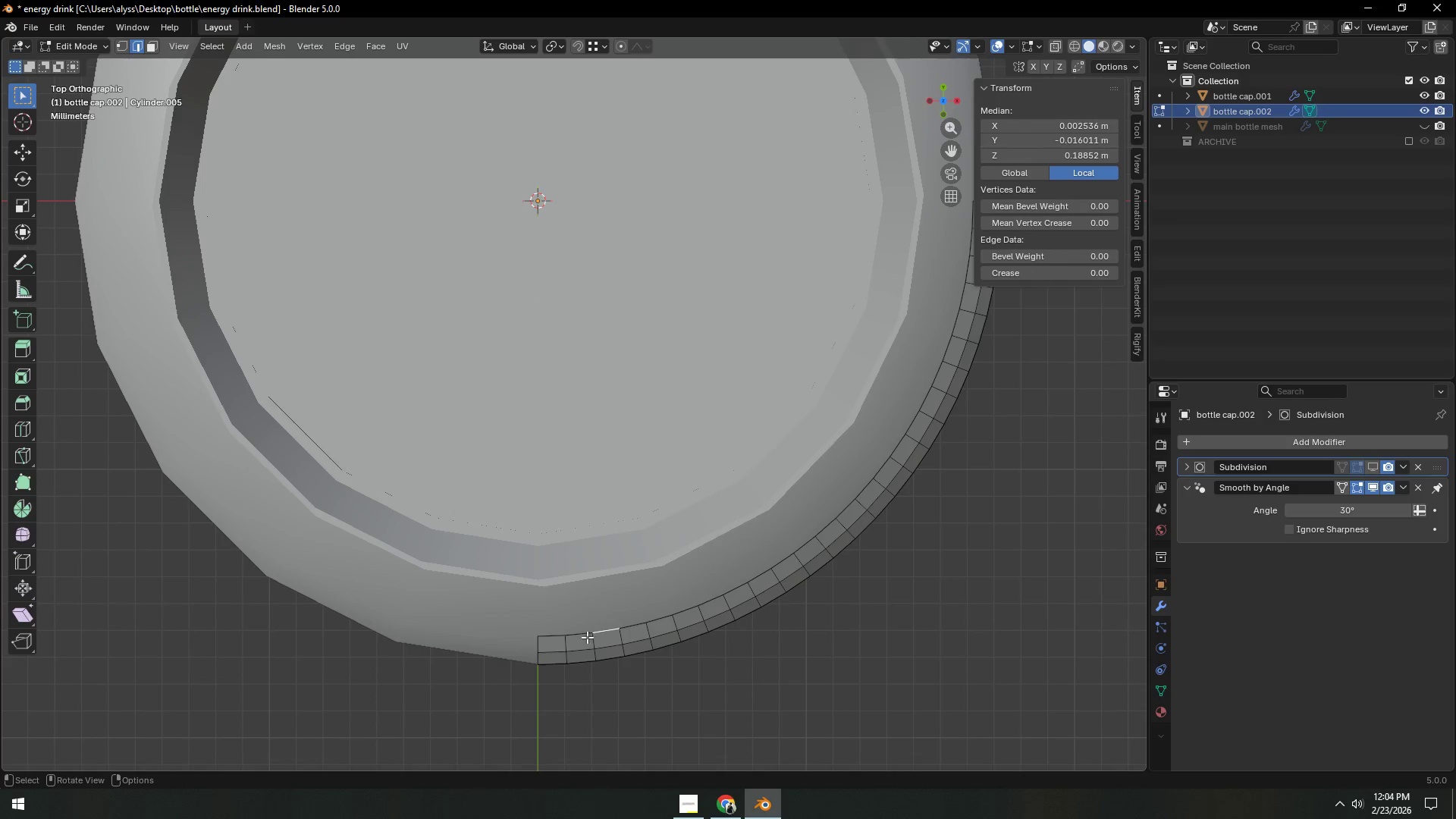 
triple_click([587, 637])
 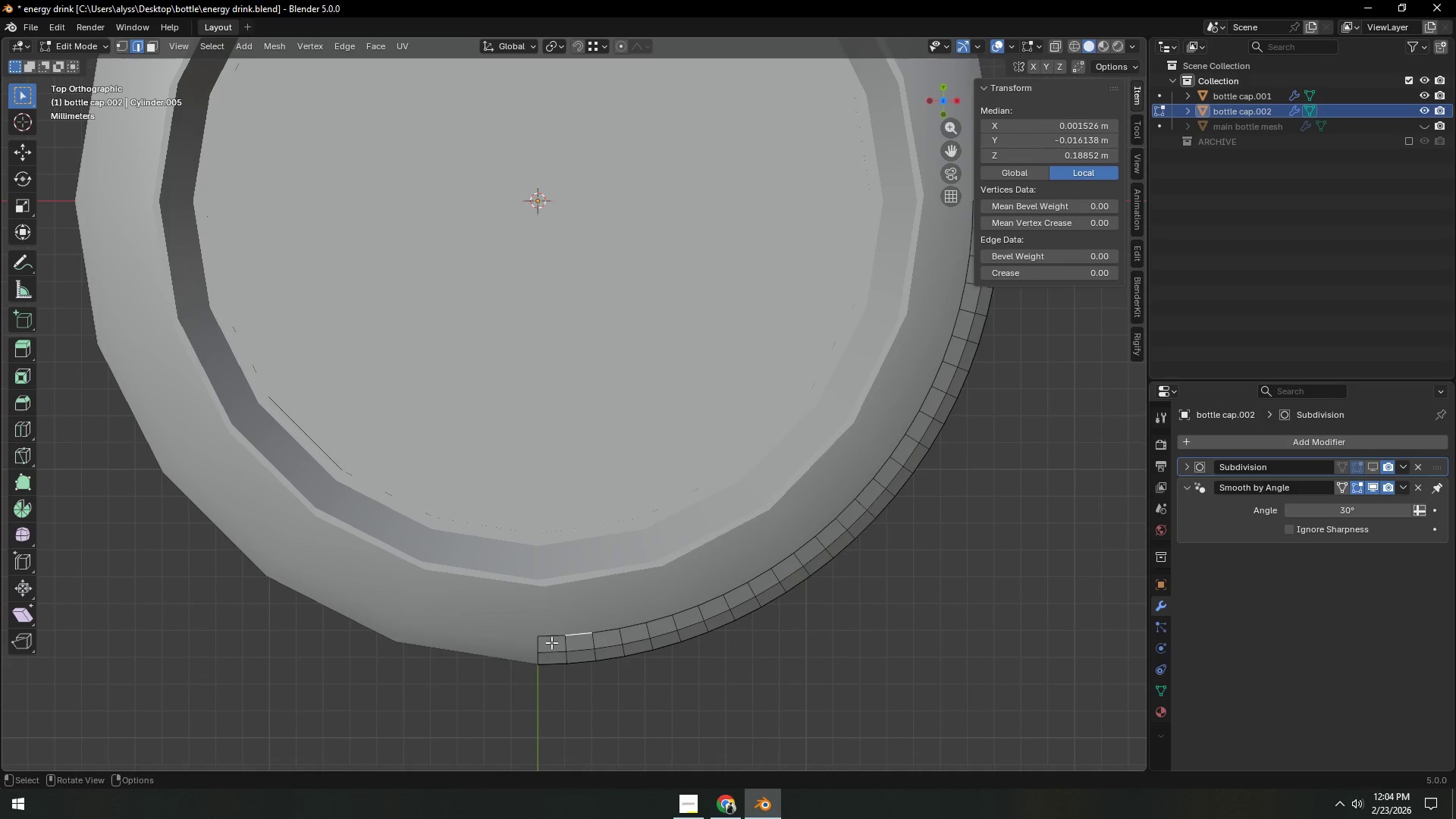 
triple_click([551, 642])
 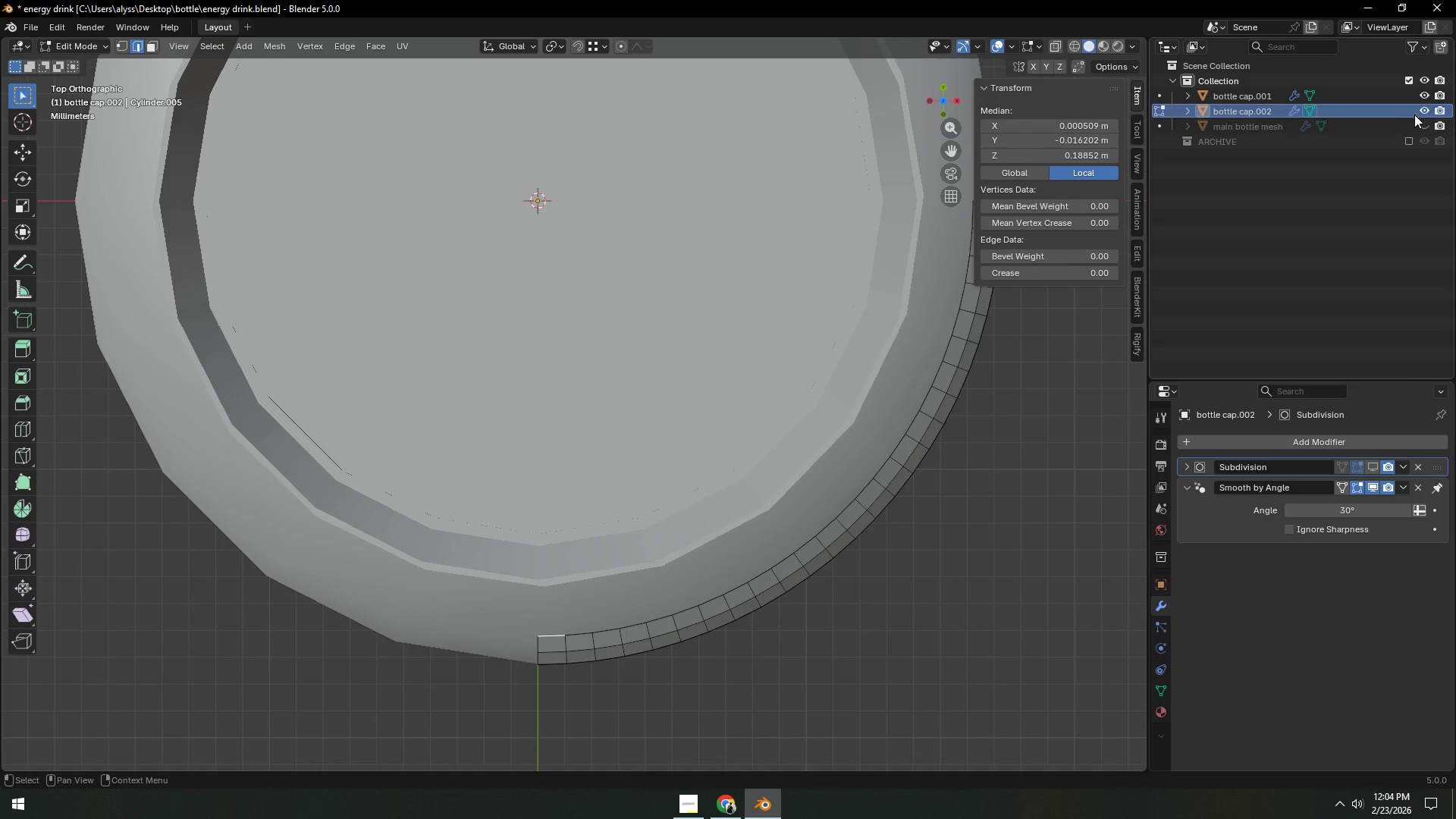 
left_click([1422, 110])
 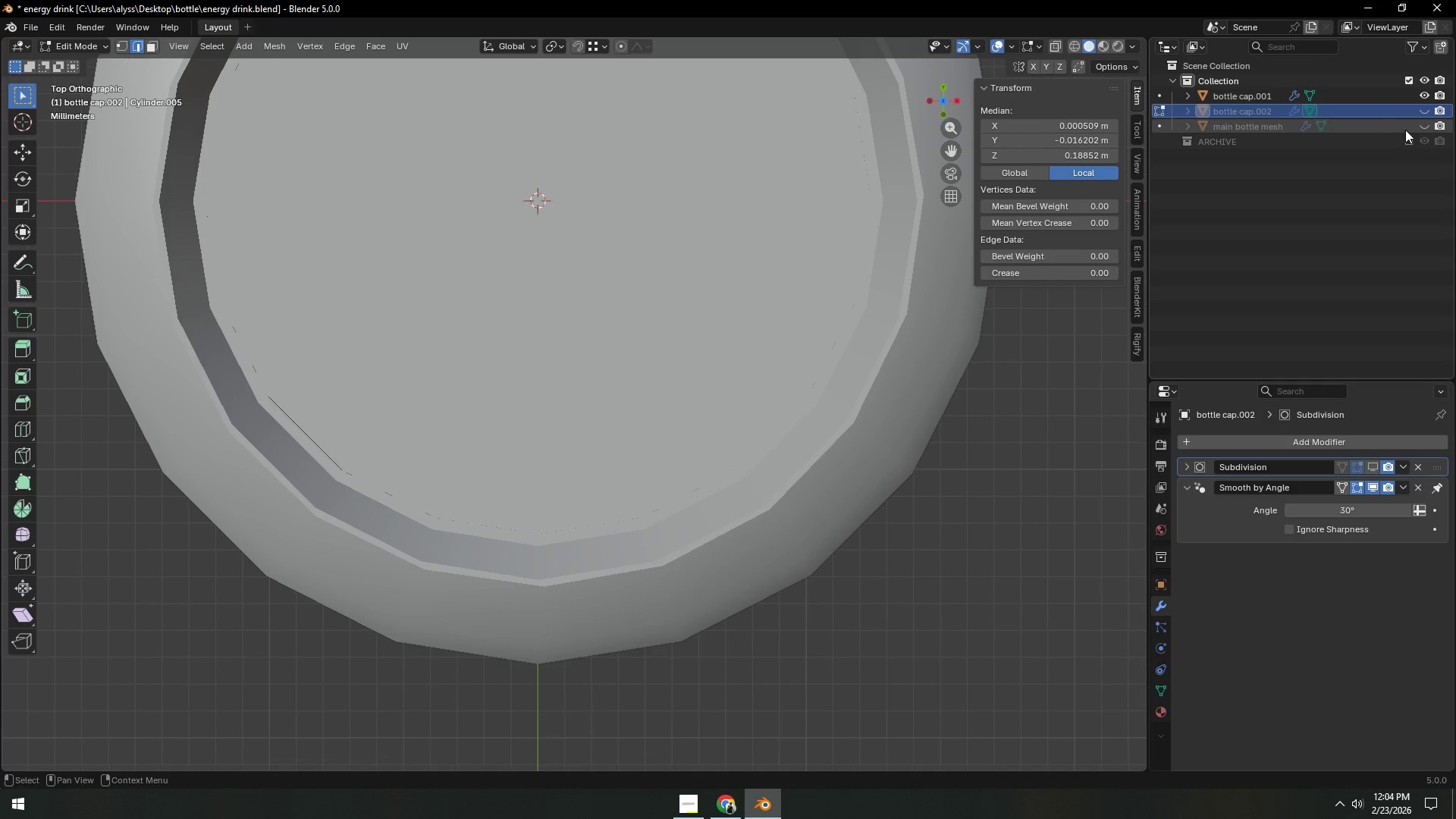 
left_click([1426, 109])
 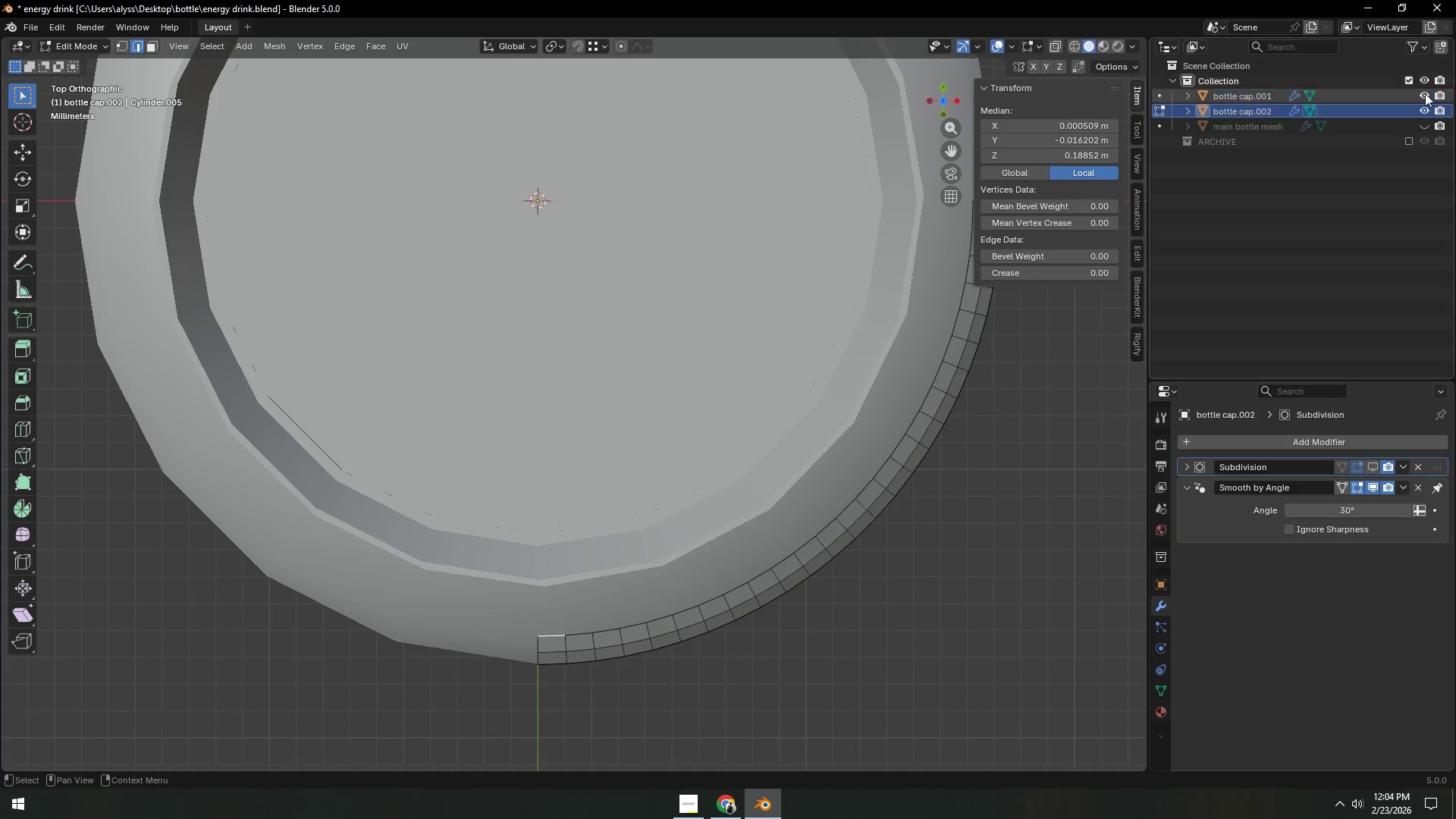 
left_click([1425, 94])
 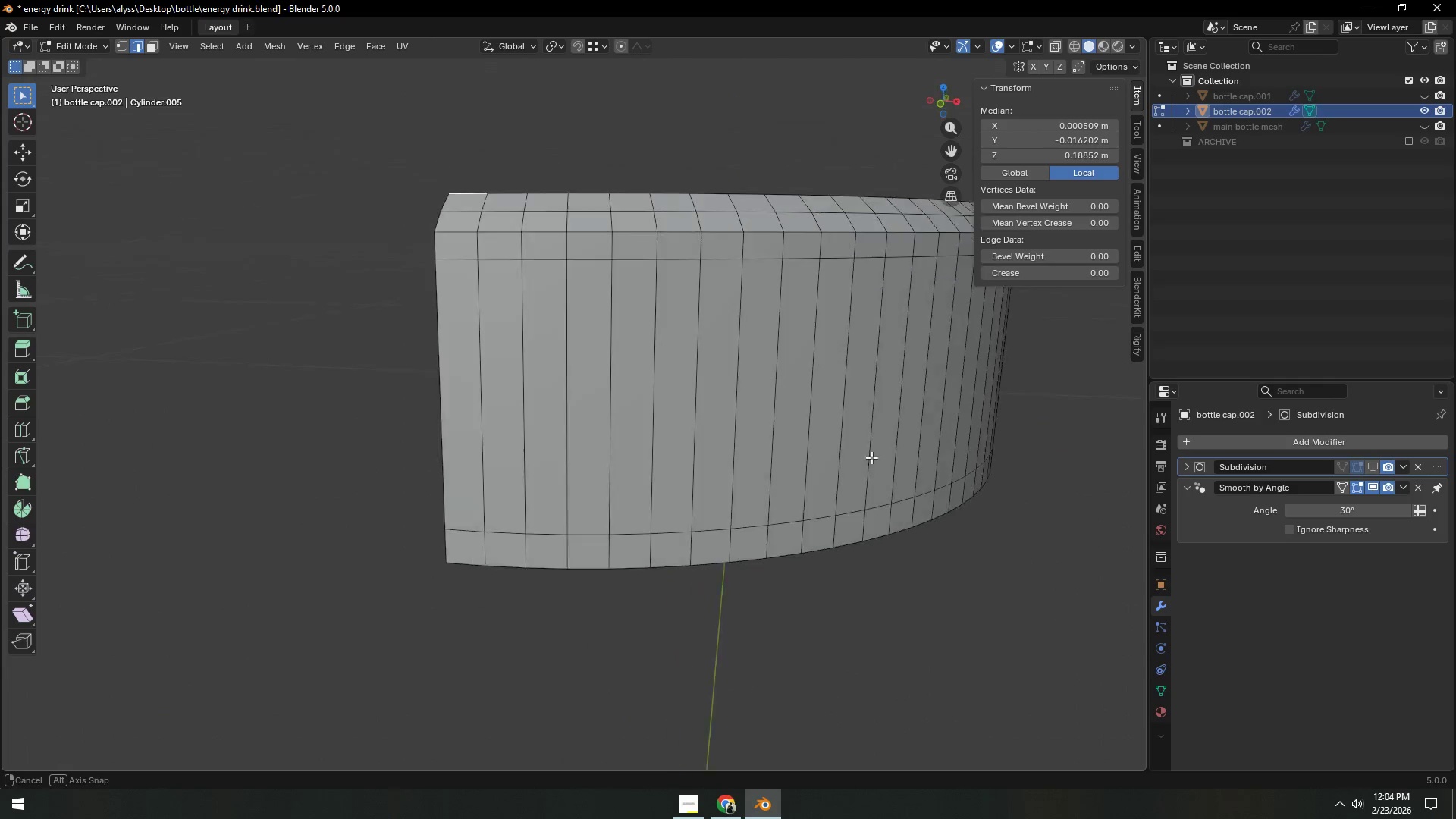 
key(Shift+ShiftLeft)
 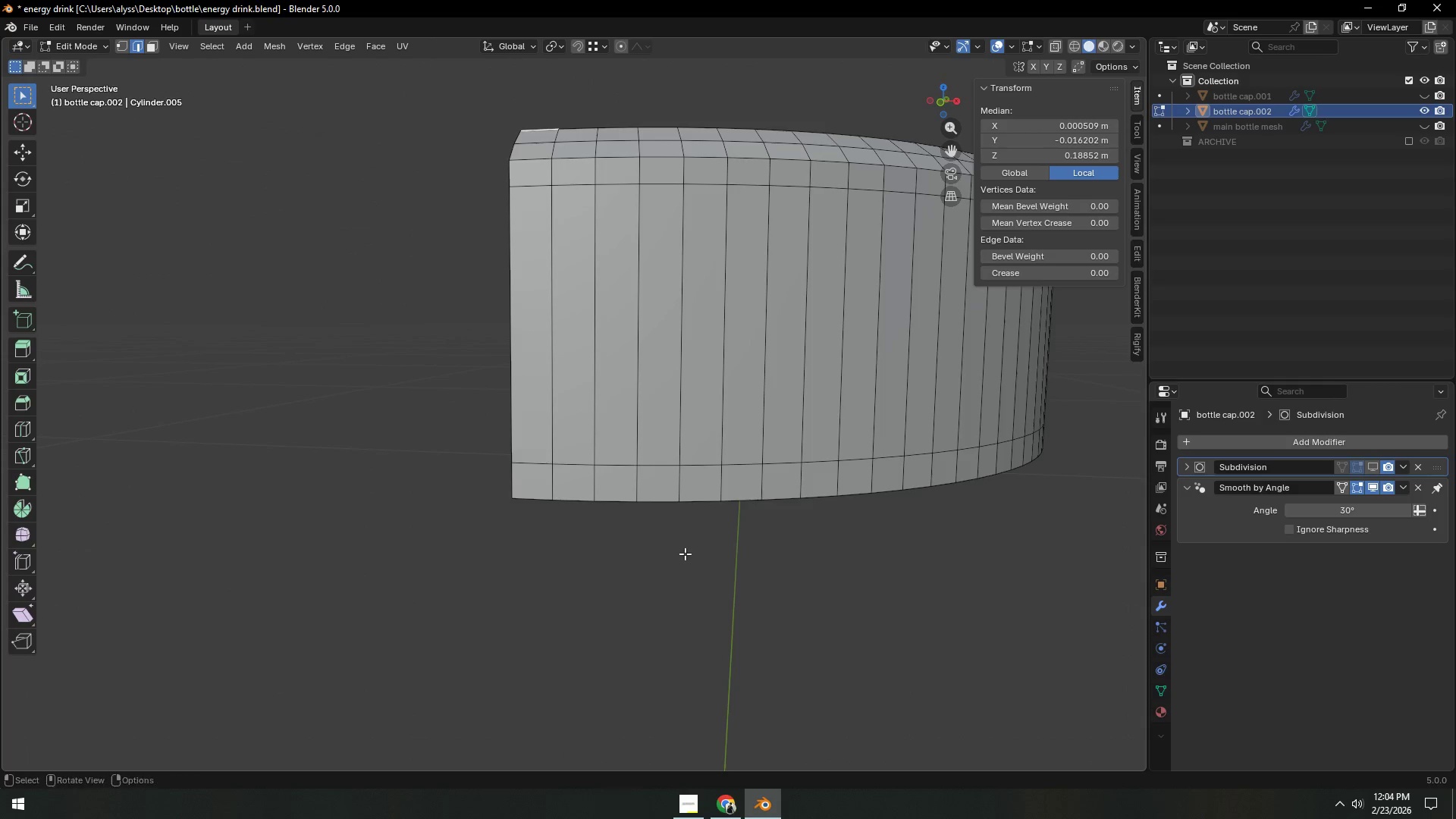 
scroll: coordinate [685, 556], scroll_direction: up, amount: 1.0
 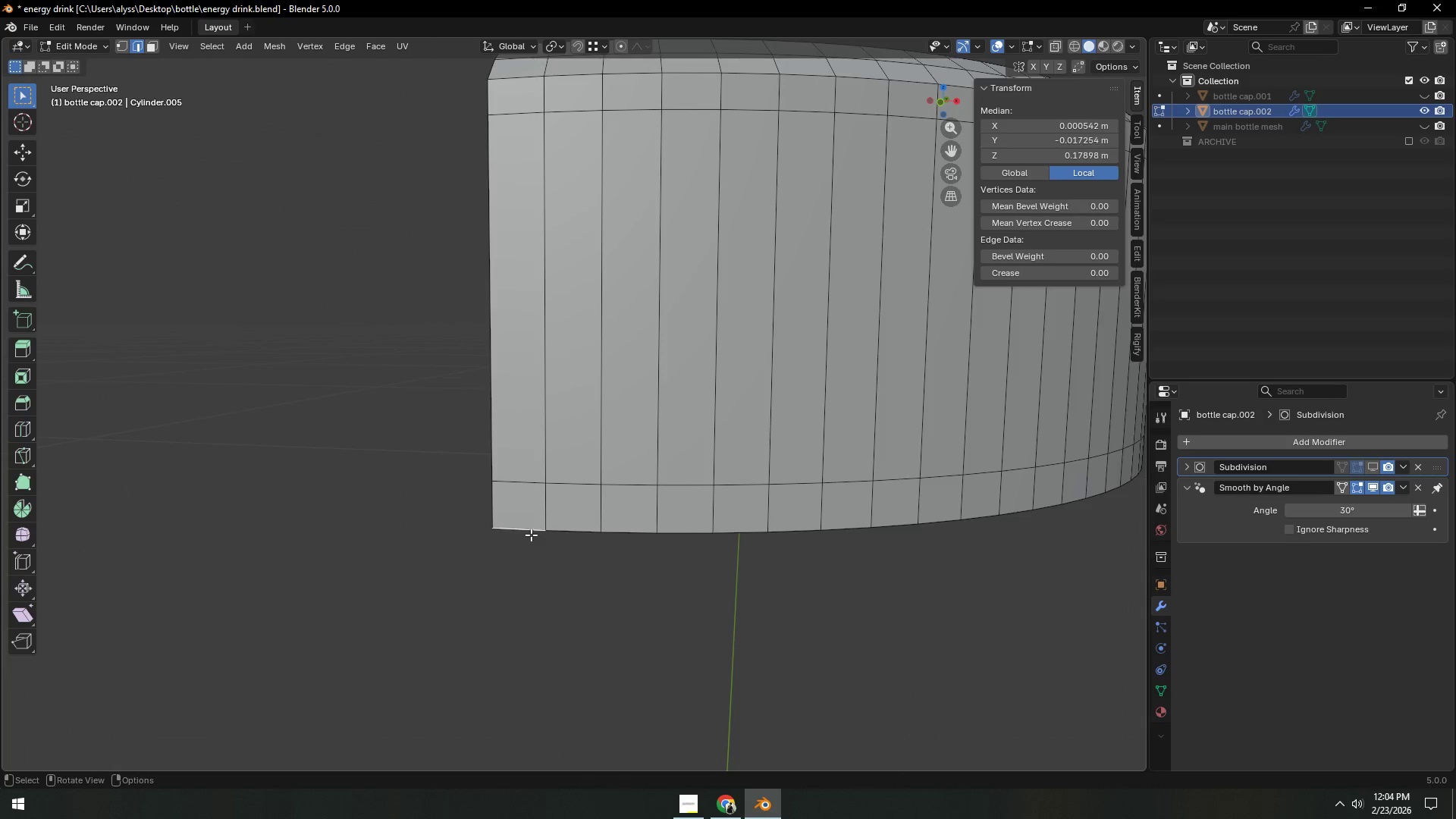 
double_click([573, 530])
 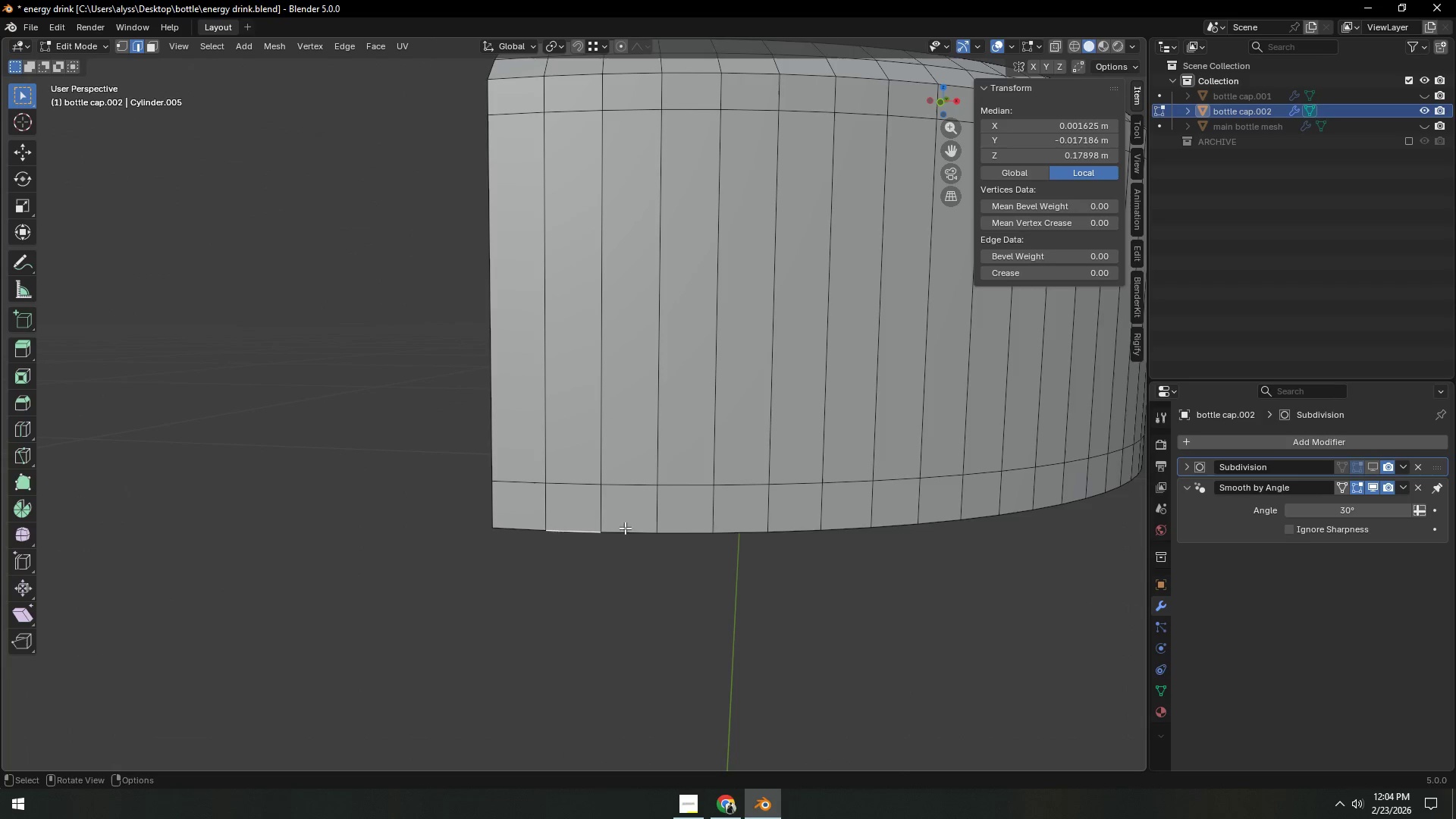 
triple_click([628, 528])
 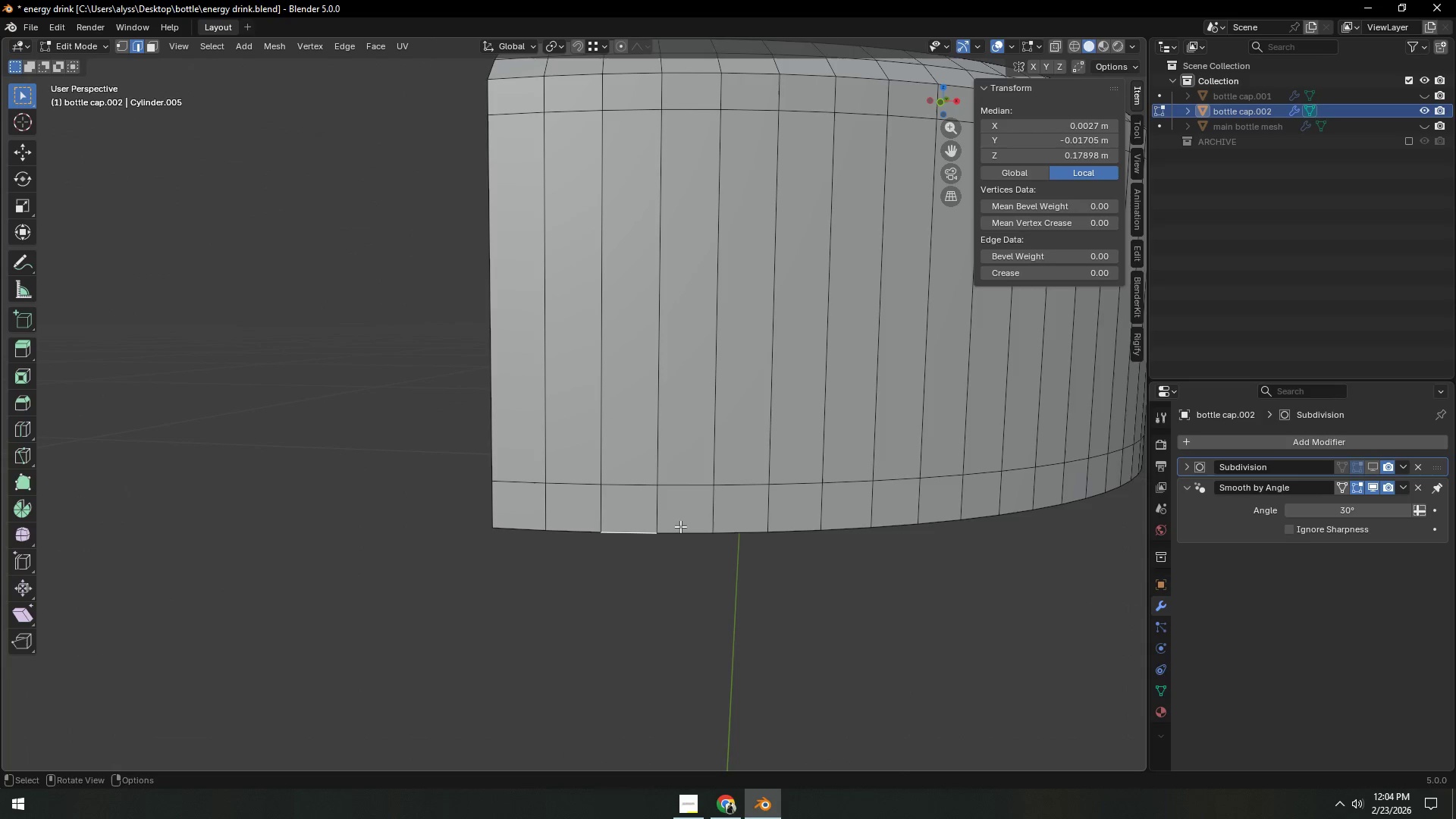 
triple_click([681, 526])
 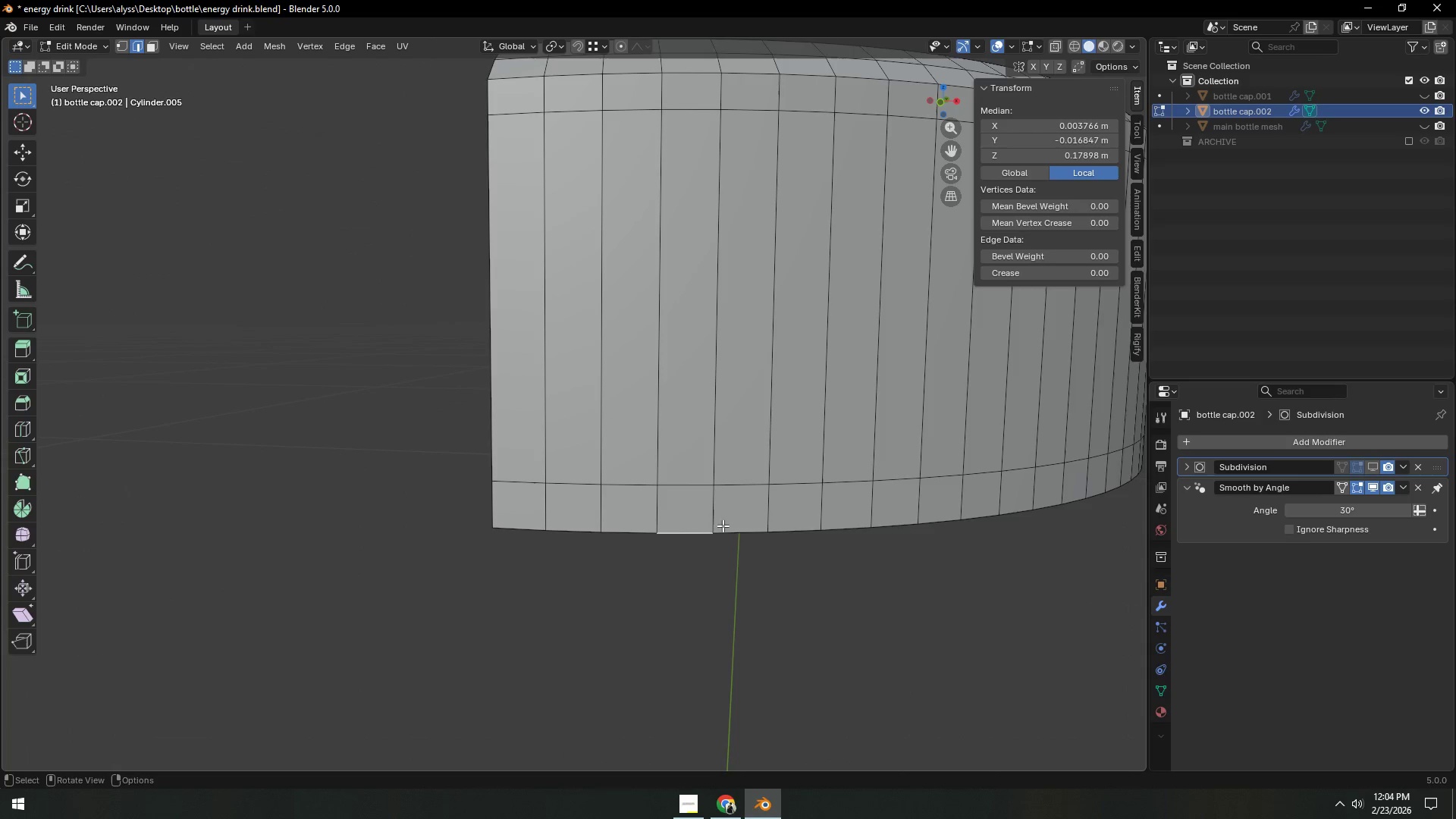 
triple_click([728, 526])
 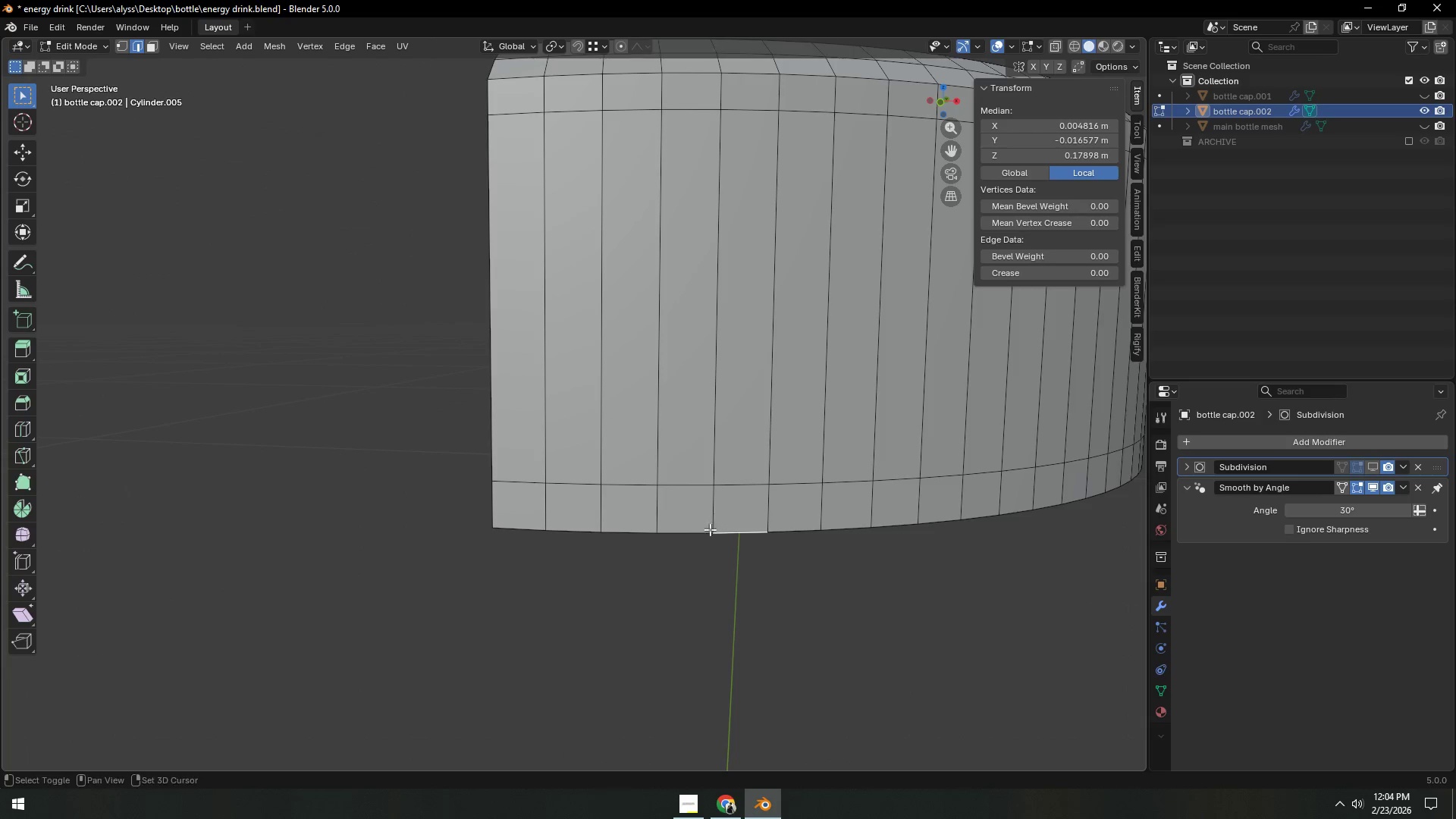 
hold_key(key=ShiftLeft, duration=0.31)
 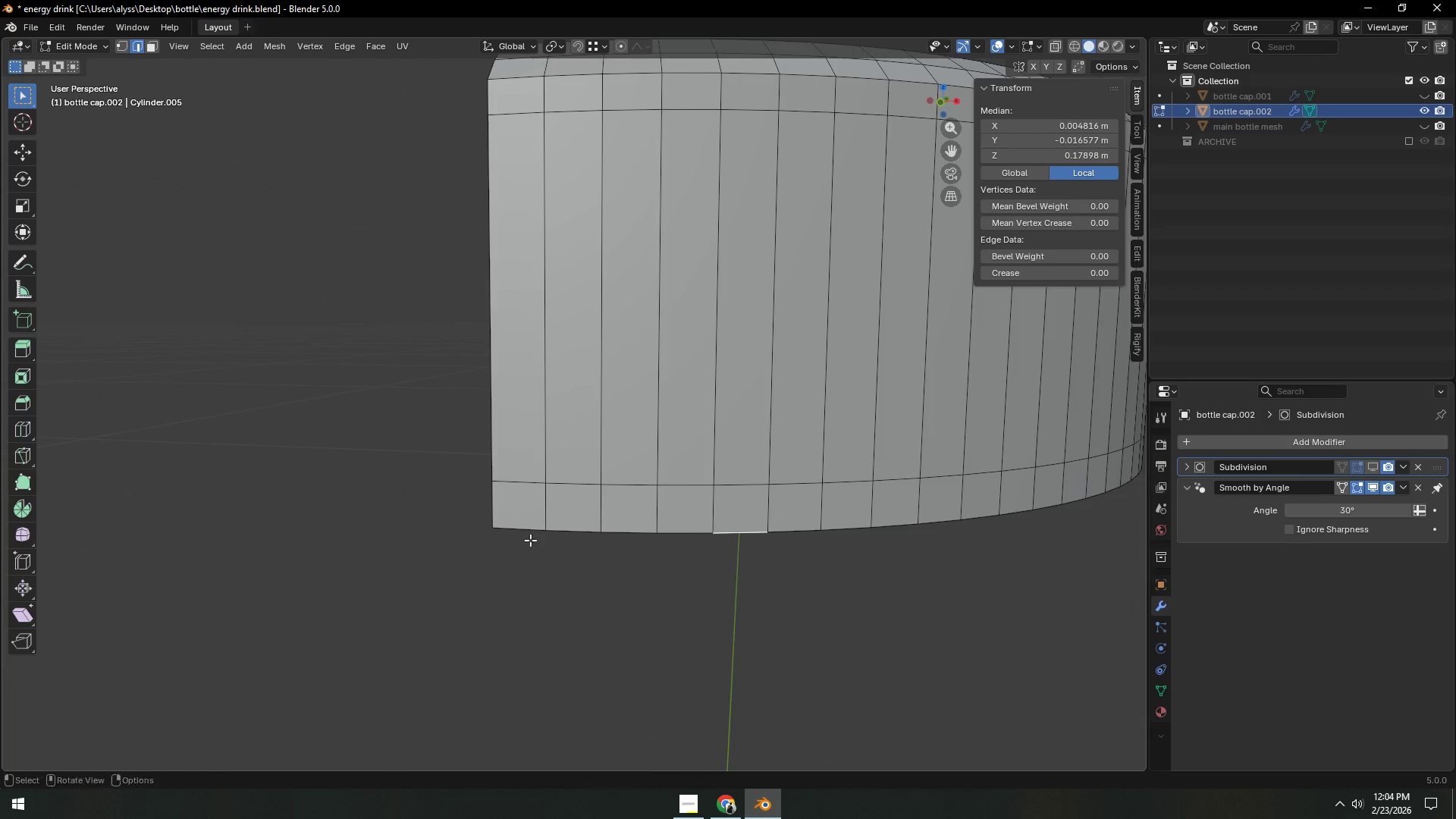 
key(Control+ControlLeft)
 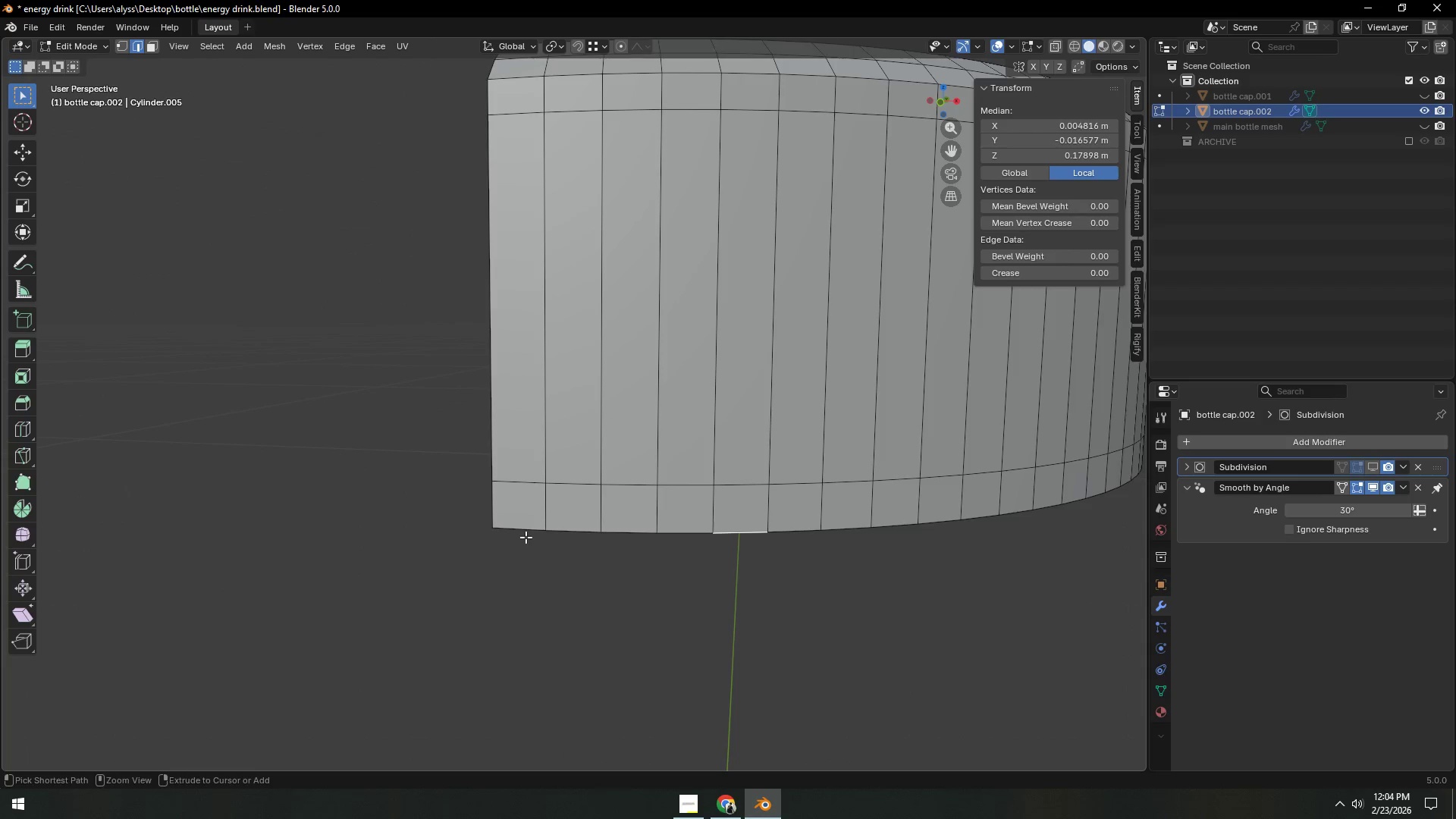 
left_click([526, 536])
 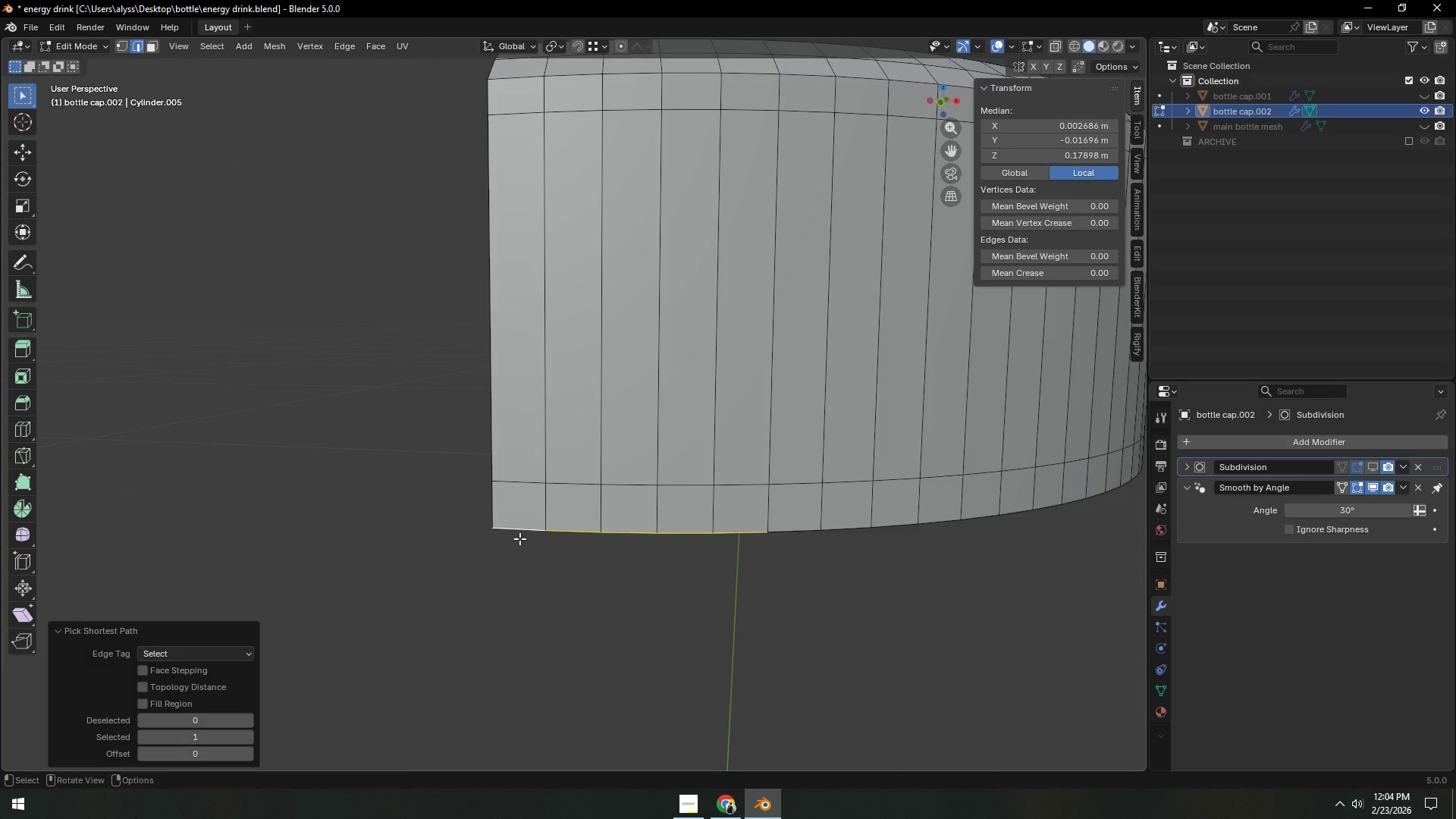 
hold_key(key=ShiftLeft, duration=0.47)
 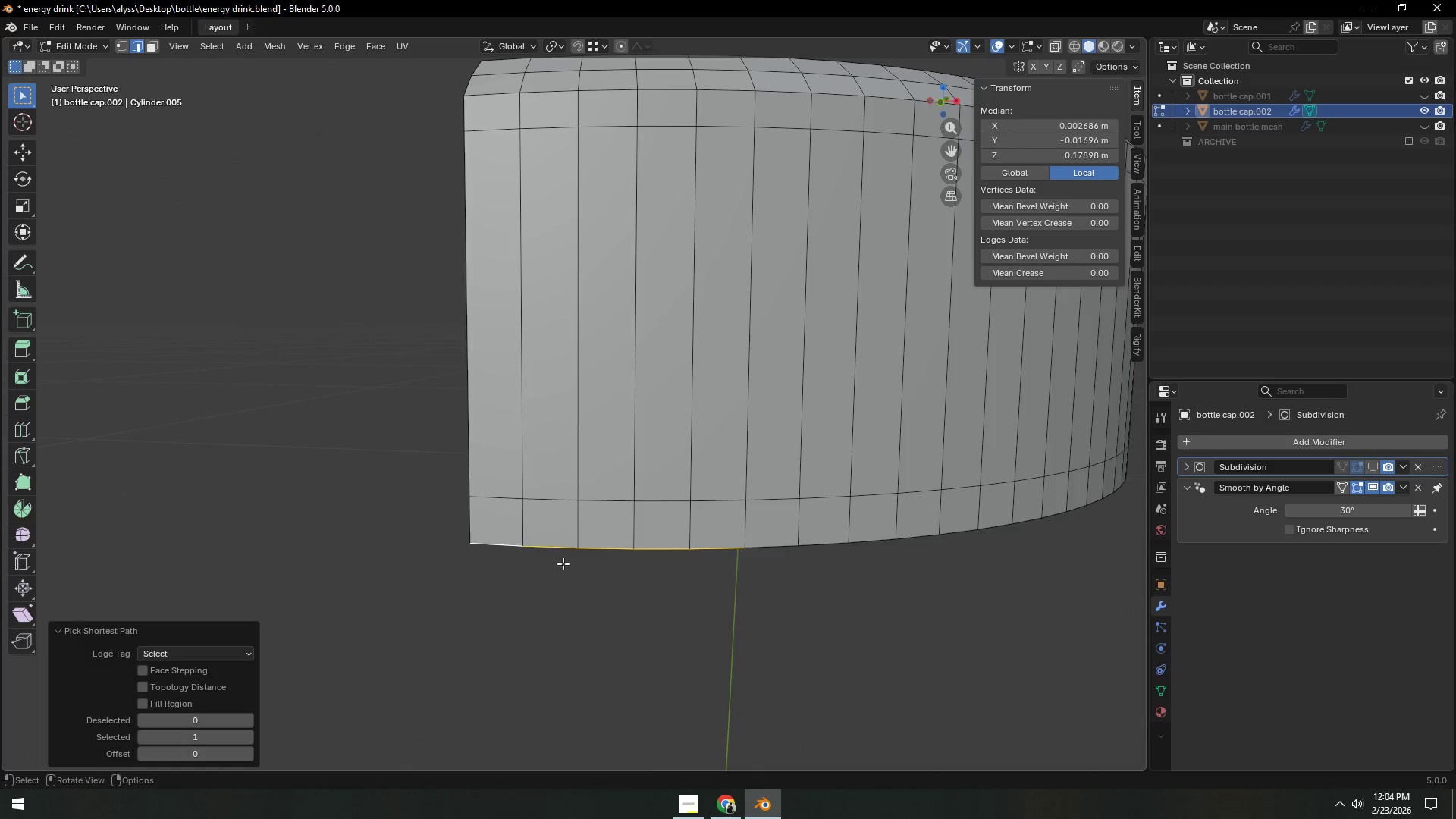 
hold_key(key=ShiftLeft, duration=0.38)
 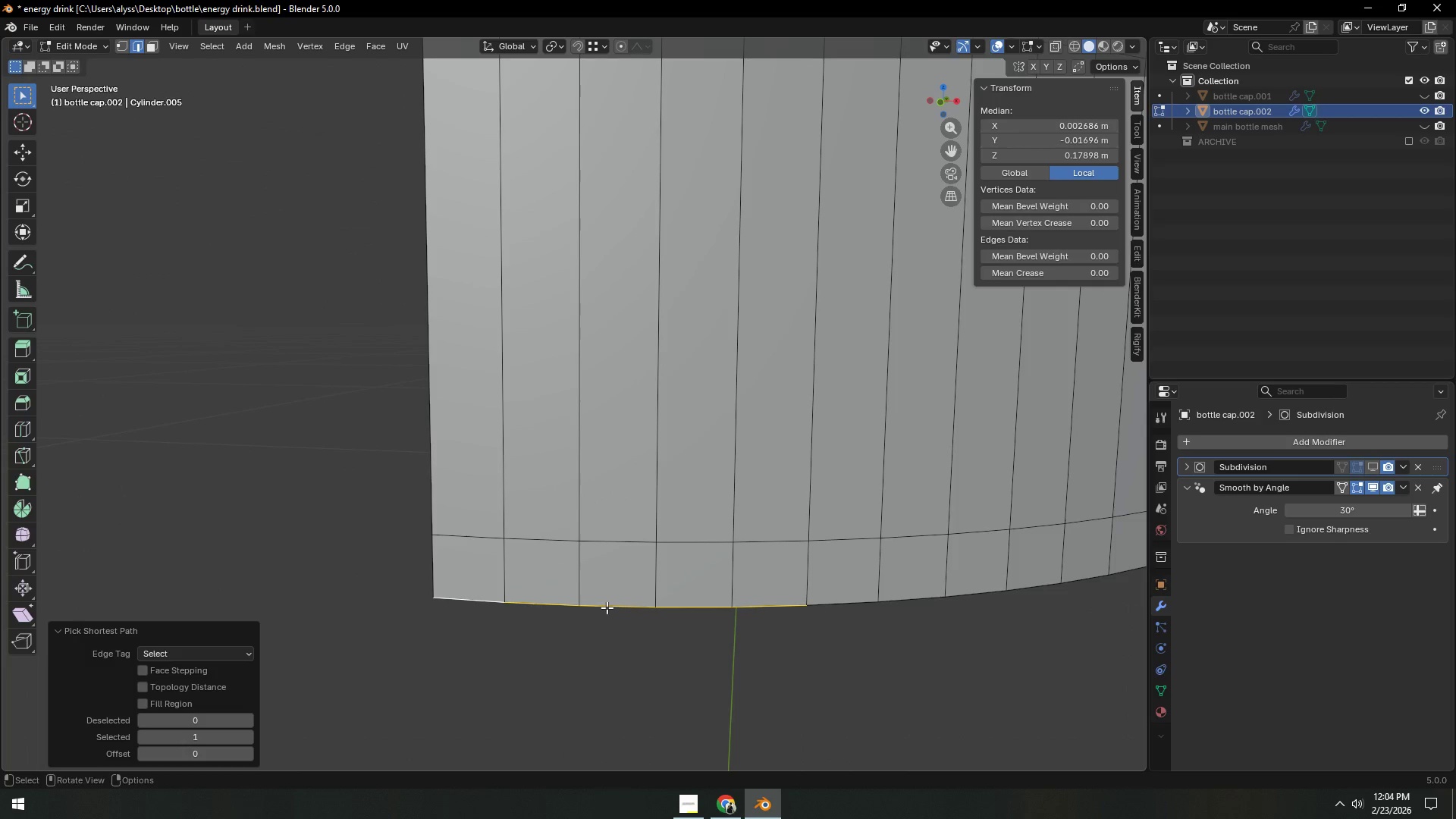 
scroll: coordinate [569, 570], scroll_direction: up, amount: 1.0
 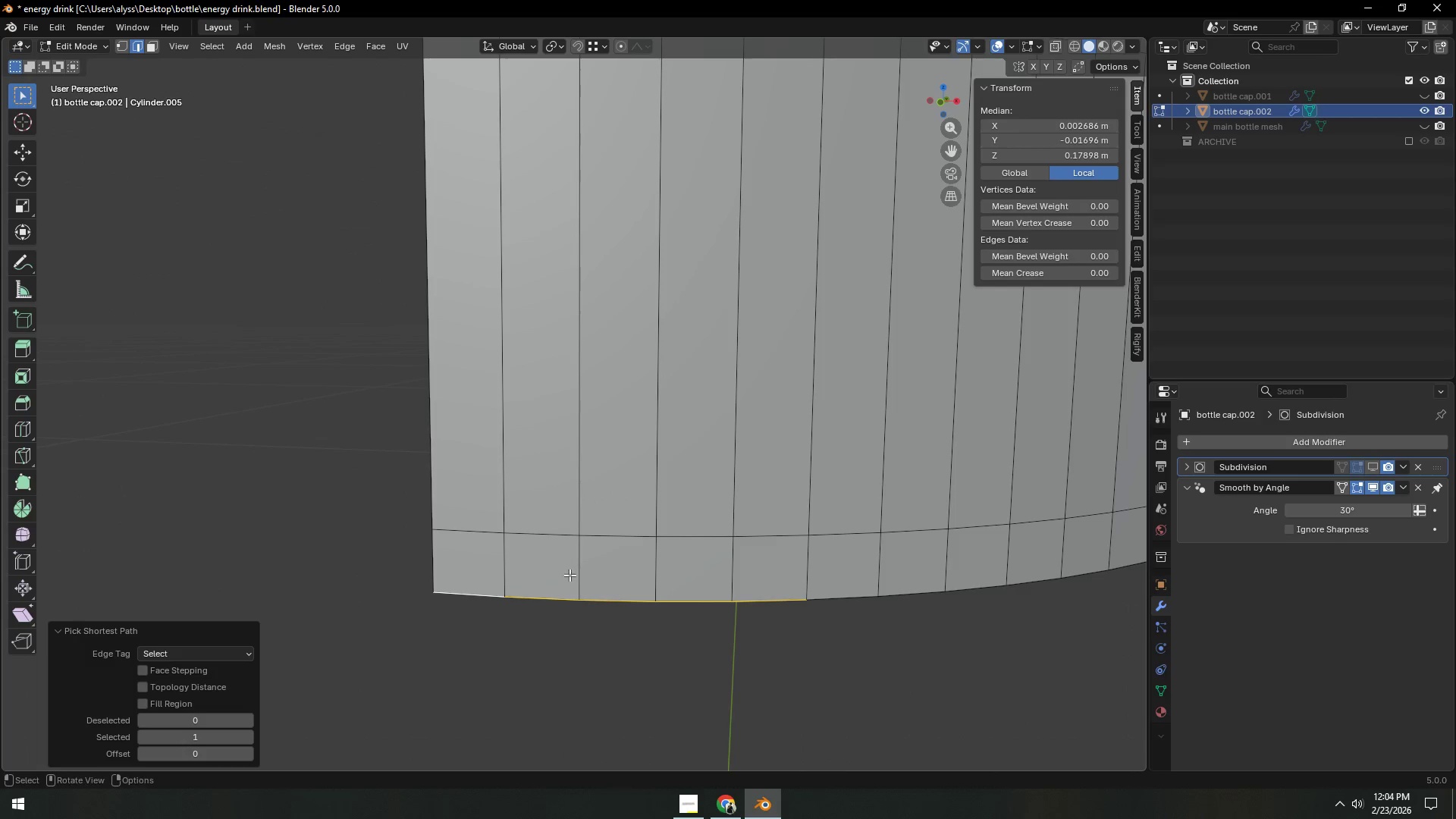 
left_click([607, 607])
 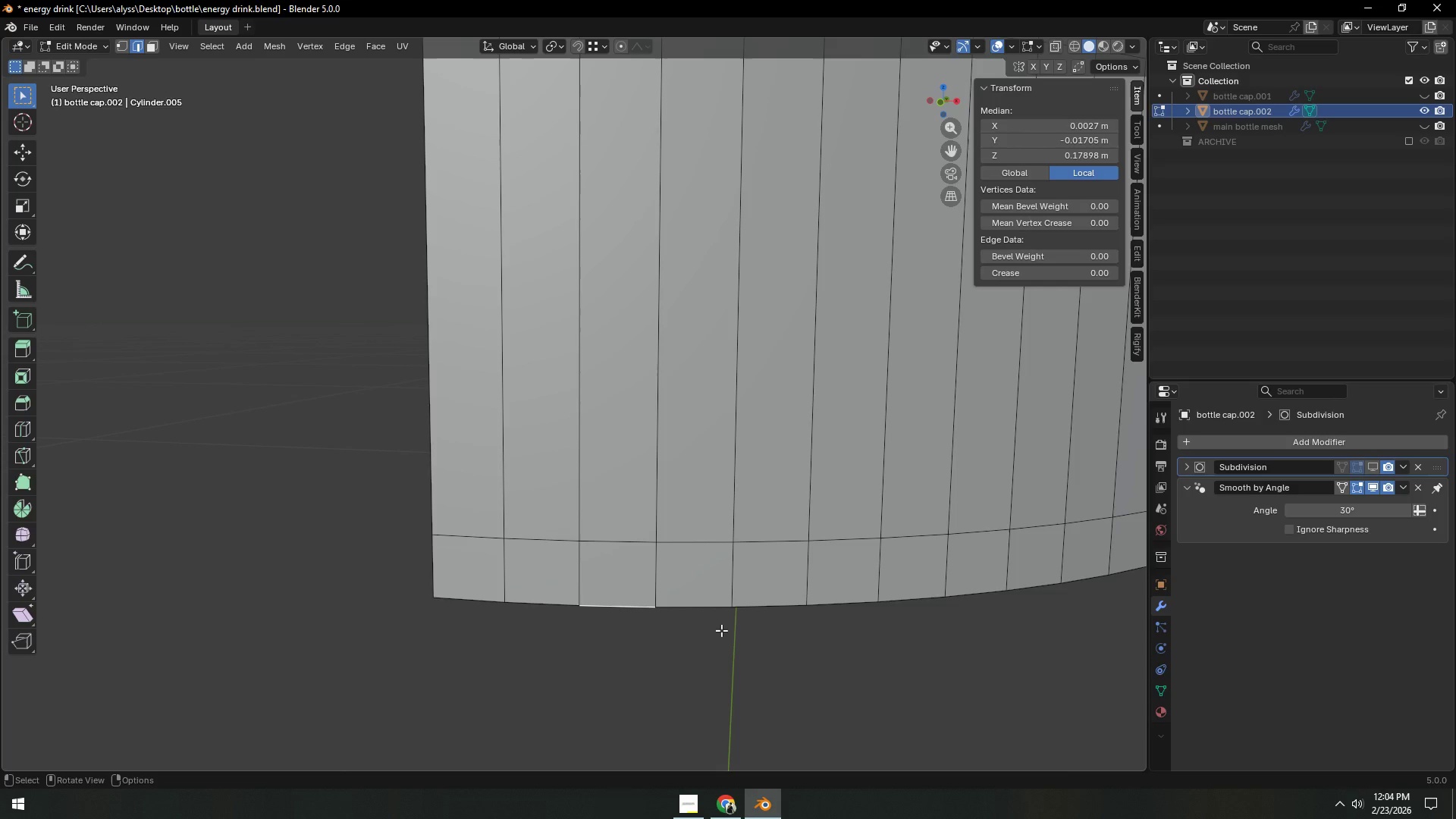 
type(gz)
 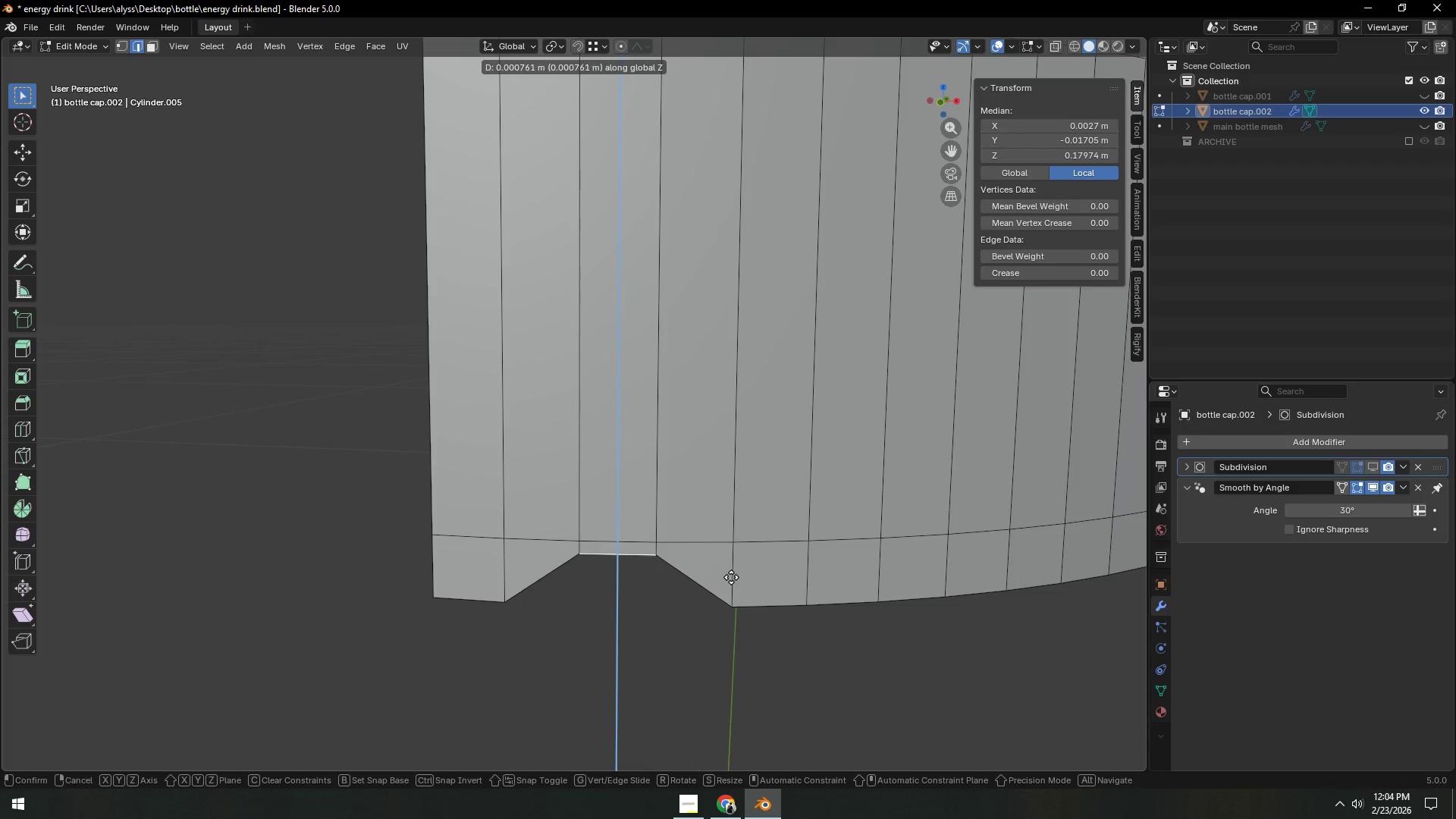 
left_click([732, 575])
 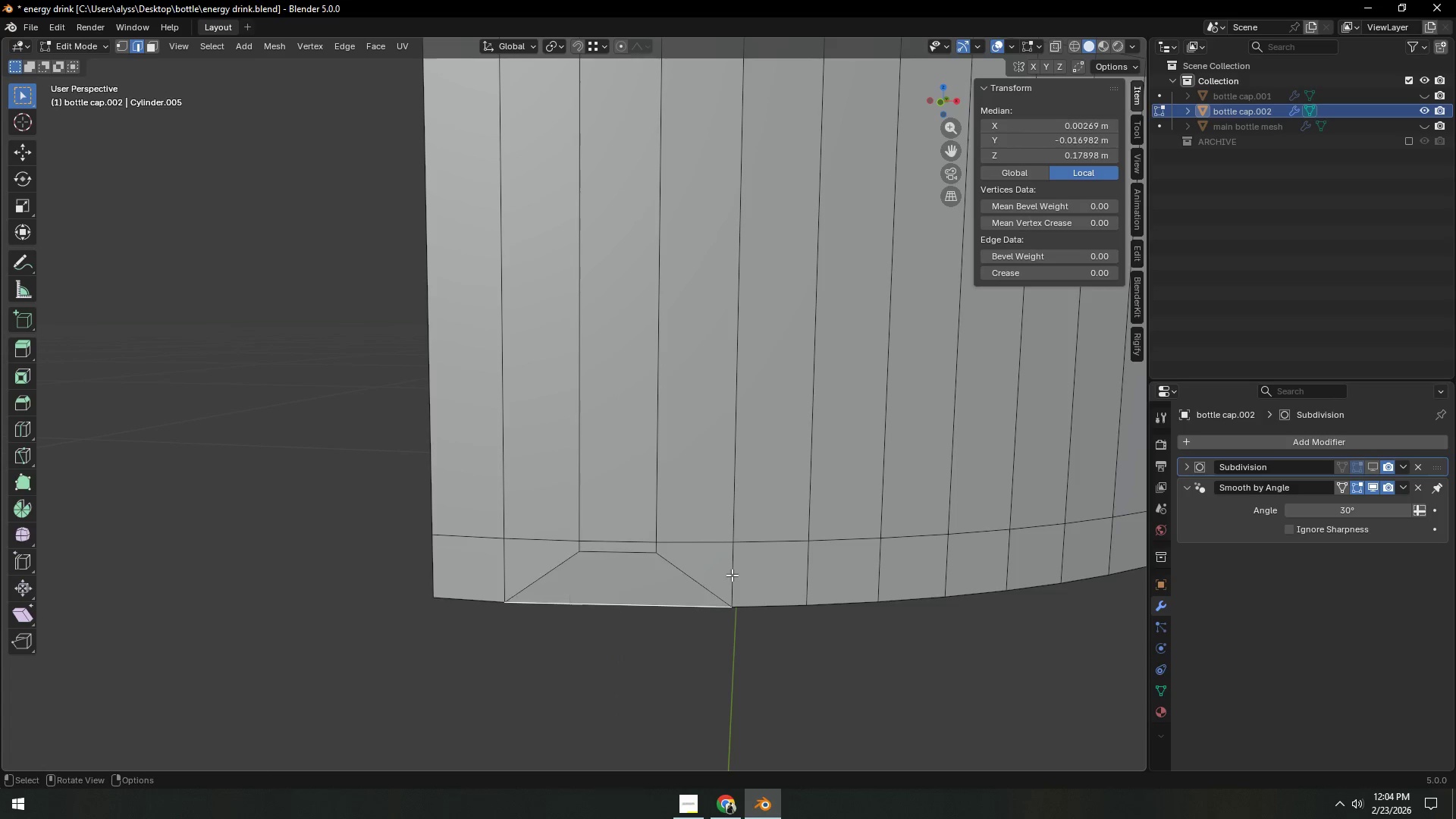 
key(F)
 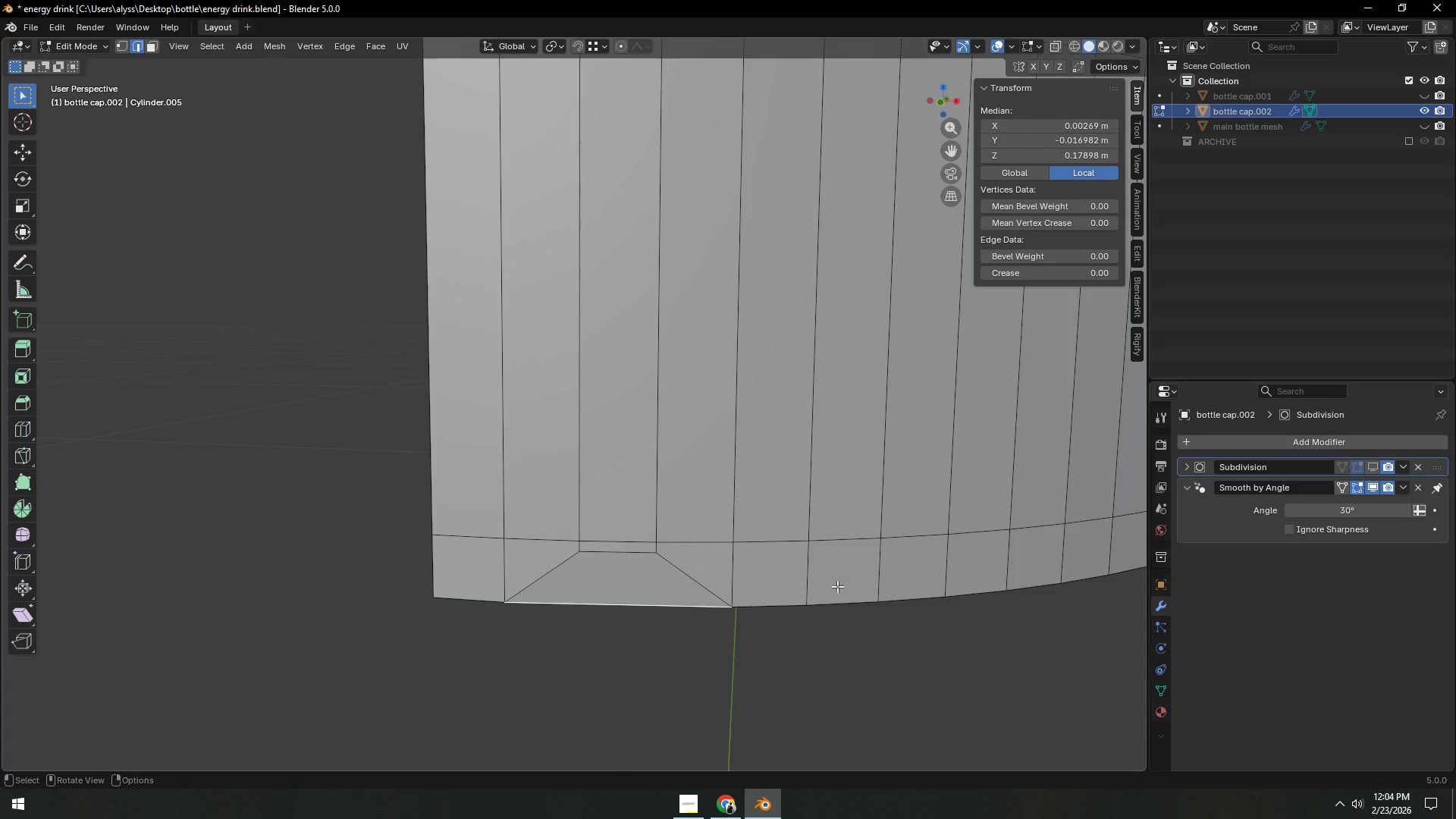 
hold_key(key=ShiftLeft, duration=0.52)
 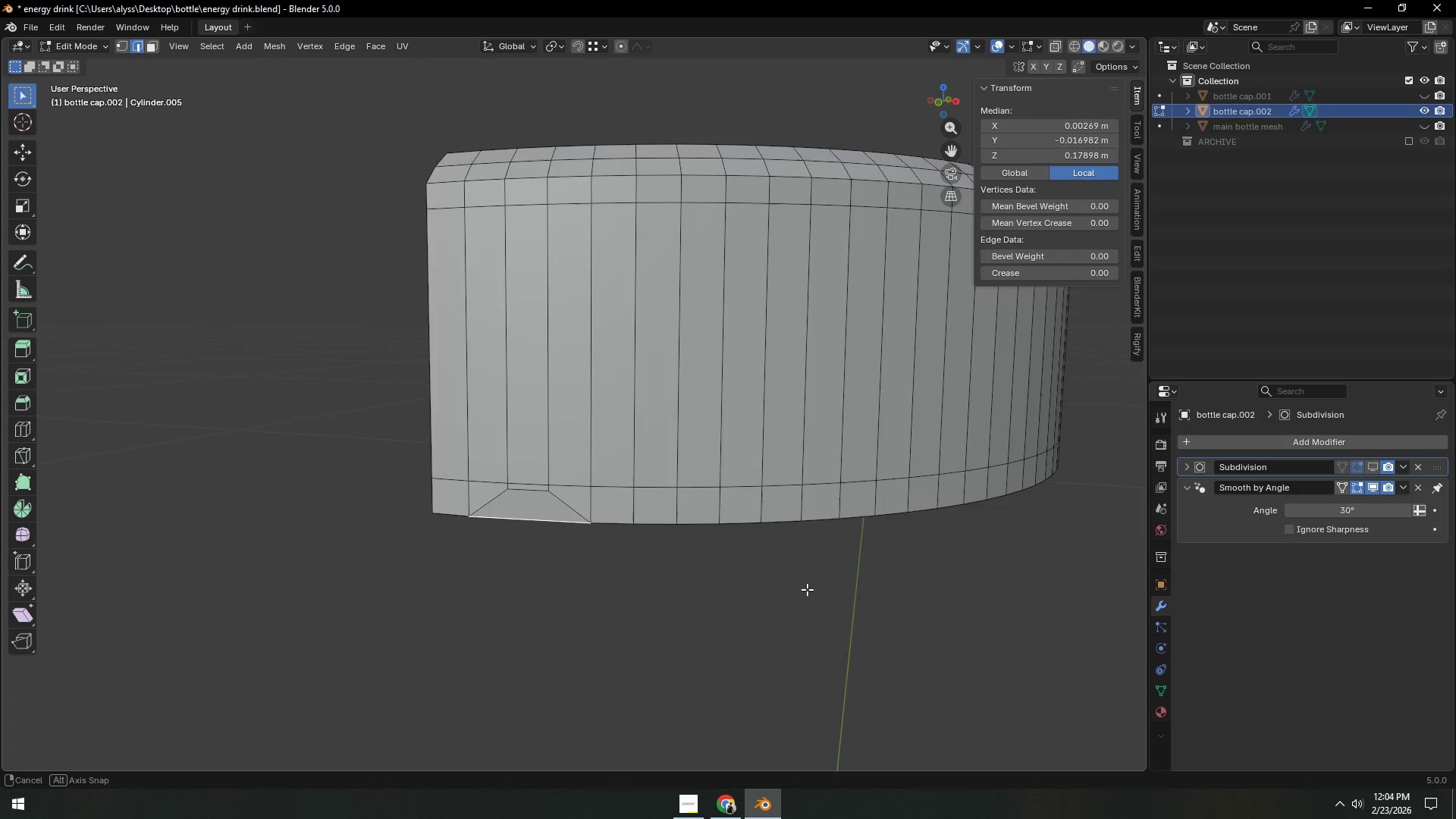 
scroll: coordinate [837, 586], scroll_direction: down, amount: 2.0
 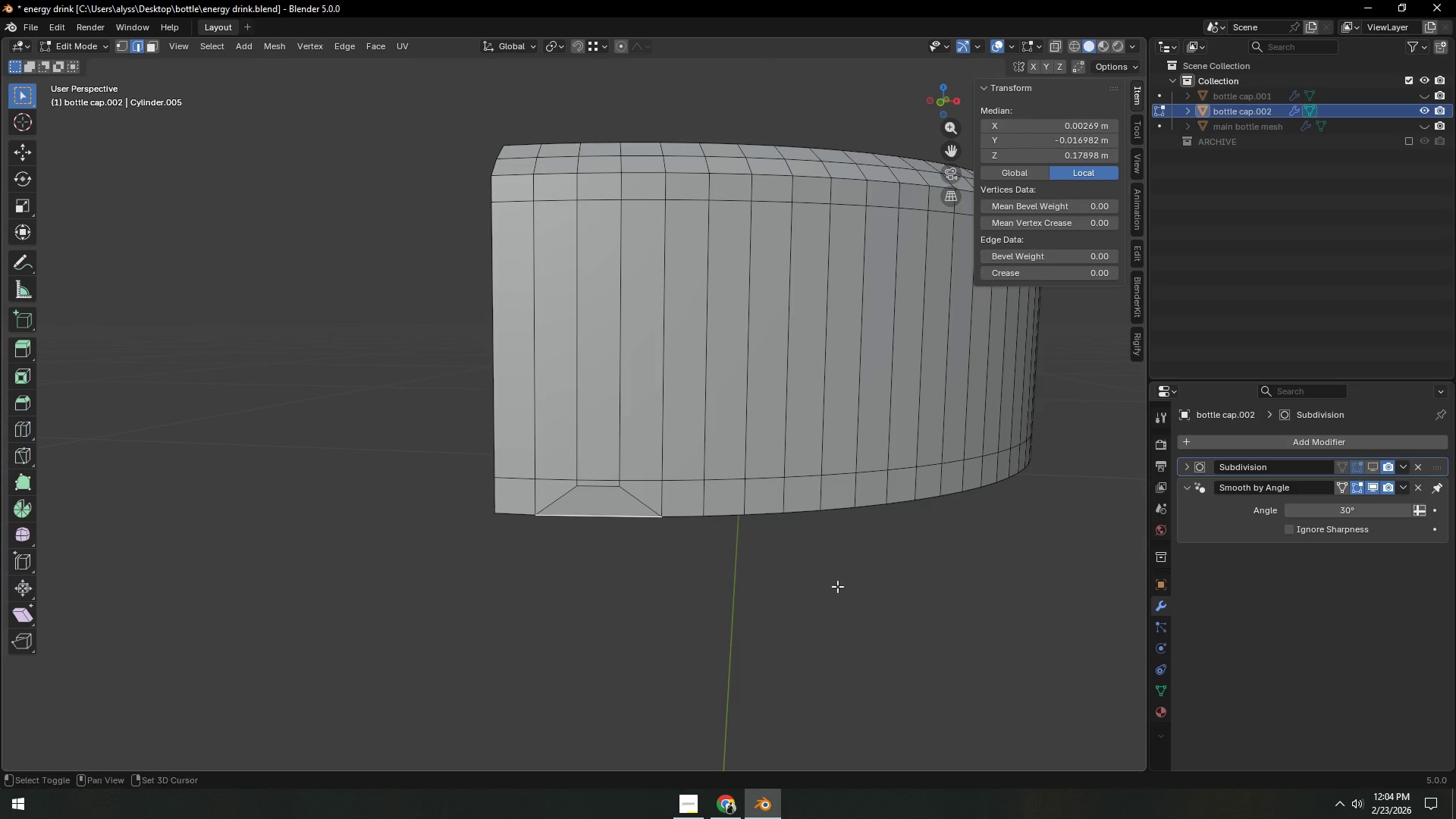 
hold_key(key=ShiftLeft, duration=3.94)
left_click([451, 425])
 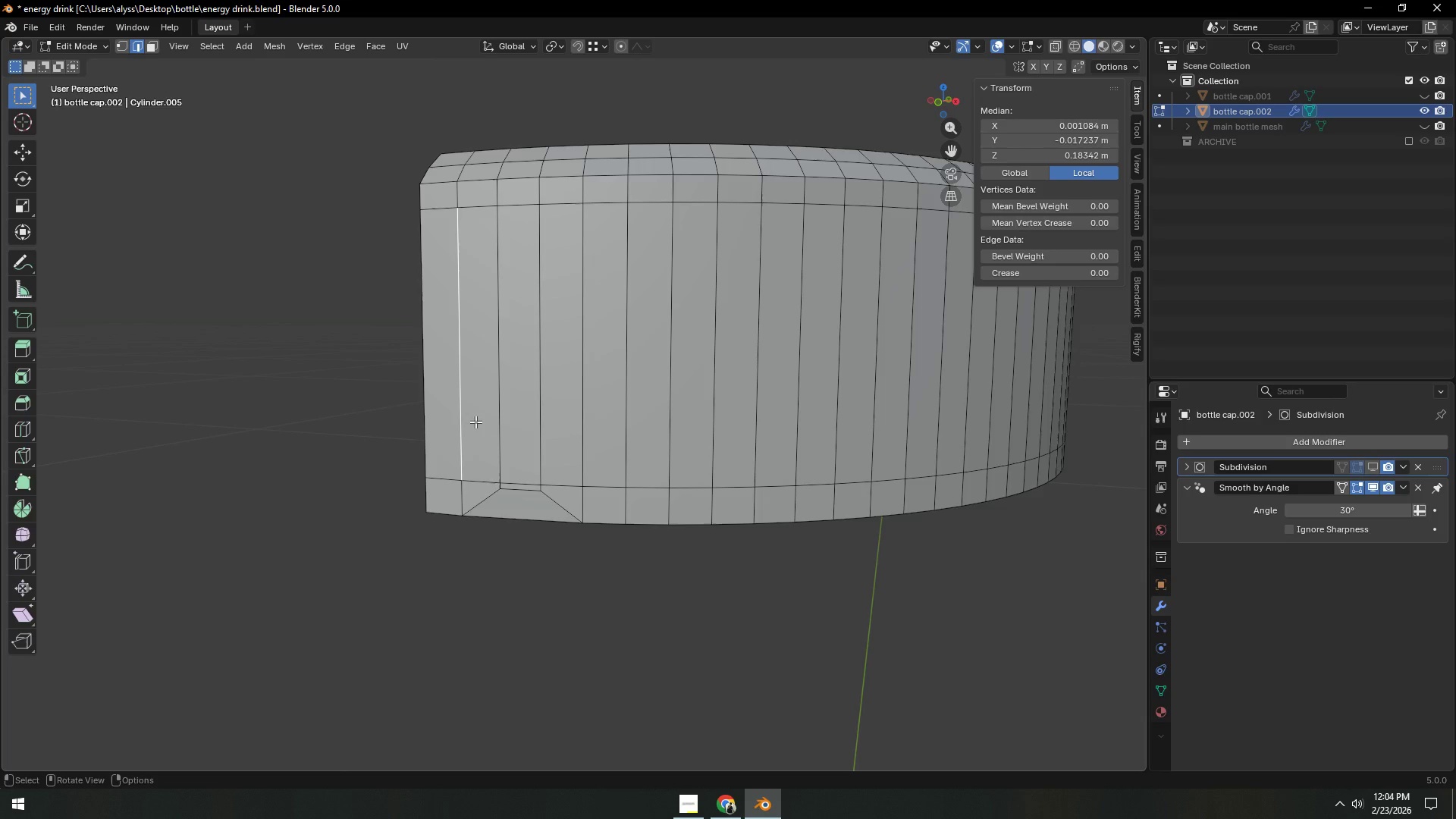 
key(3)
 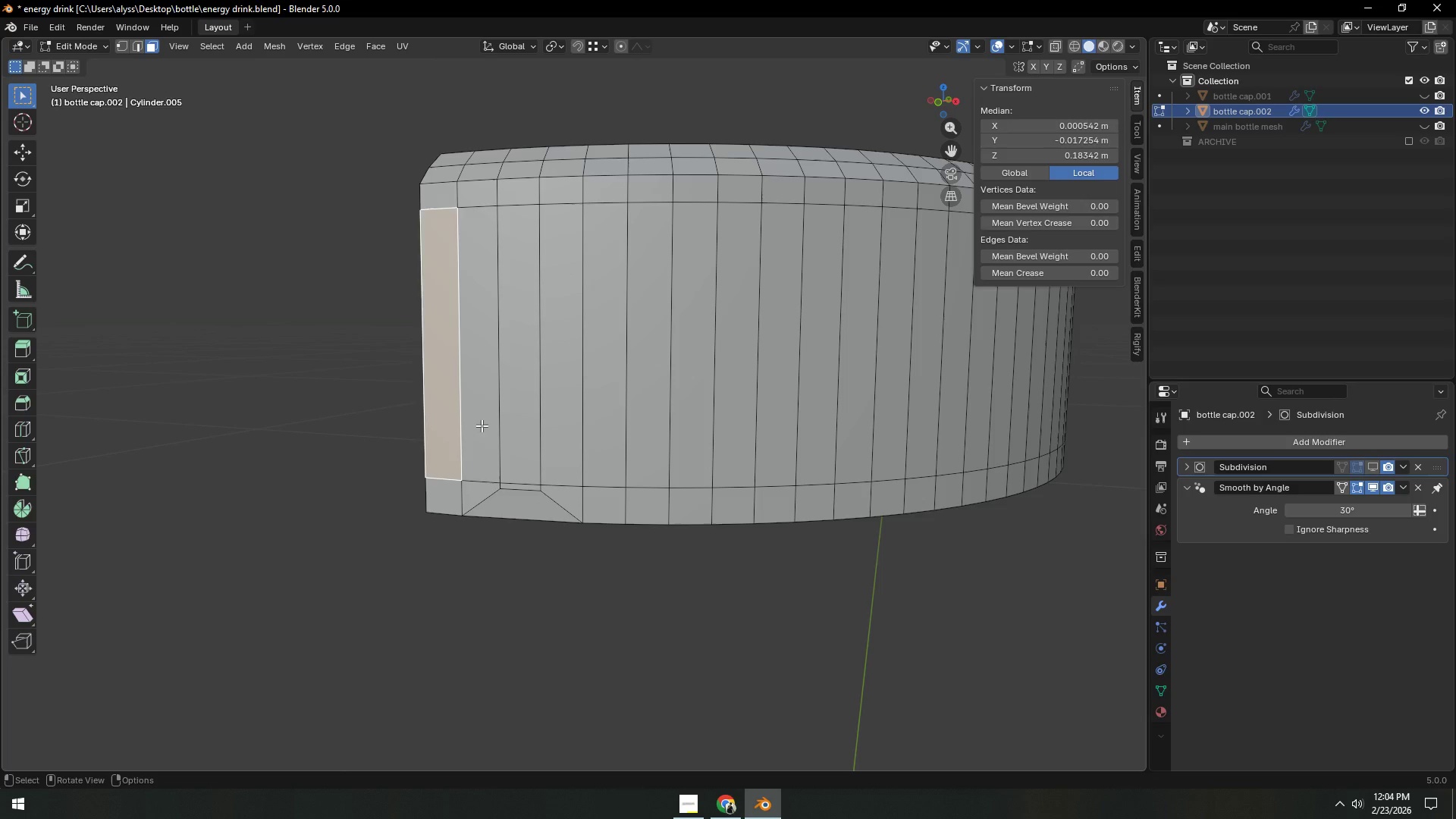 
double_click([482, 425])
 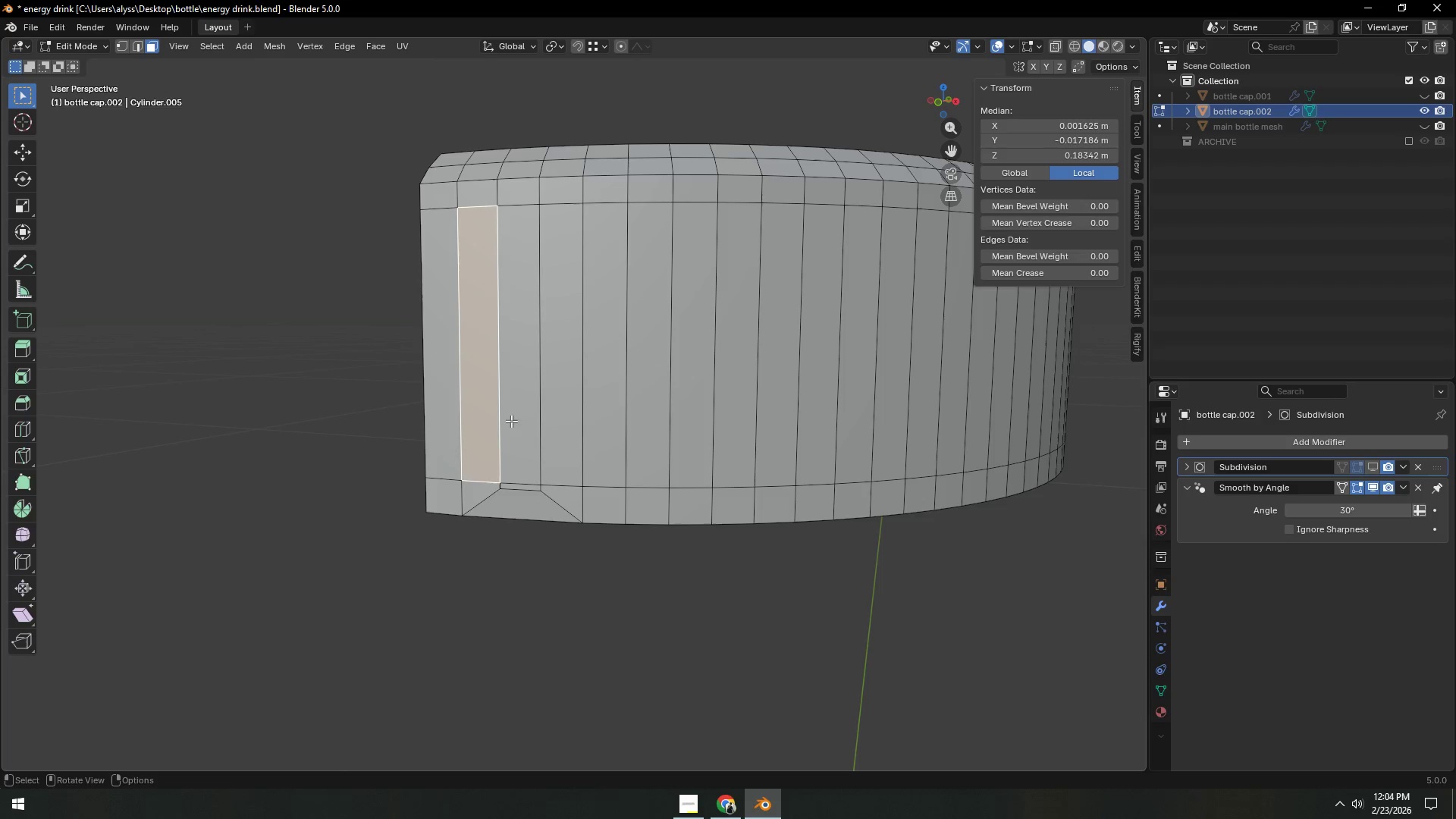 
triple_click([513, 420])
 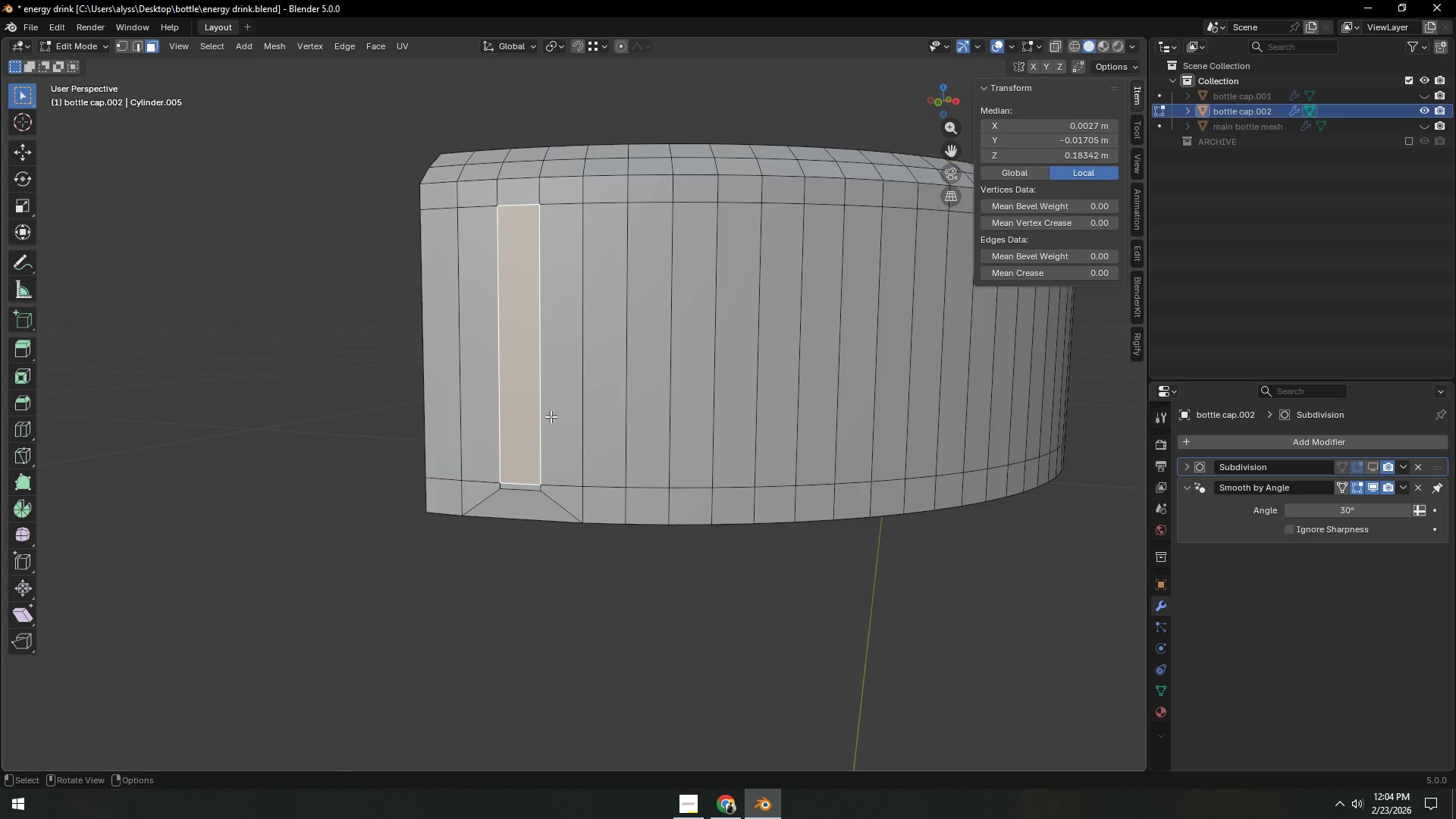 
triple_click([551, 416])
 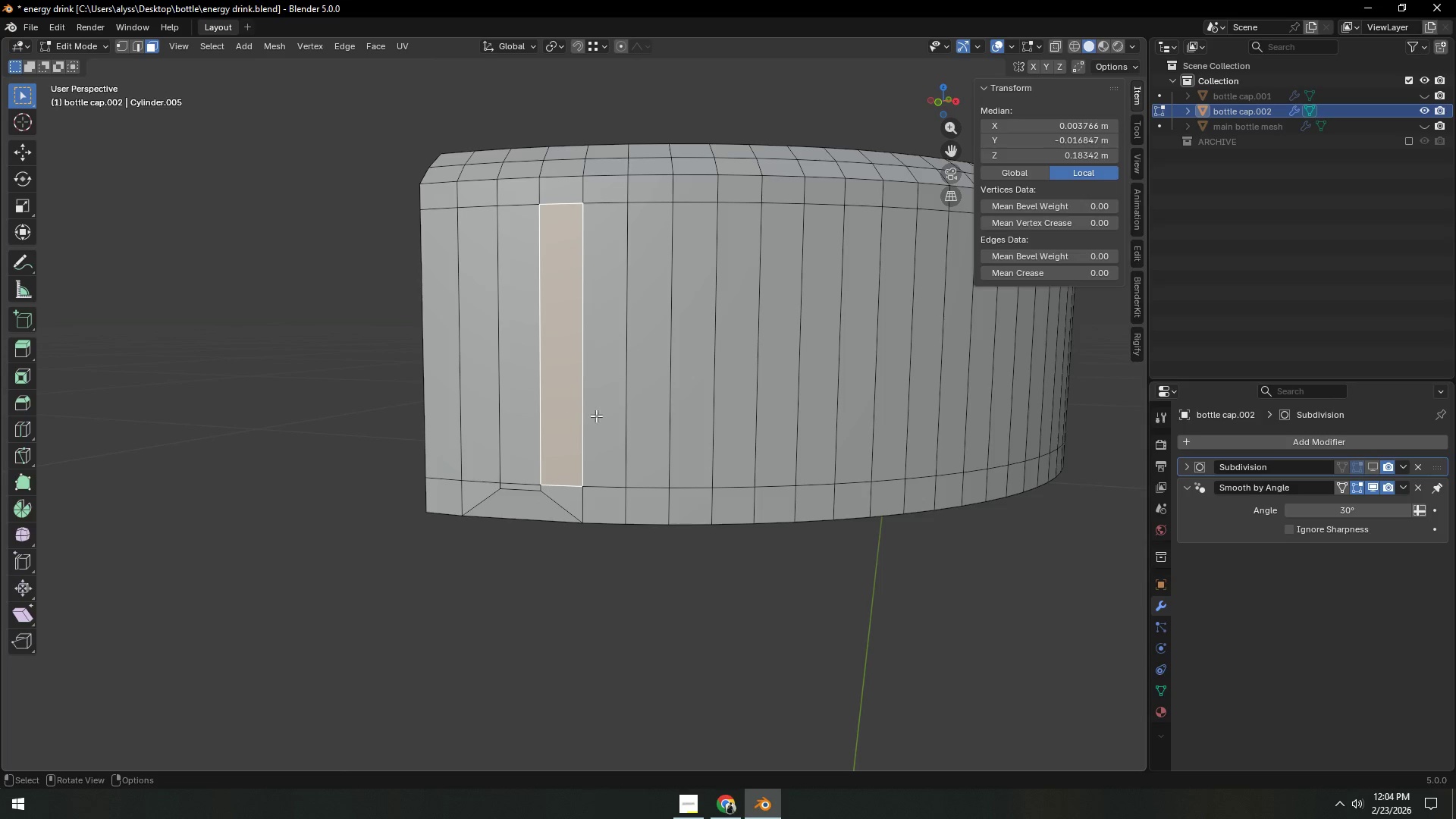 
triple_click([596, 416])
 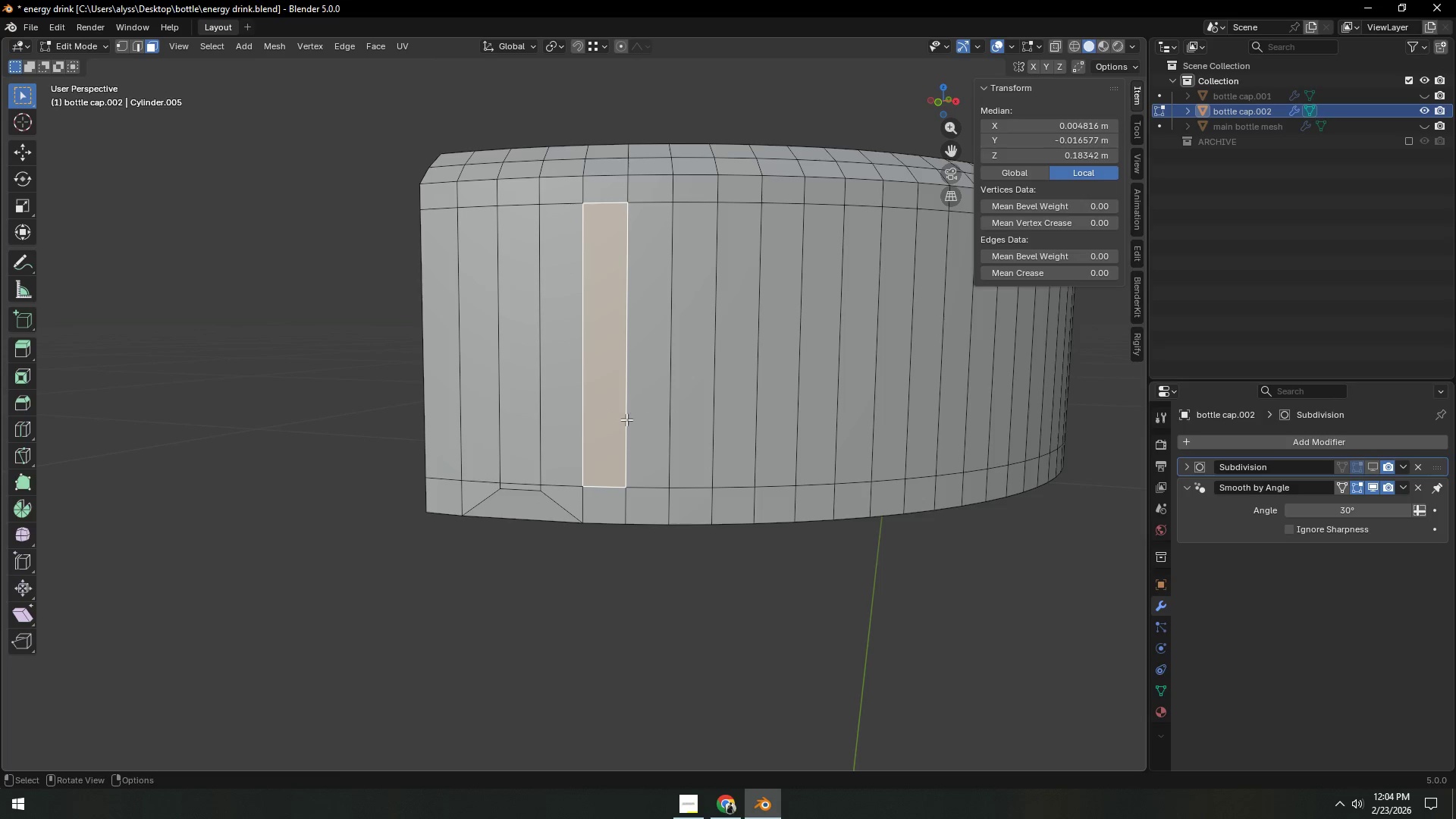 
hold_key(key=ShiftLeft, duration=0.45)
 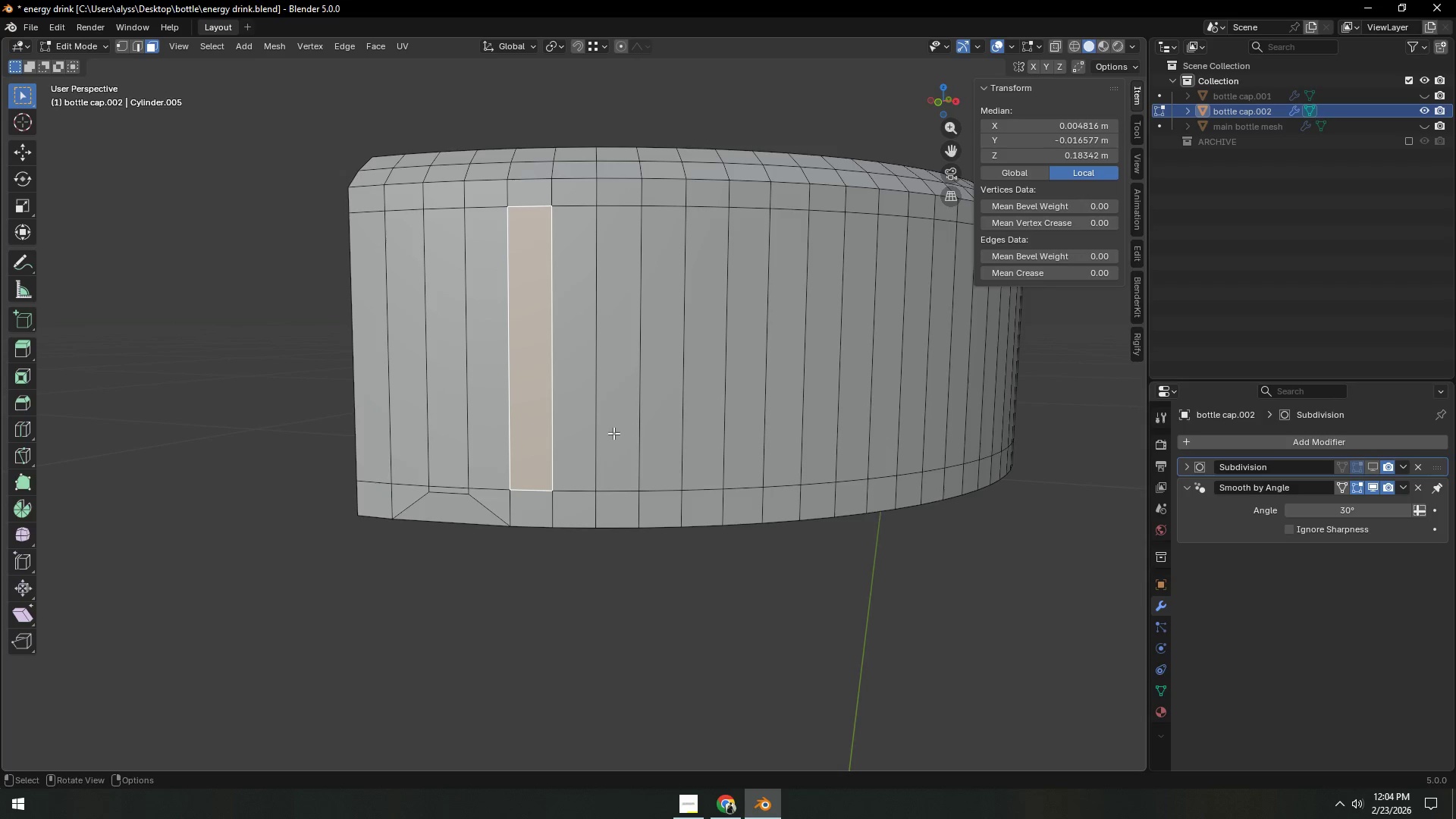 
scroll: coordinate [613, 435], scroll_direction: up, amount: 1.0
 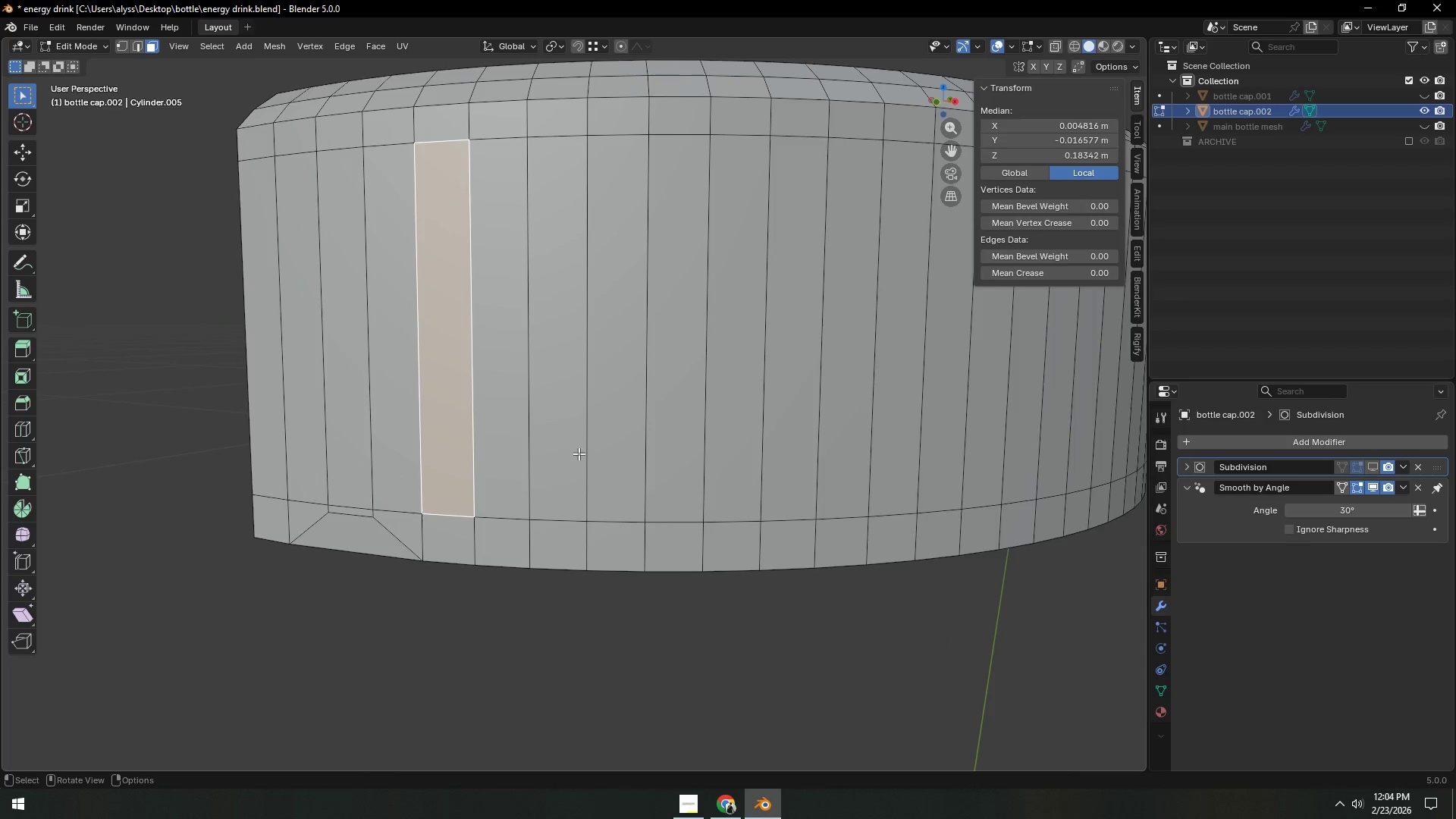 
key(2)
 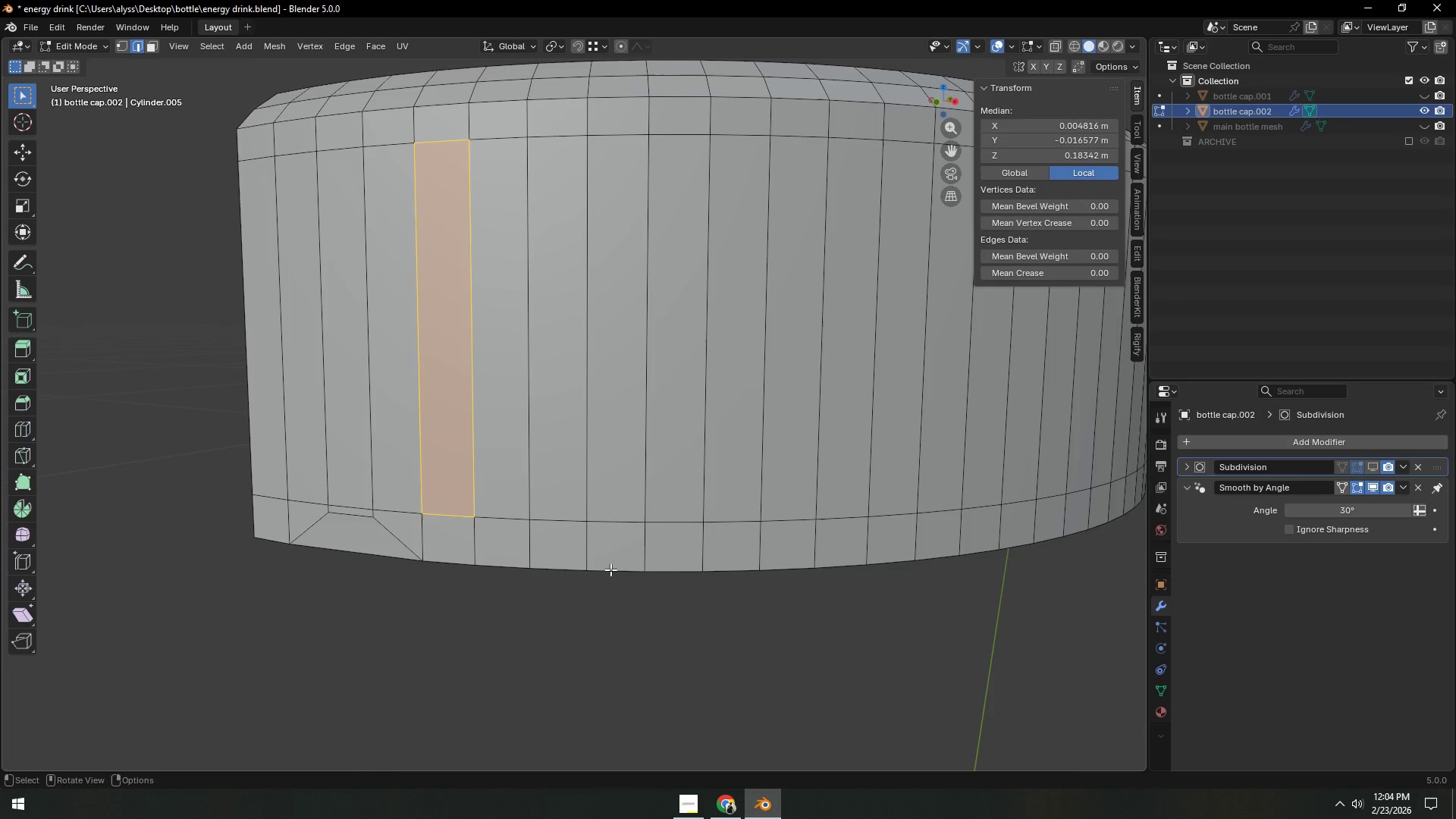 
left_click([610, 570])
 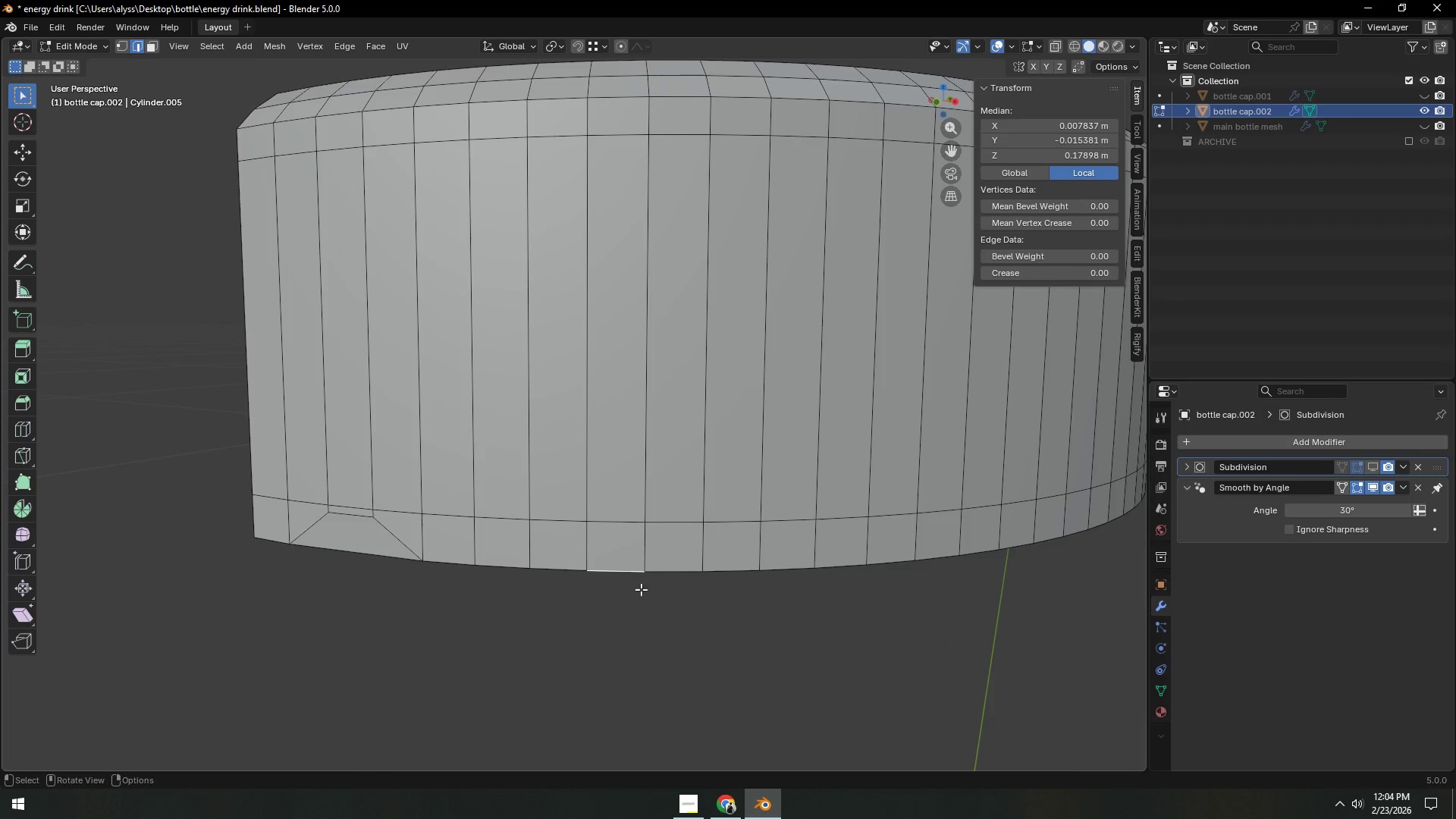 
type(gz)
 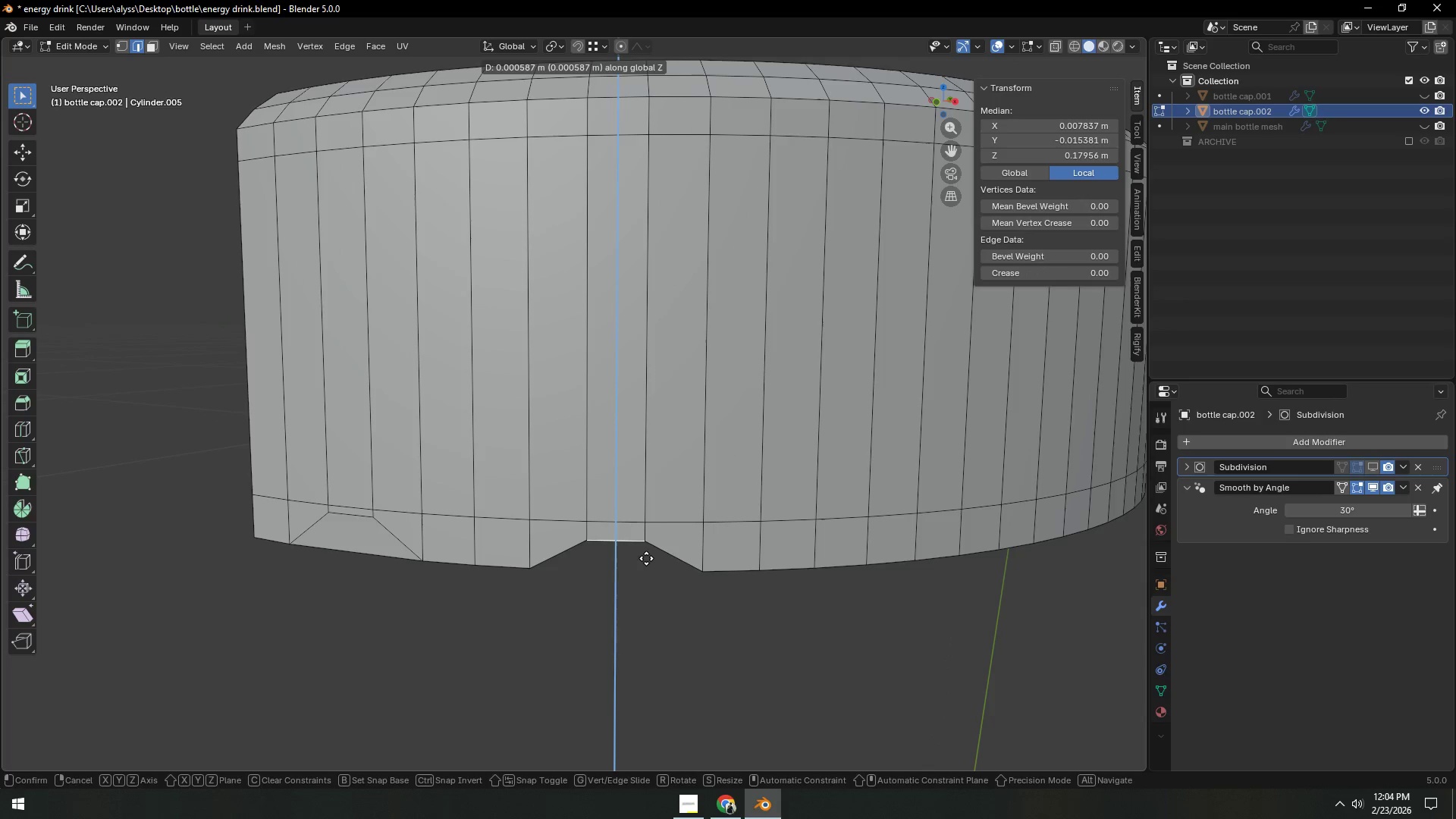 
right_click([646, 557])
 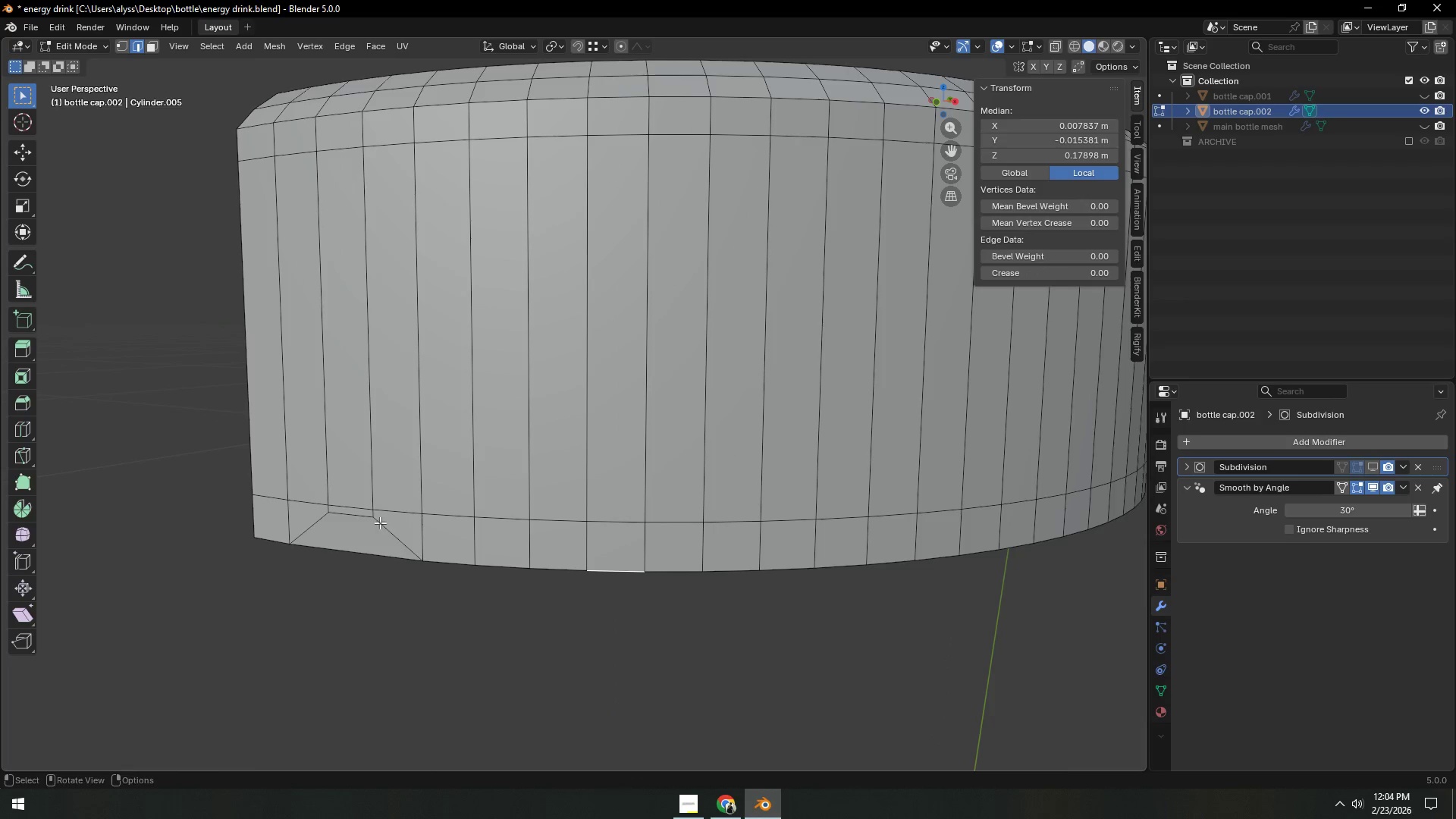 
type(gz)
 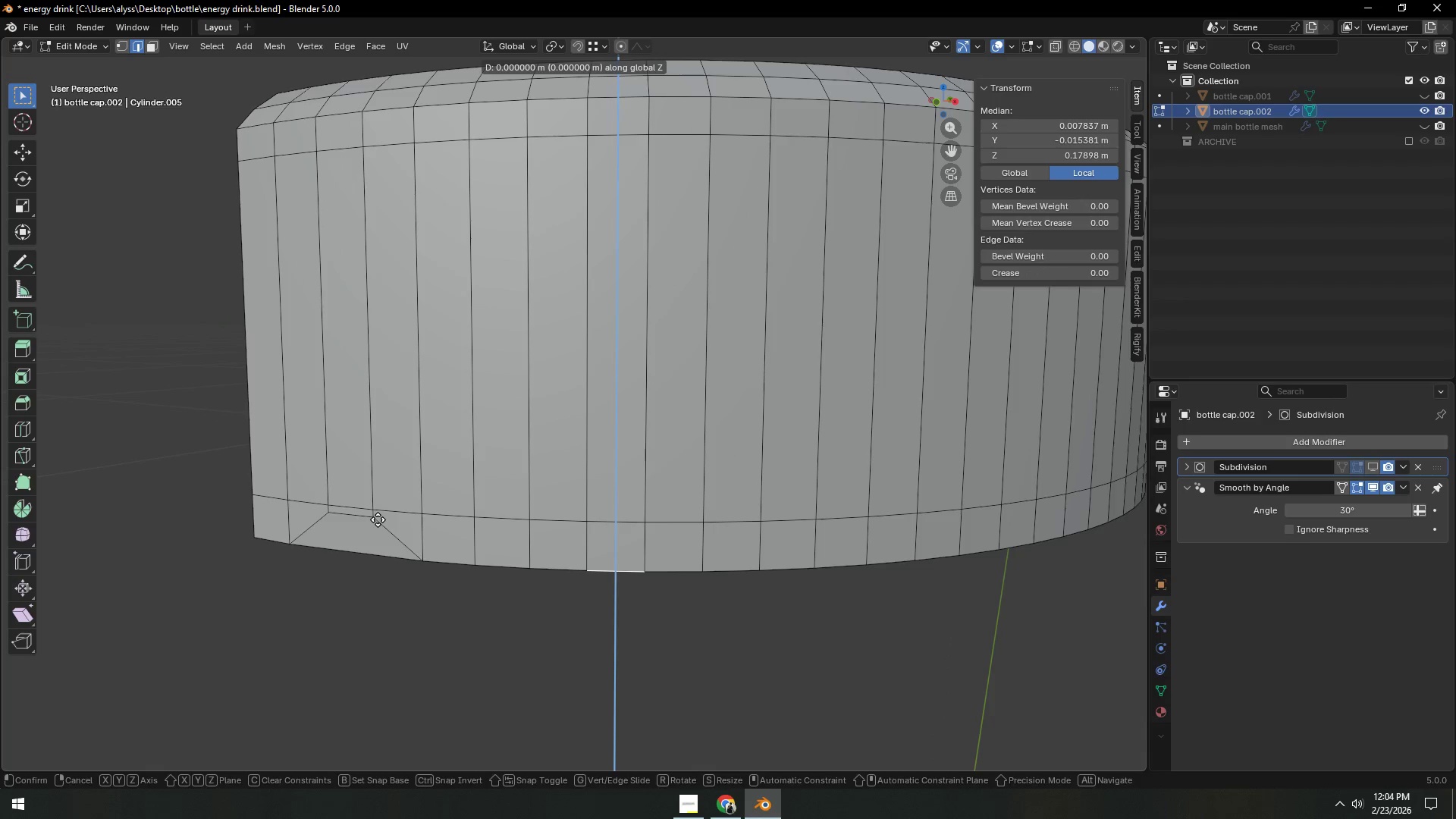 
hold_key(key=ControlLeft, duration=0.58)
left_click([375, 519])
 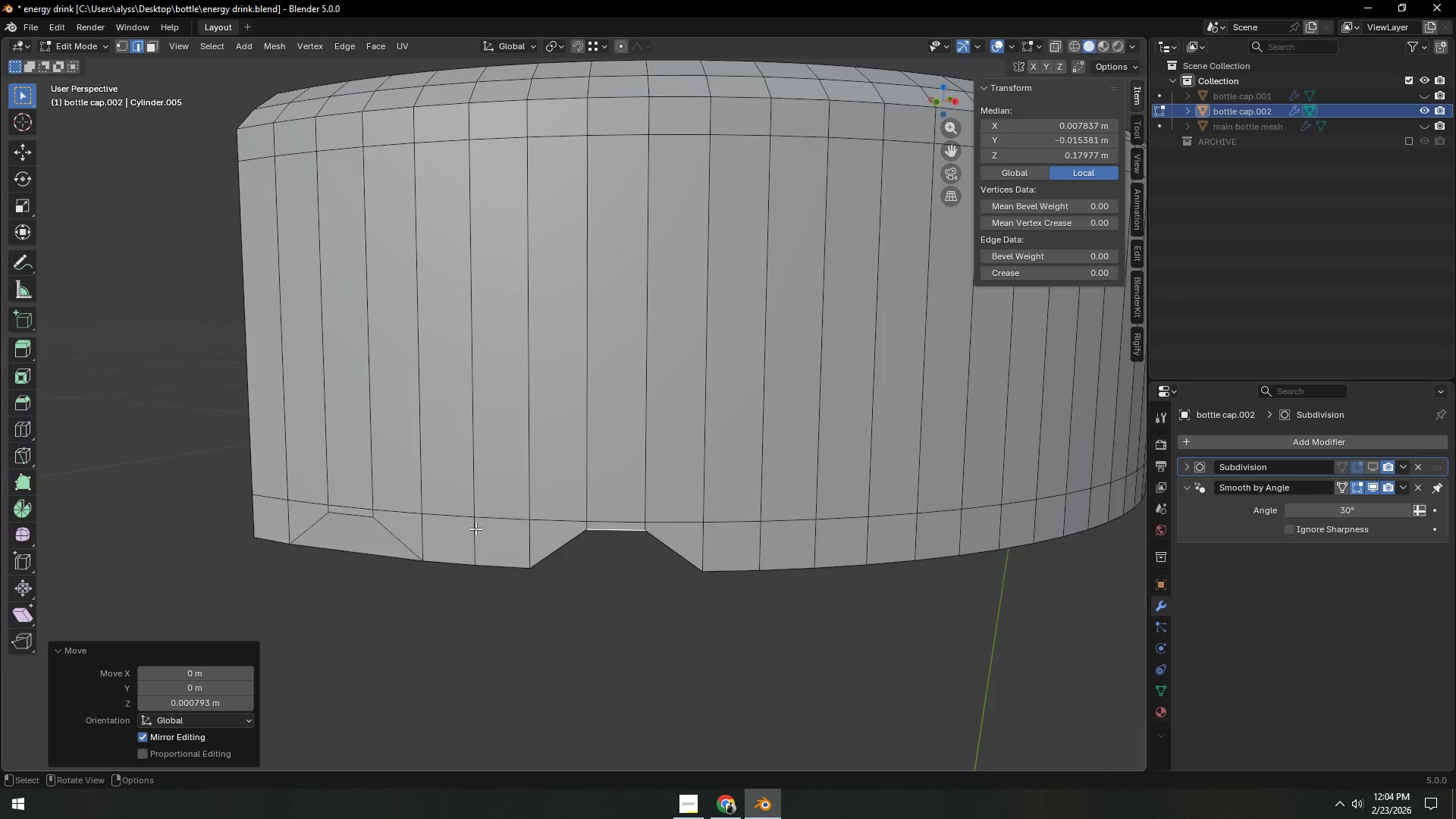 
key(F)
 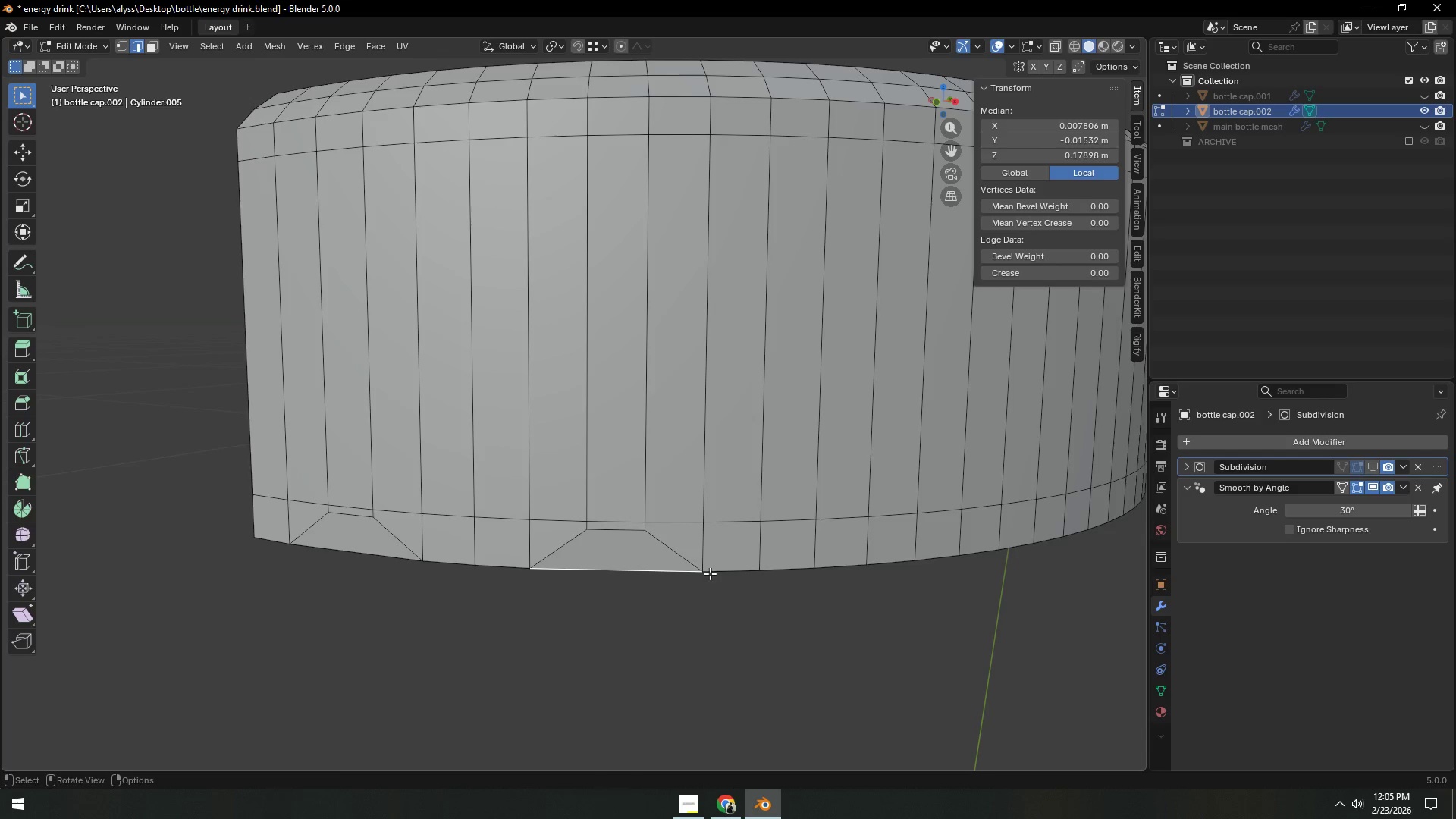 
hold_key(key=ShiftLeft, duration=0.83)
 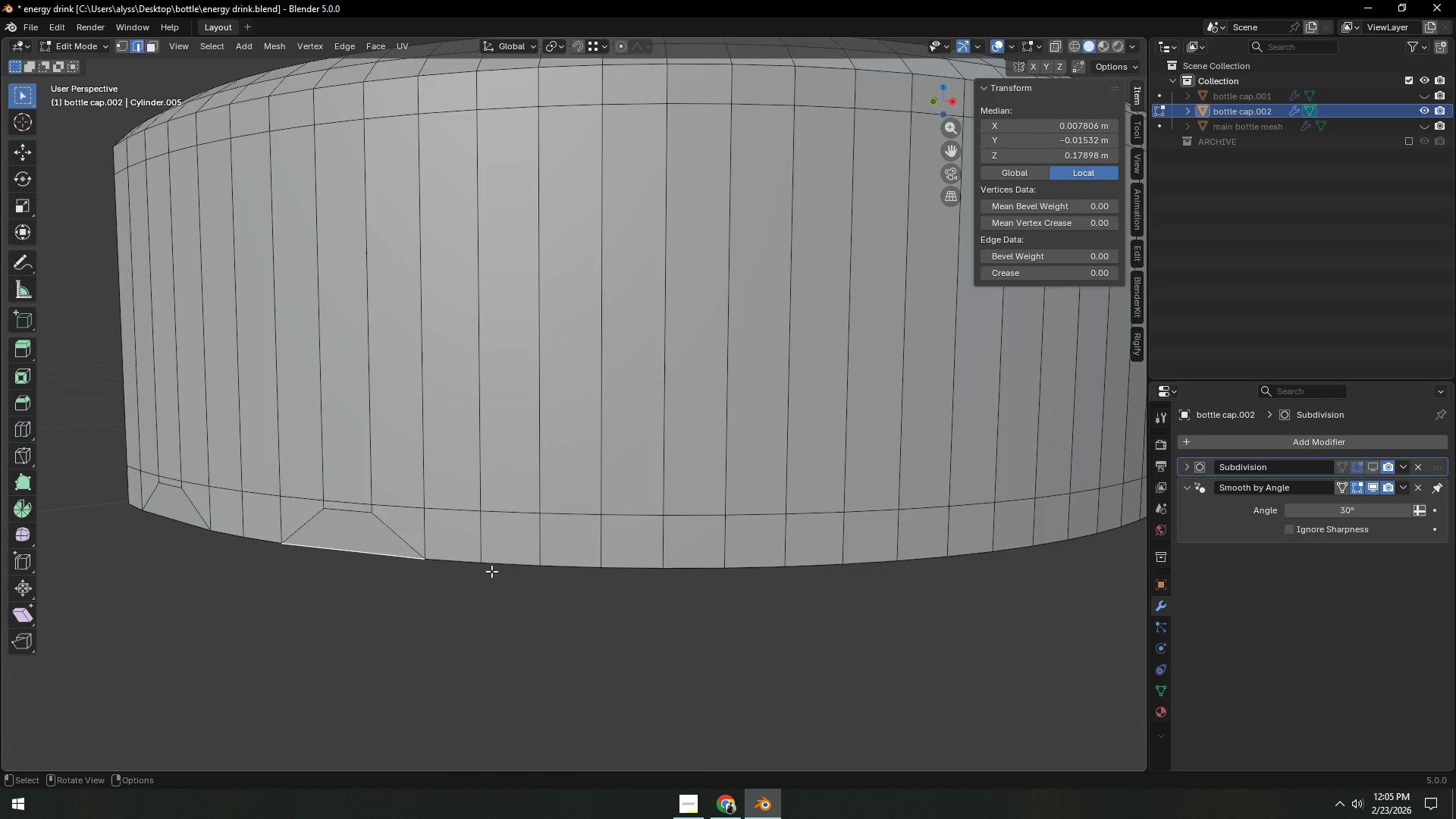 
wait(11.83)
 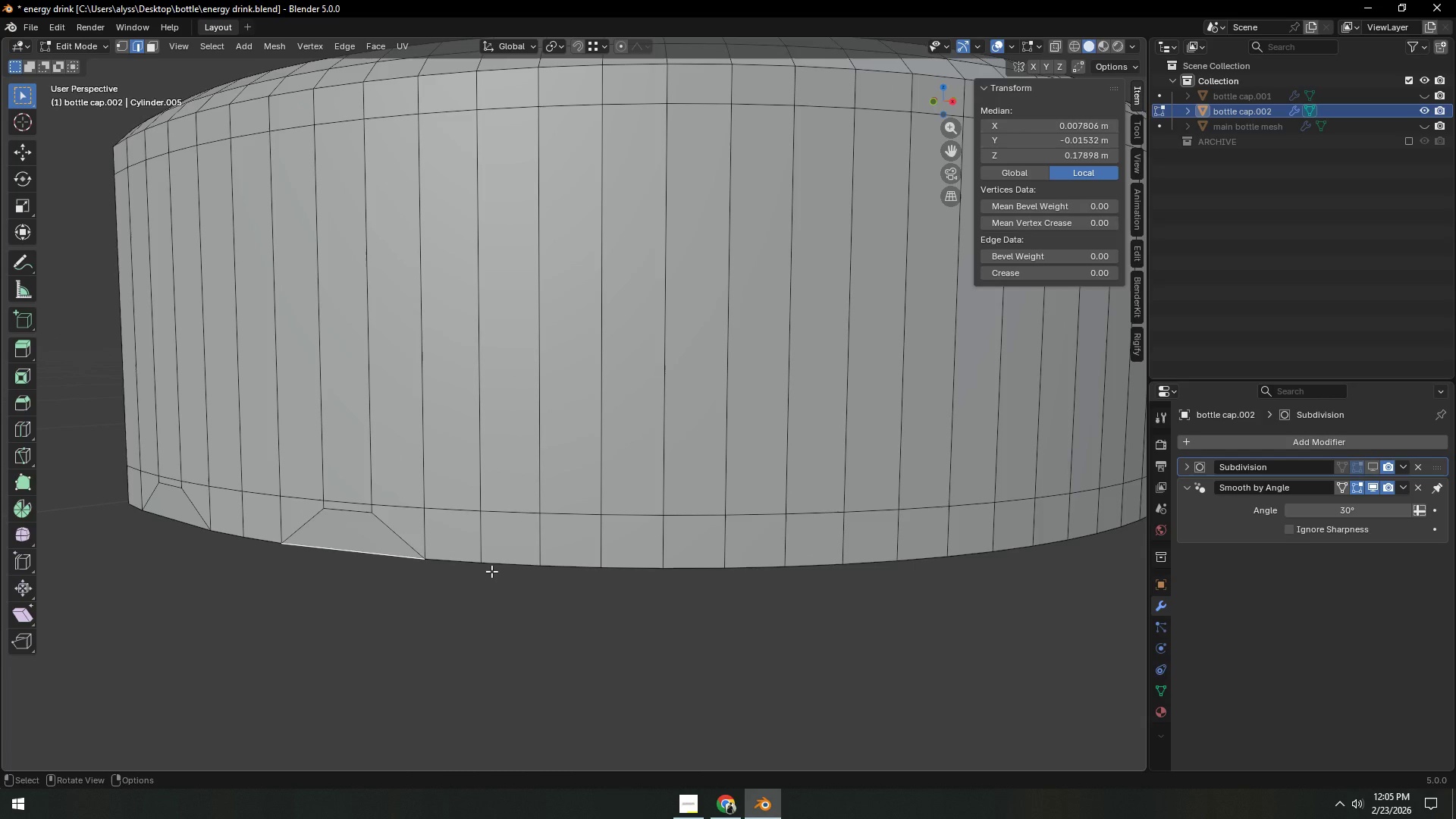 
left_click([626, 563])
 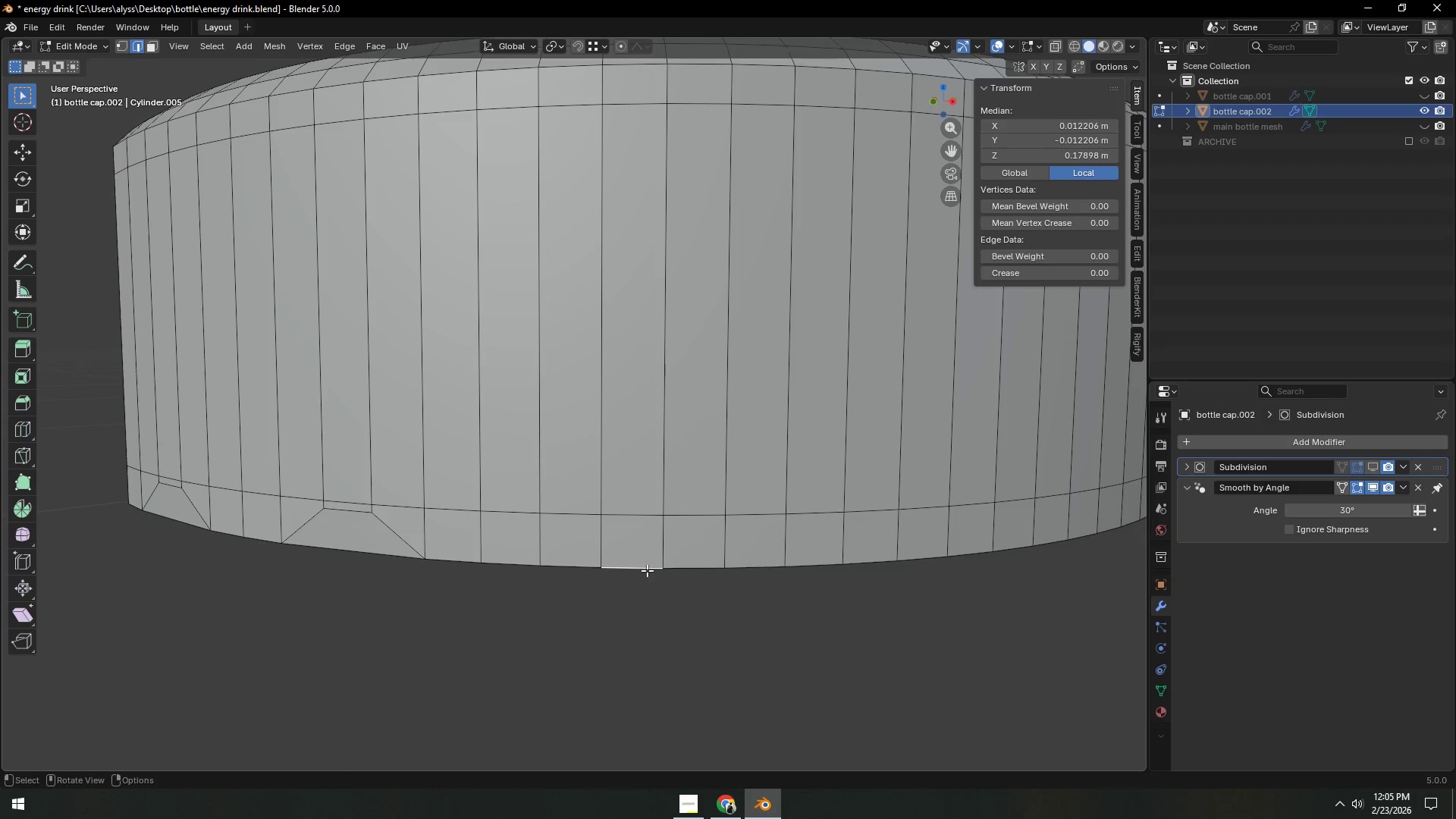 
type(gz)
 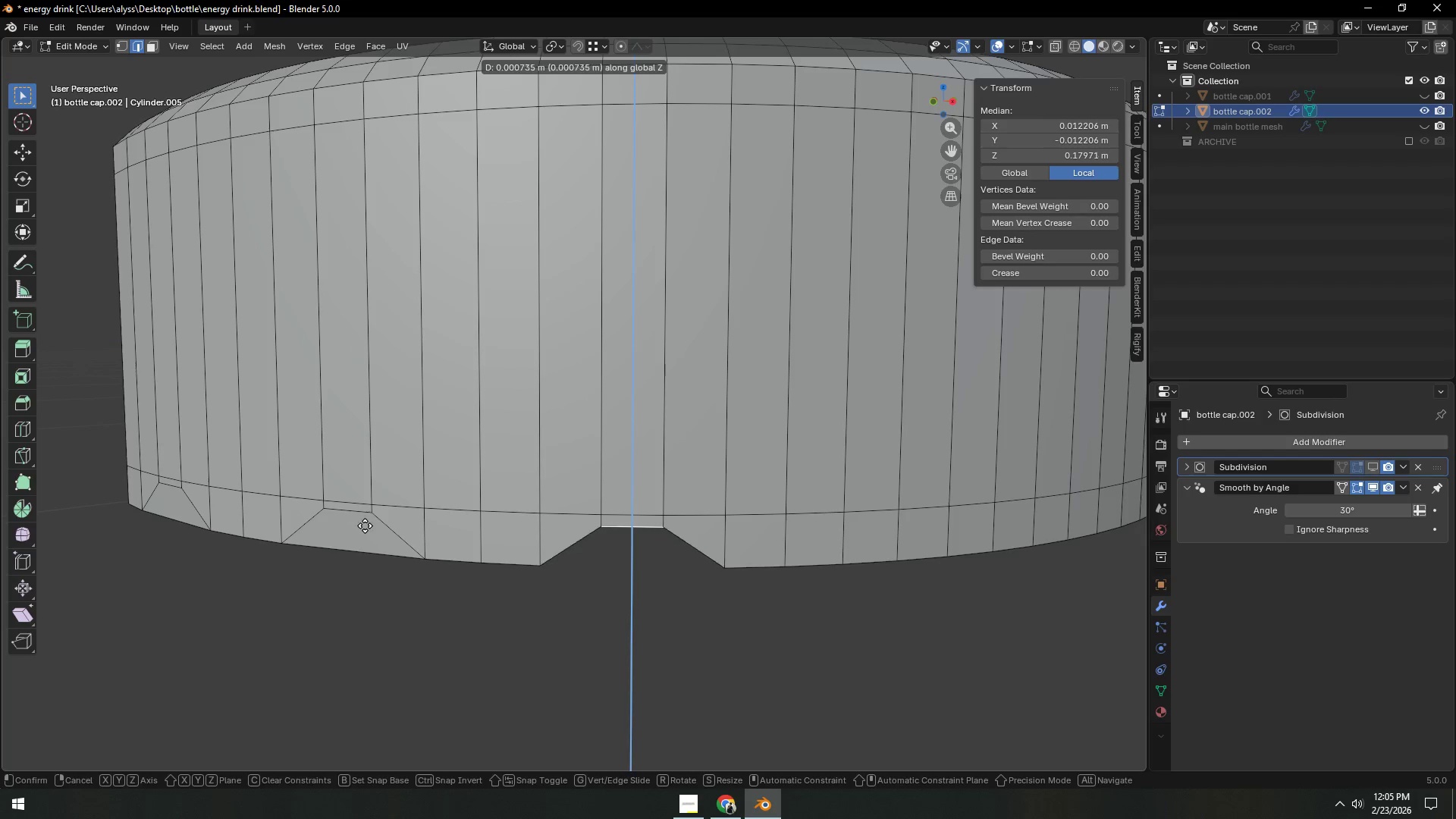 
hold_key(key=ControlLeft, duration=0.84)
left_click([372, 516])
 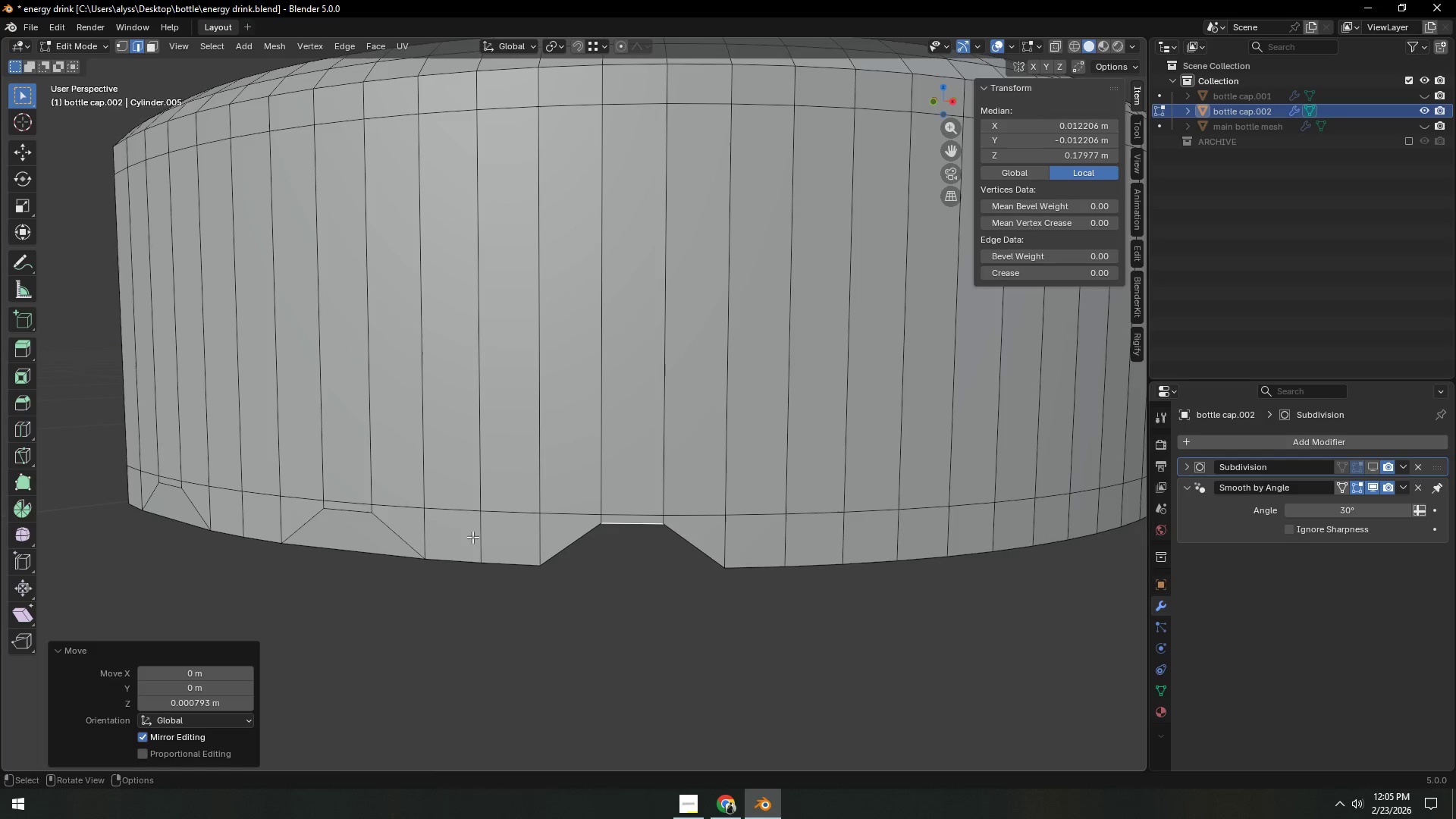 
key(F)
 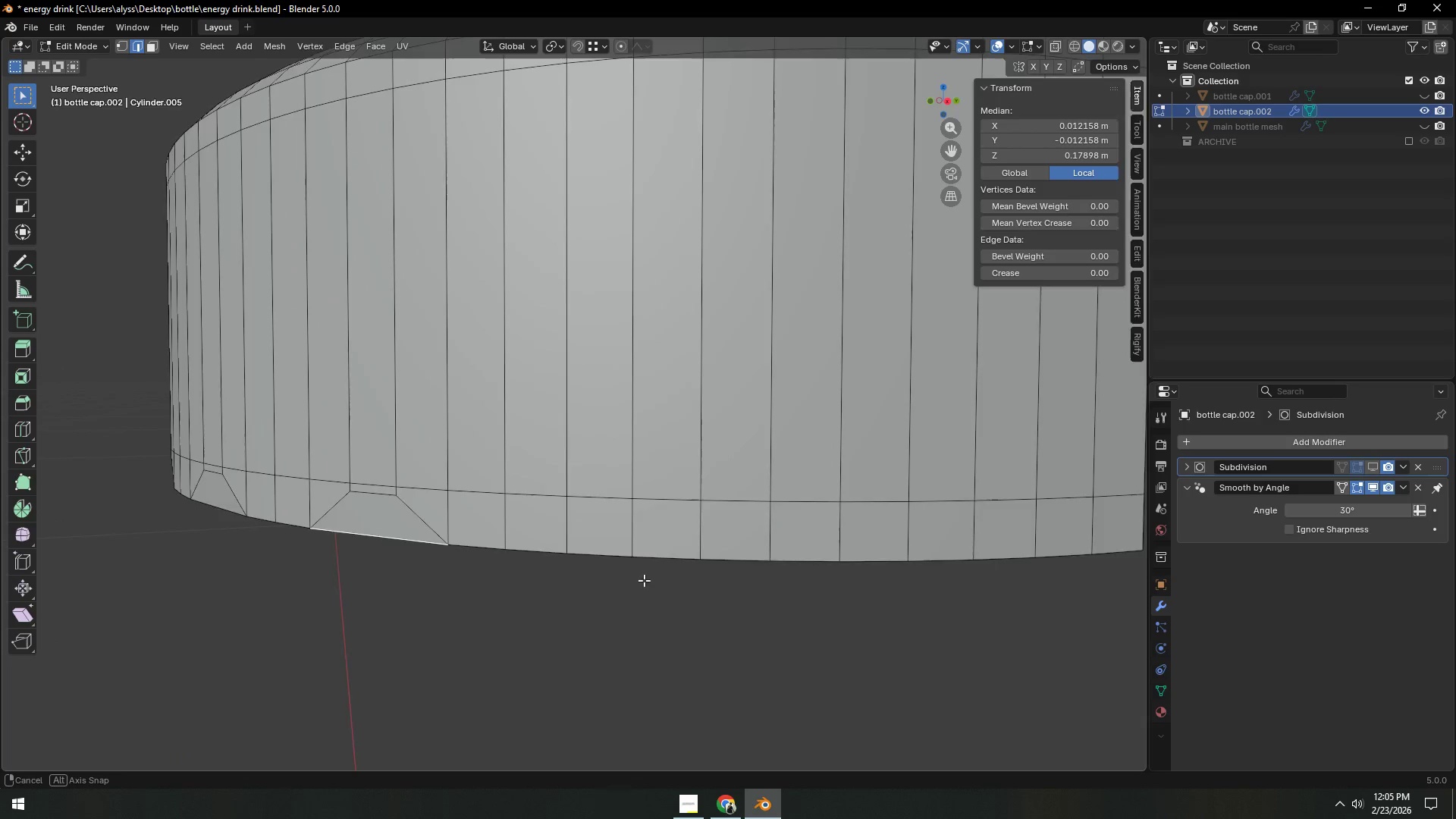 
hold_key(key=ShiftLeft, duration=0.48)
 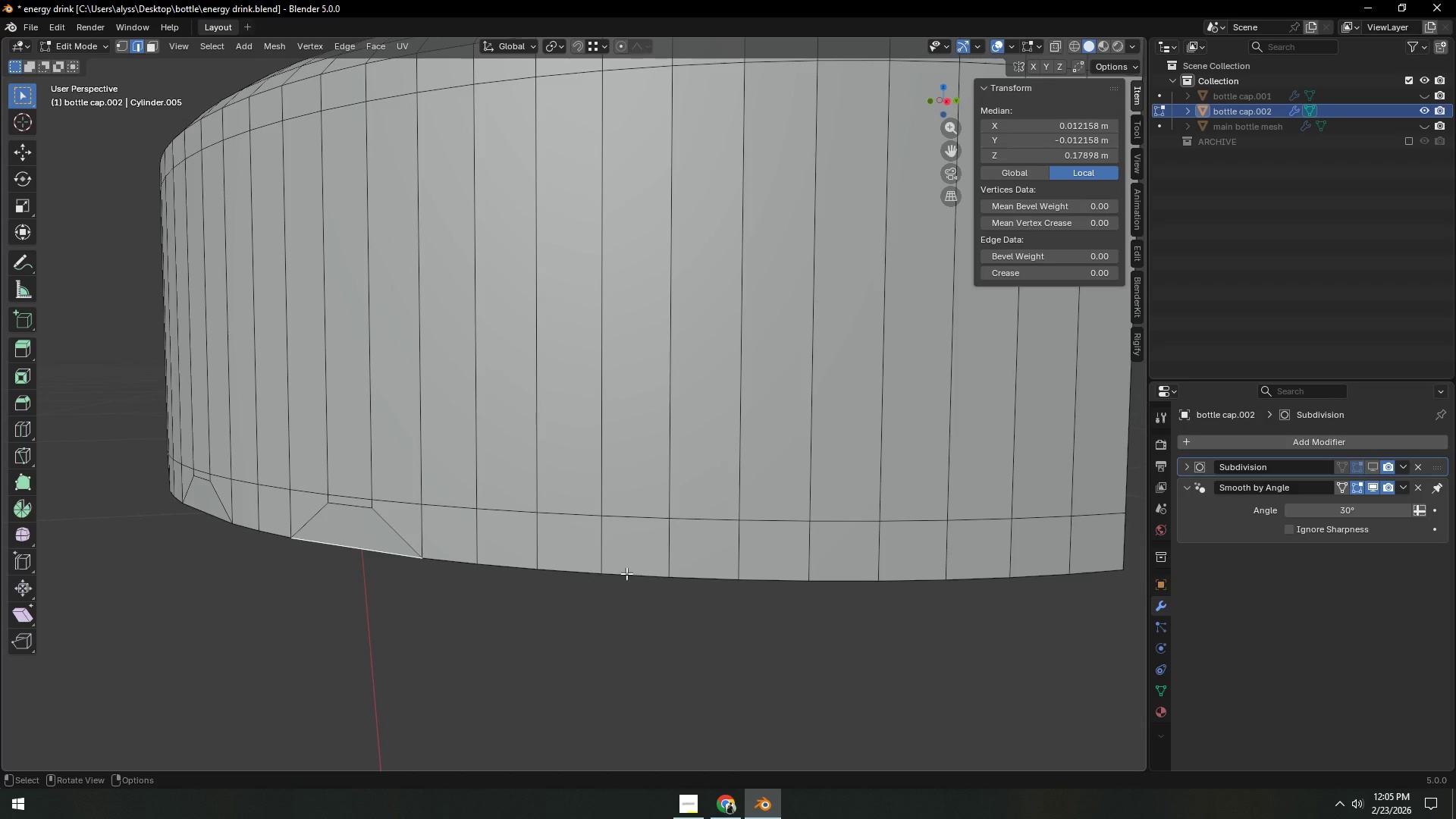 
left_click([627, 573])
 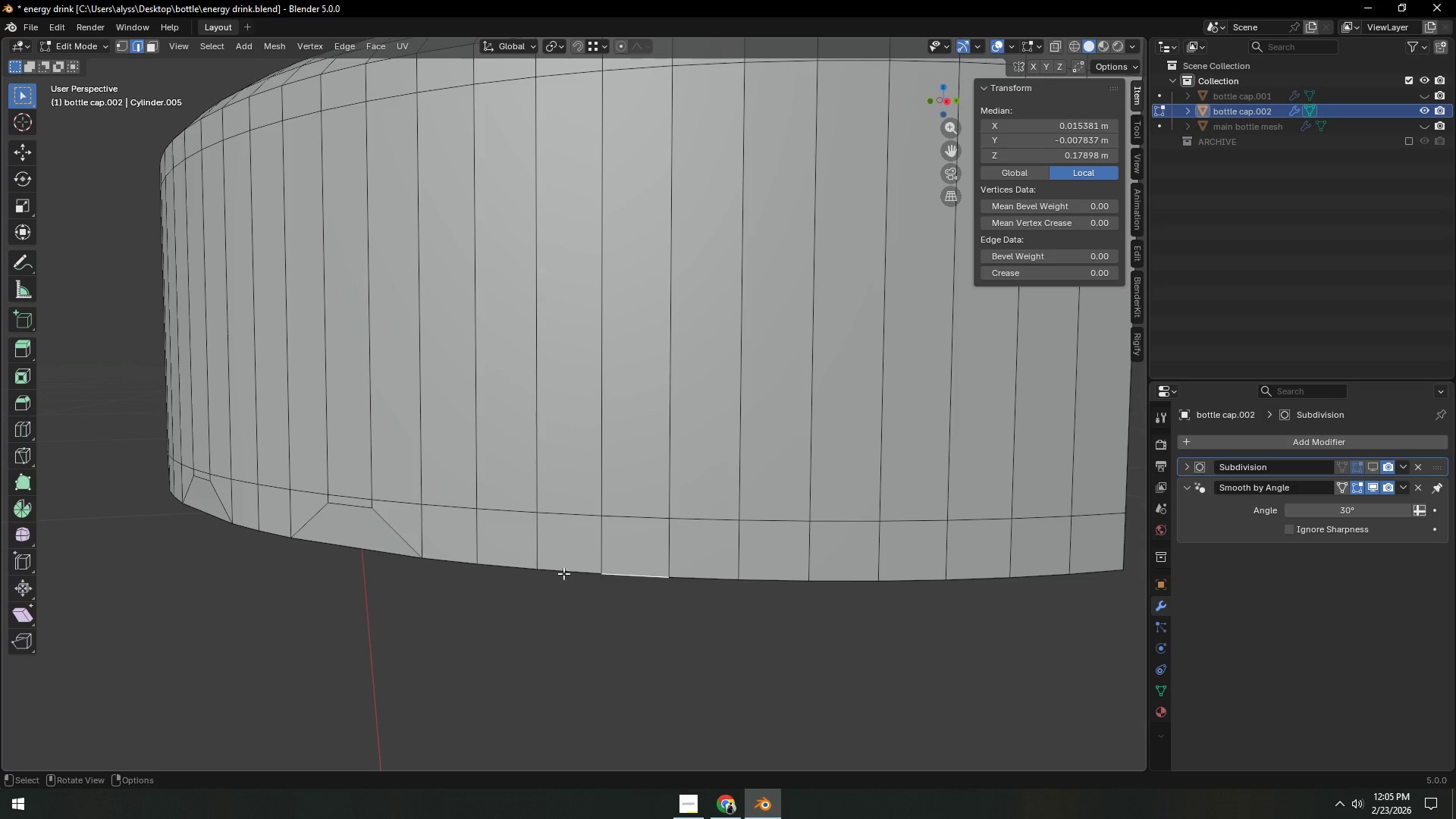 
type(gz)
 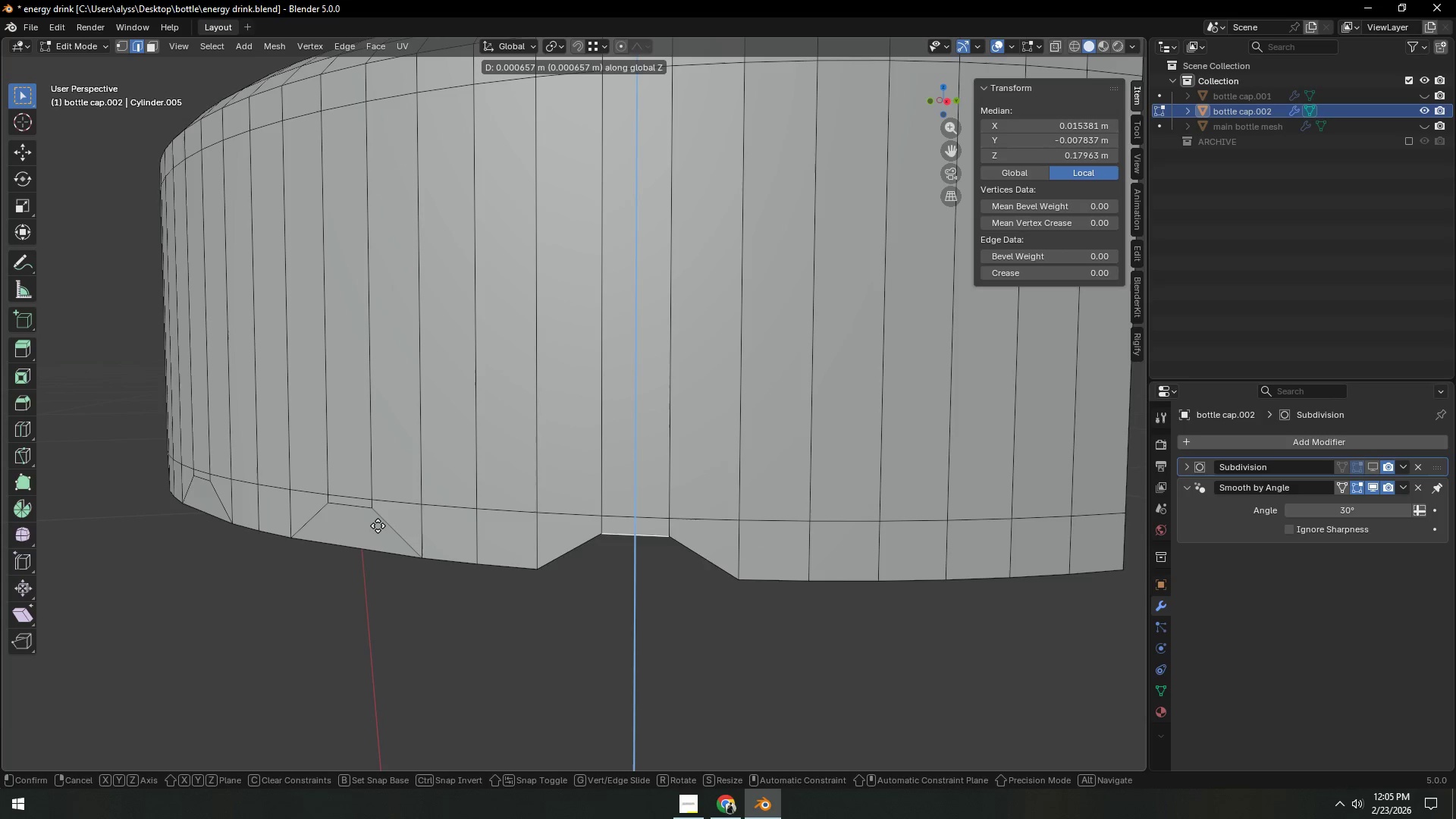 
hold_key(key=ControlLeft, duration=0.61)
left_click([371, 513])
 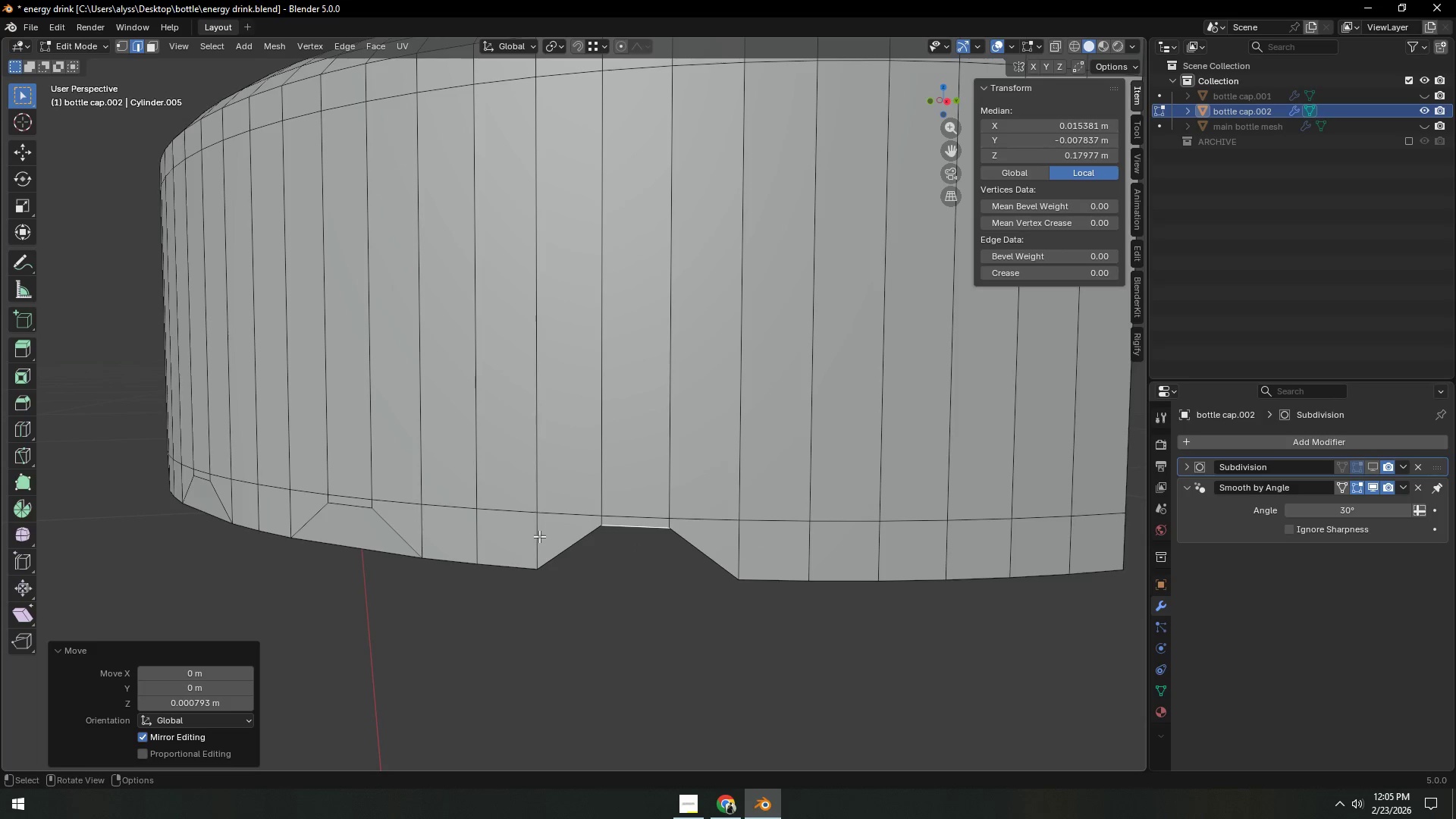 
key(F)
 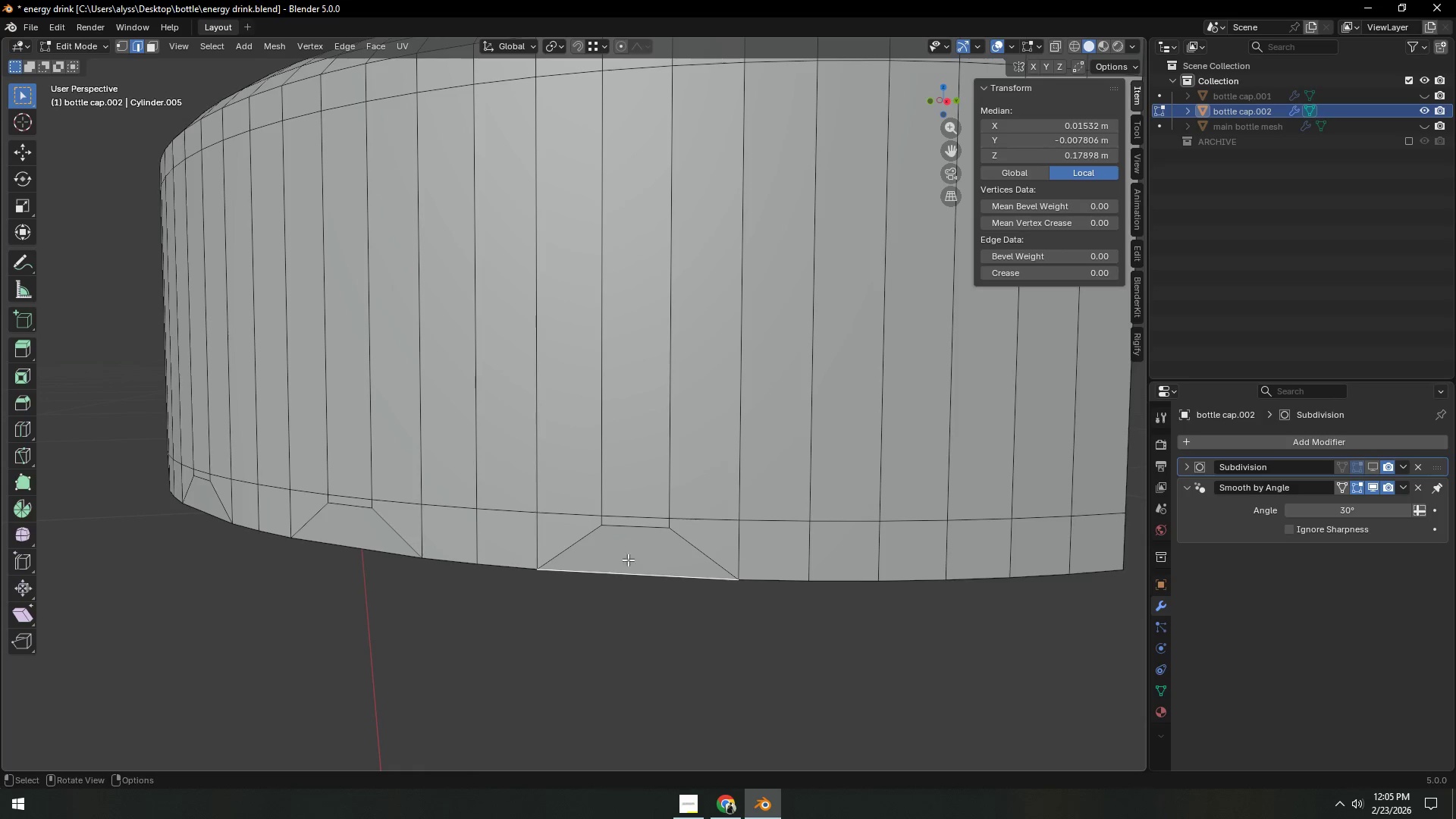 
hold_key(key=ShiftLeft, duration=0.67)
 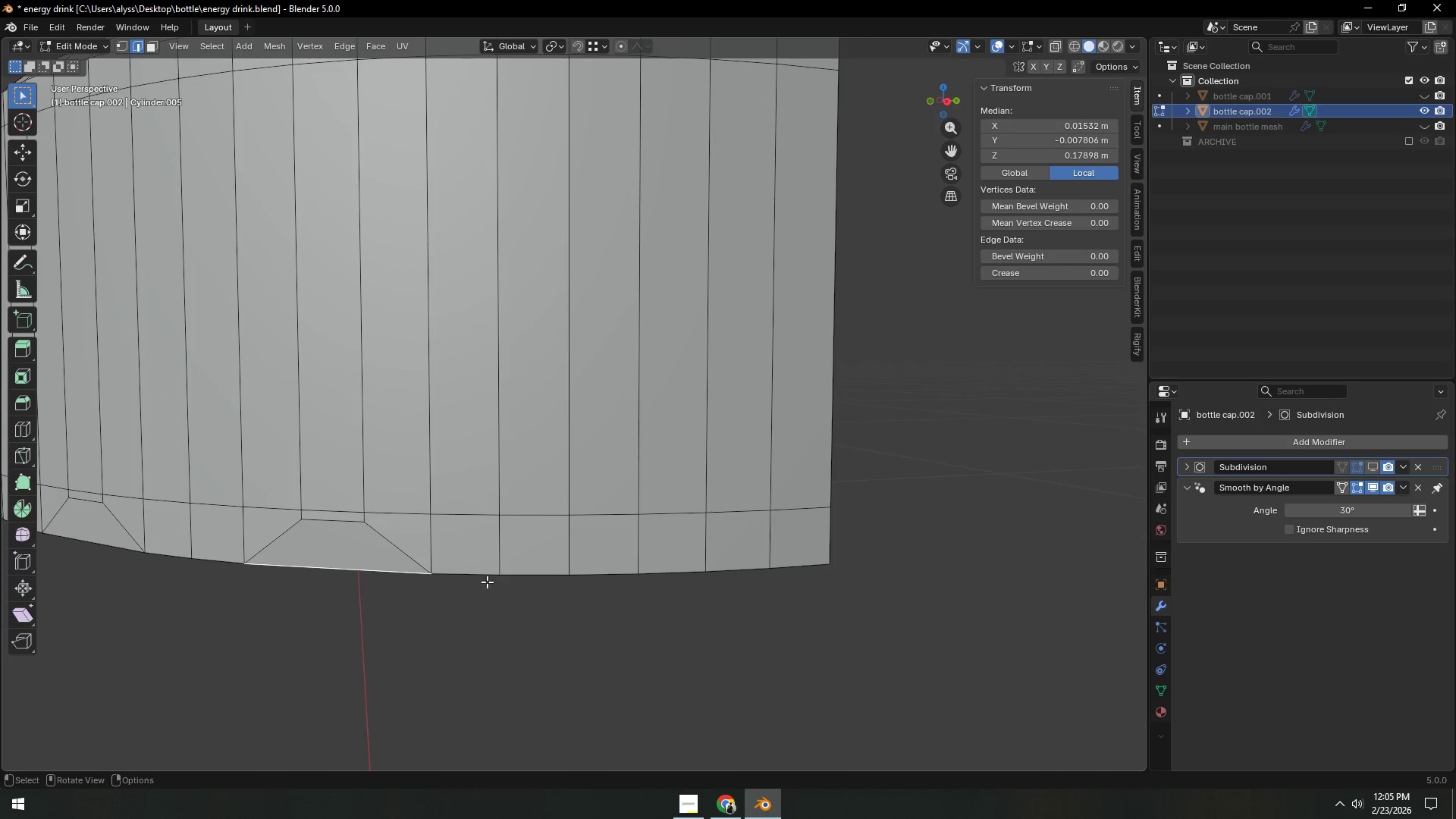 
left_click([667, 572])
 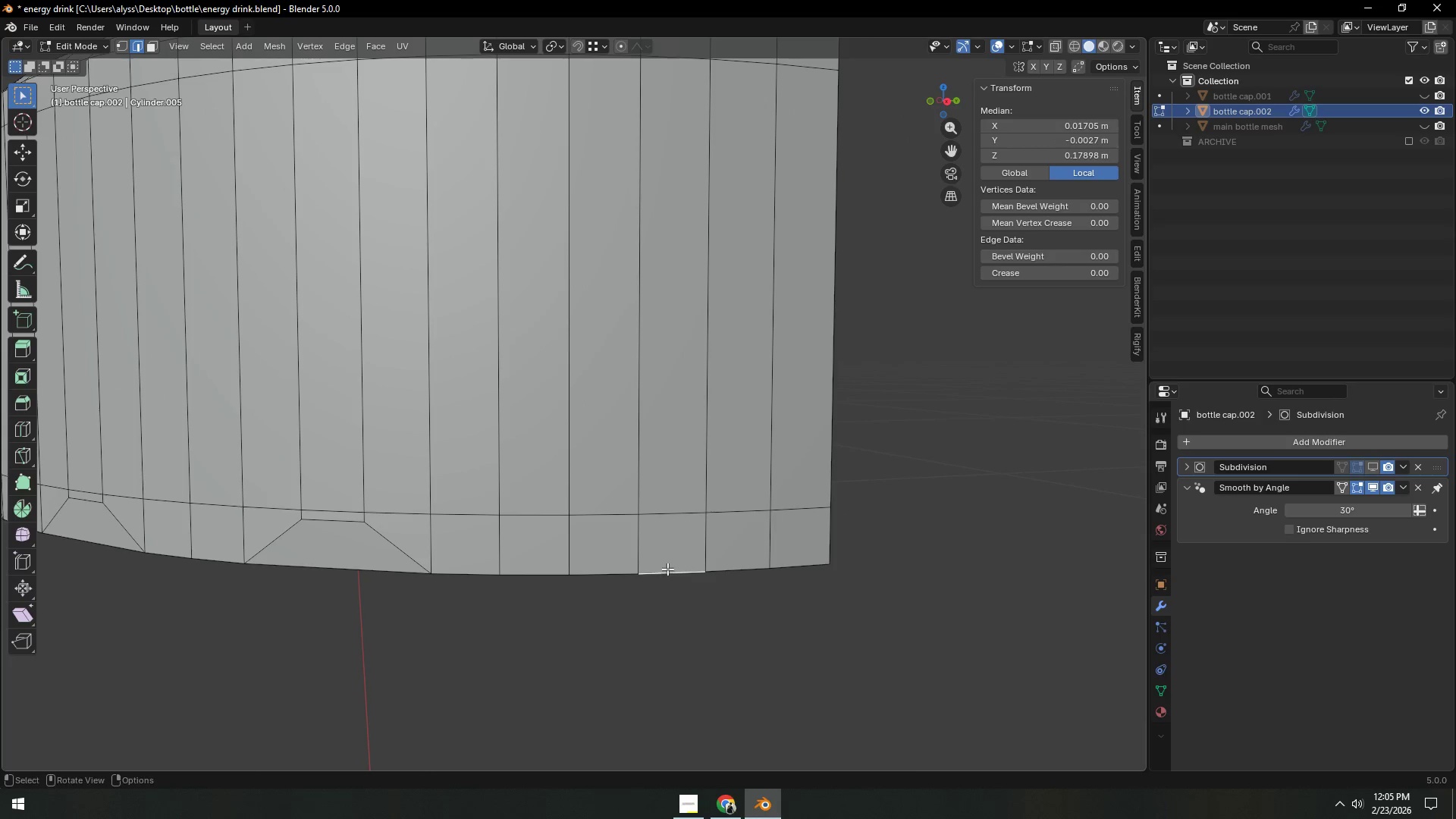 
type(gz)
 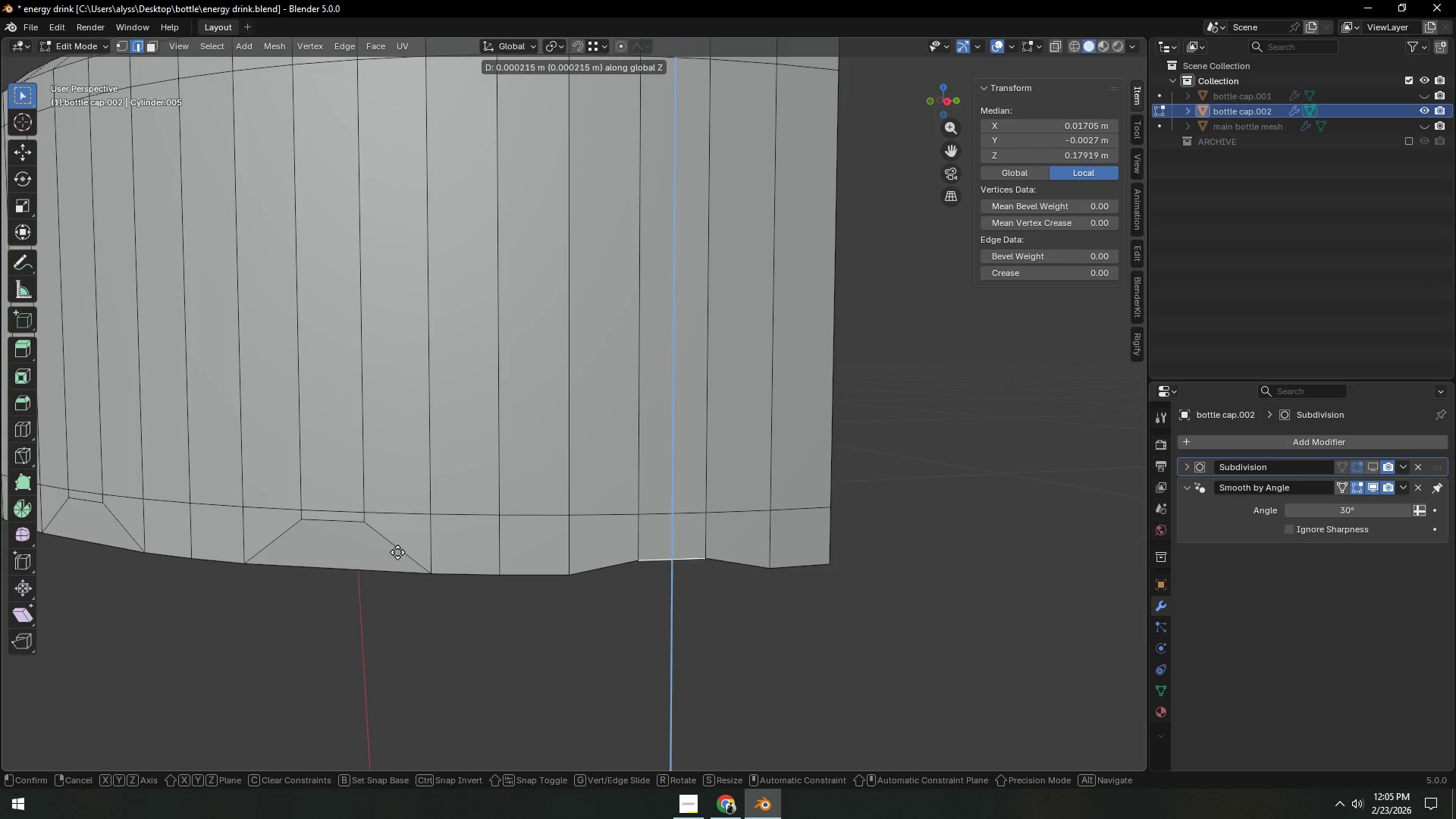 
hold_key(key=ControlLeft, duration=1.02)
left_click([363, 527])
 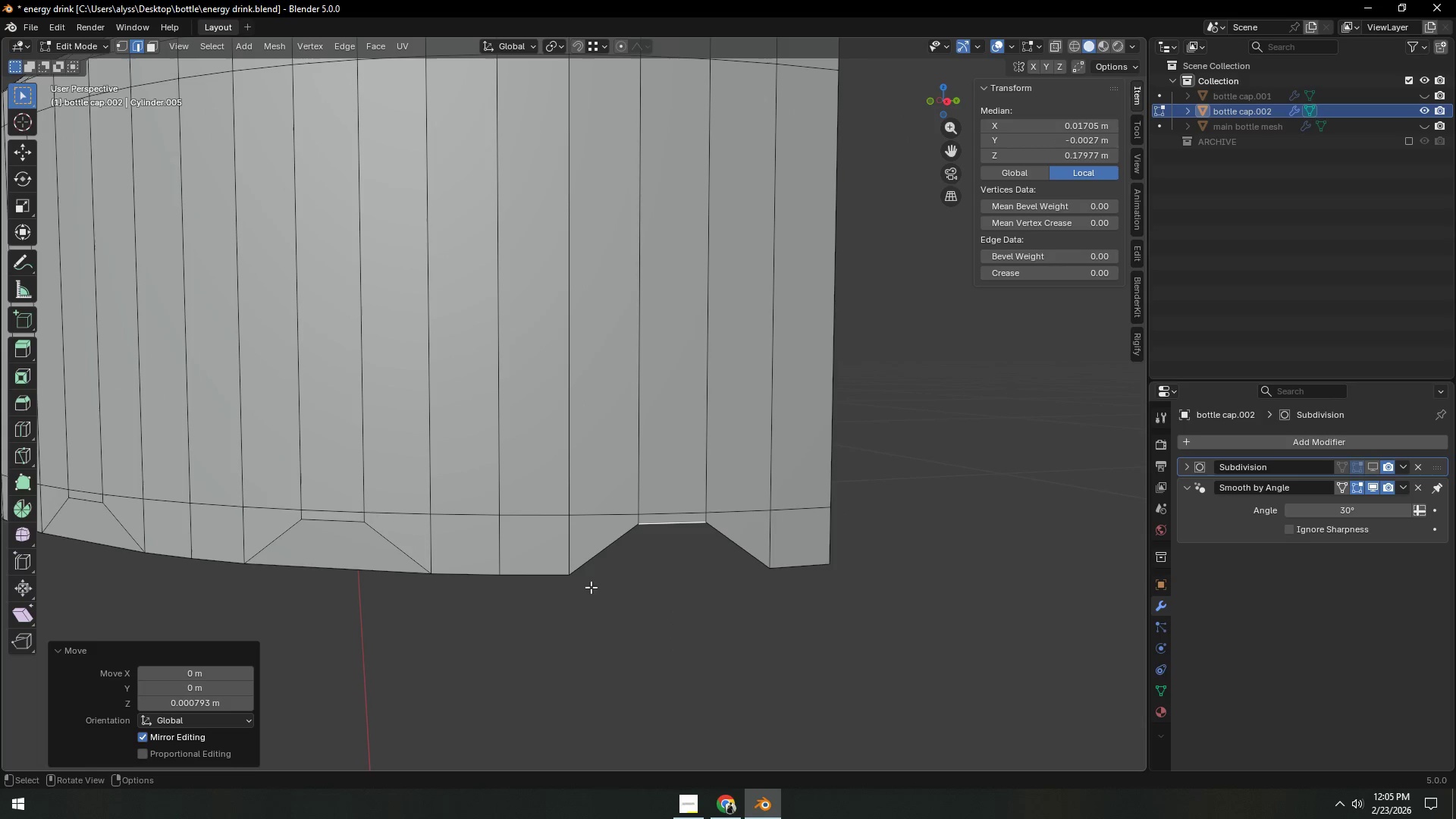 
key(F)
 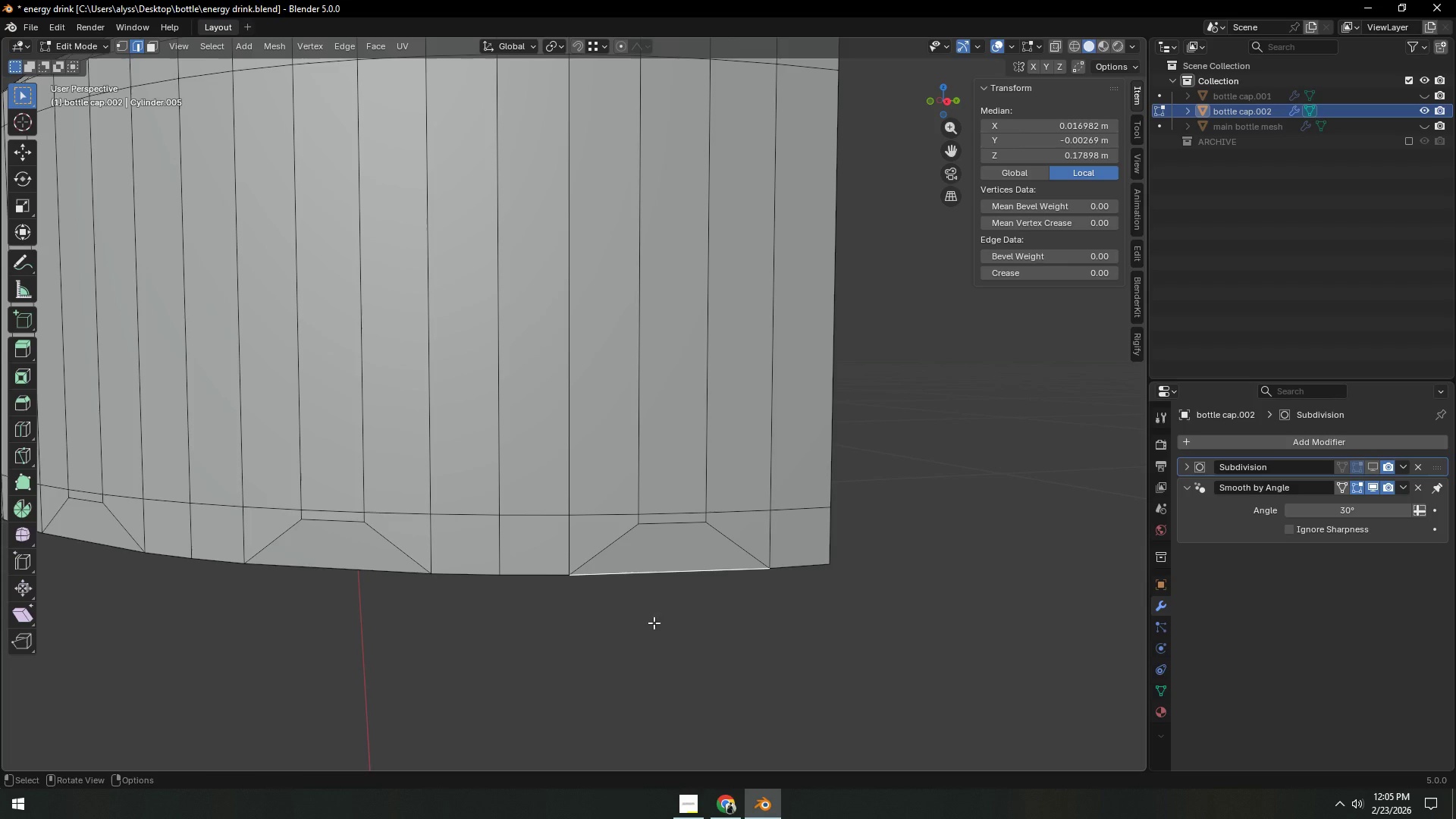 
left_click([662, 638])
 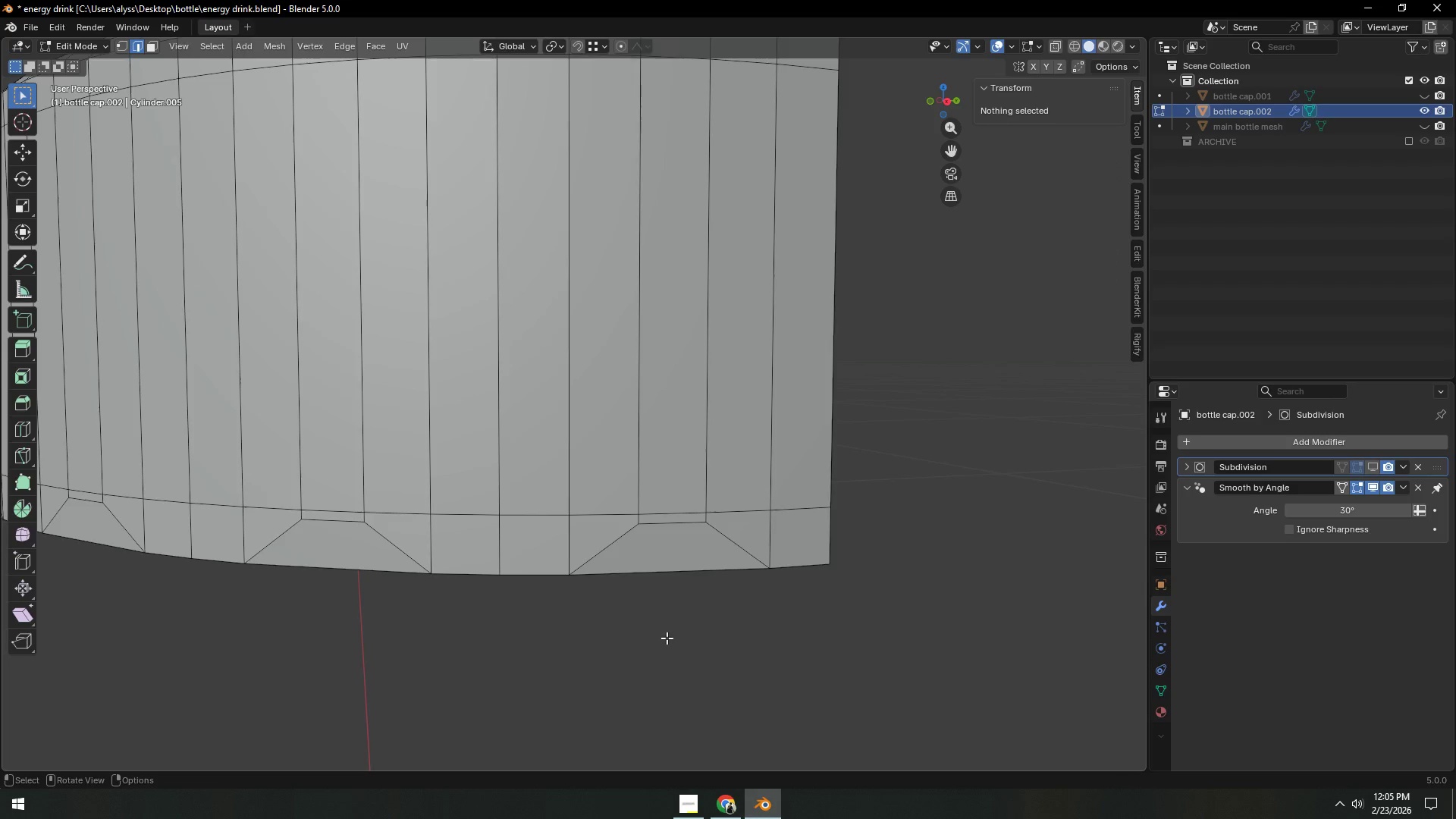 
scroll: coordinate [664, 635], scroll_direction: down, amount: 6.0
 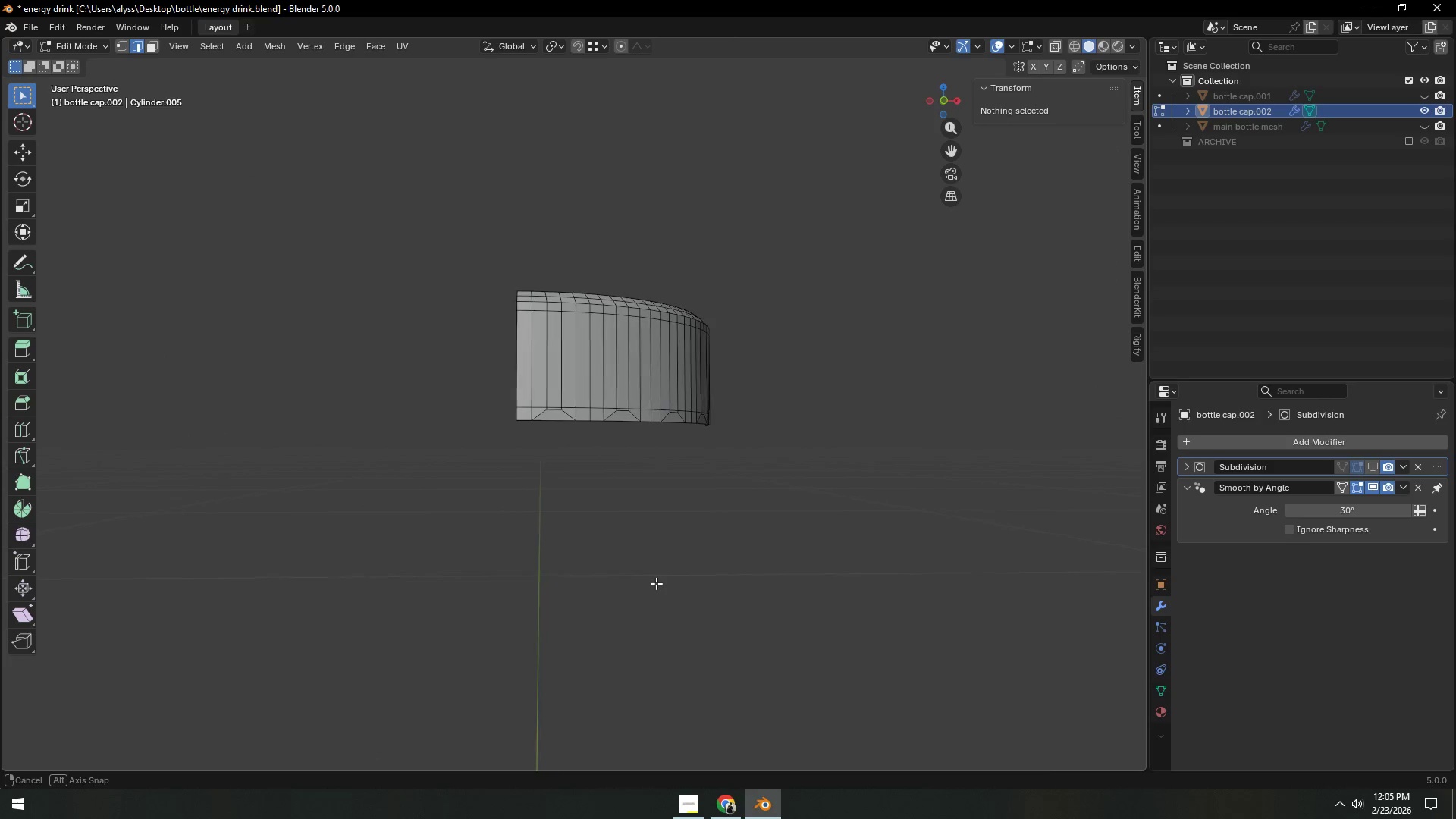 
scroll: coordinate [657, 584], scroll_direction: up, amount: 3.0
 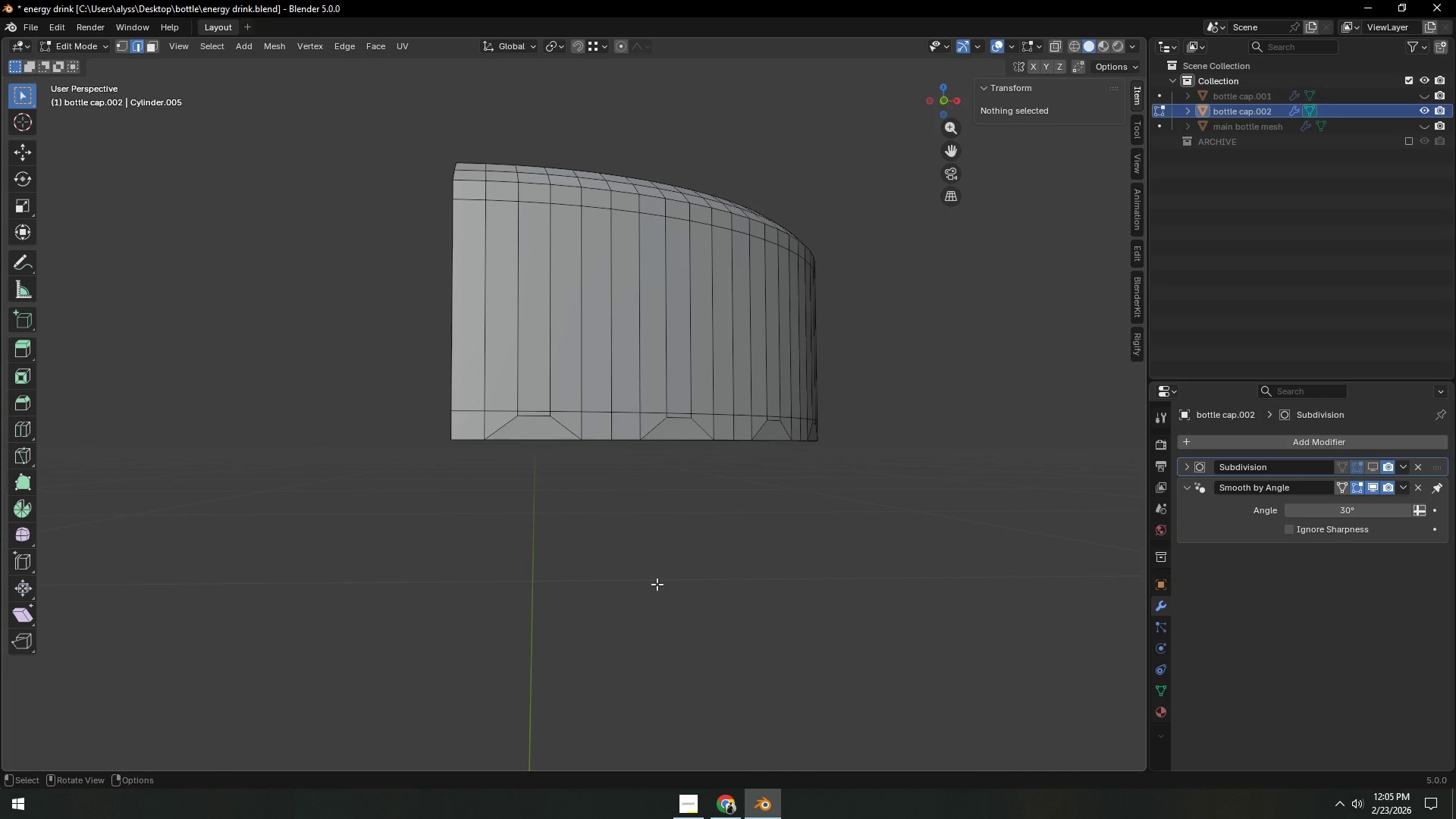 
hold_key(key=ShiftLeft, duration=0.39)
 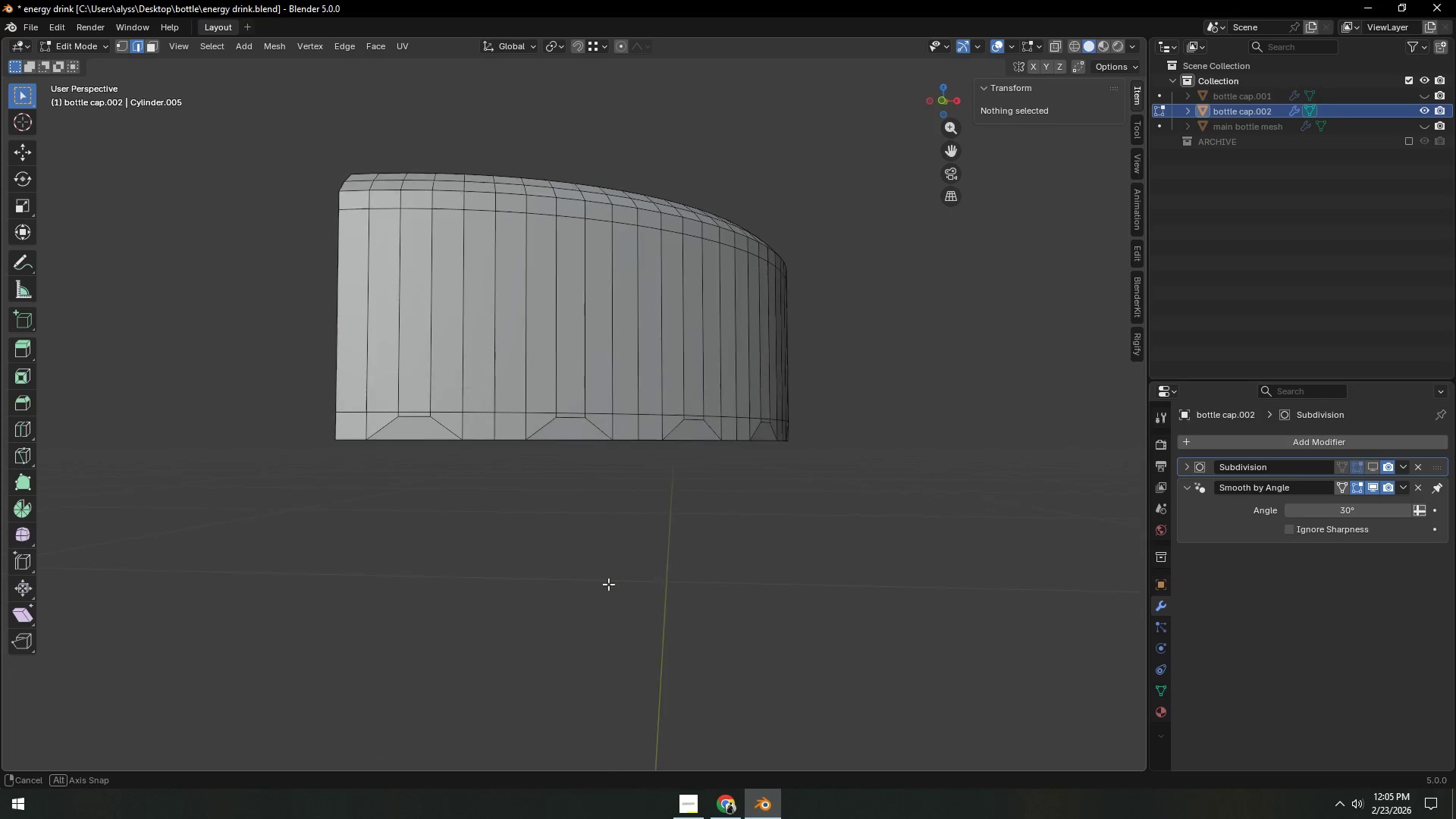 
hold_key(key=ShiftLeft, duration=0.33)
 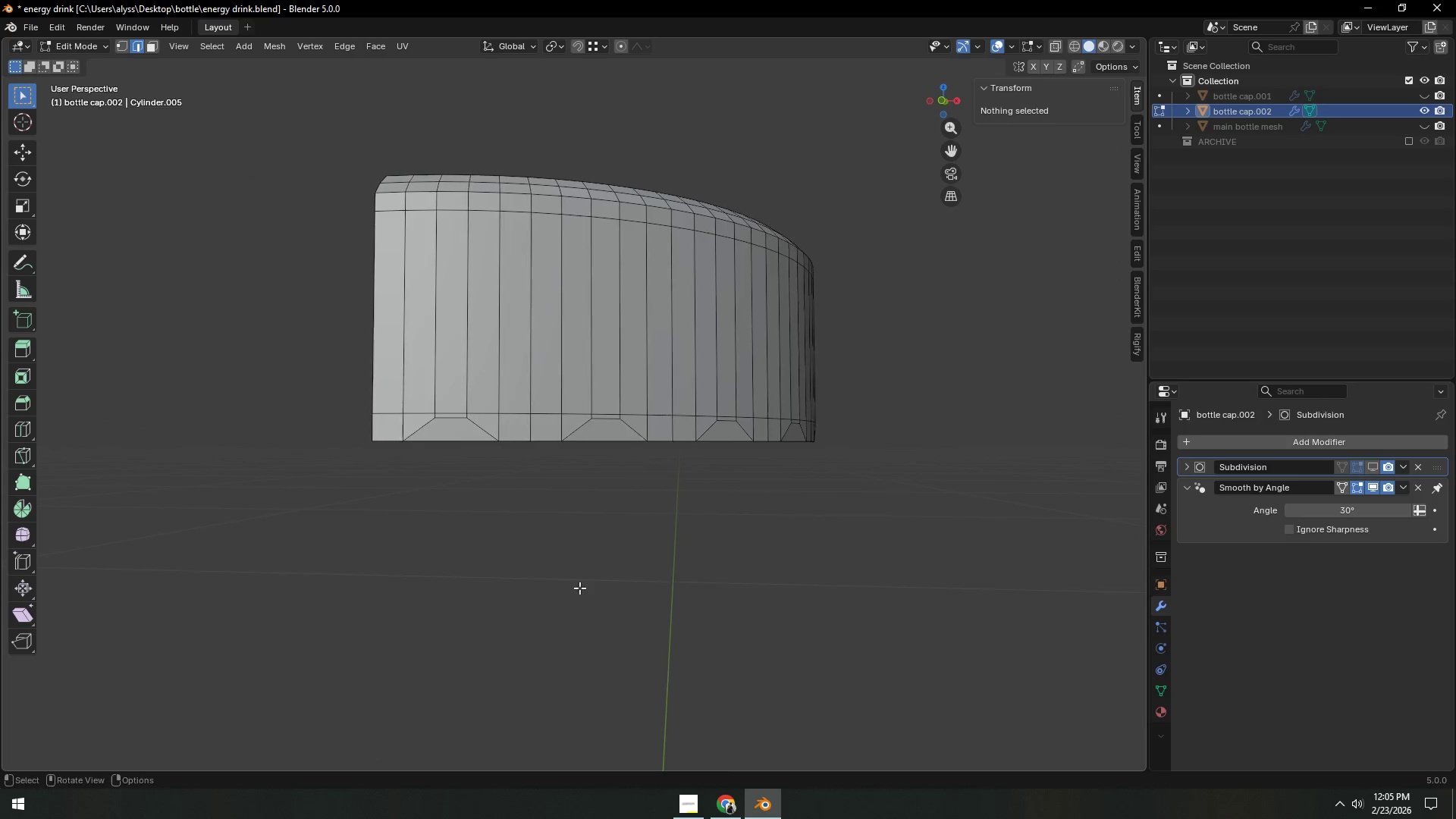 
scroll: coordinate [579, 588], scroll_direction: up, amount: 2.0
 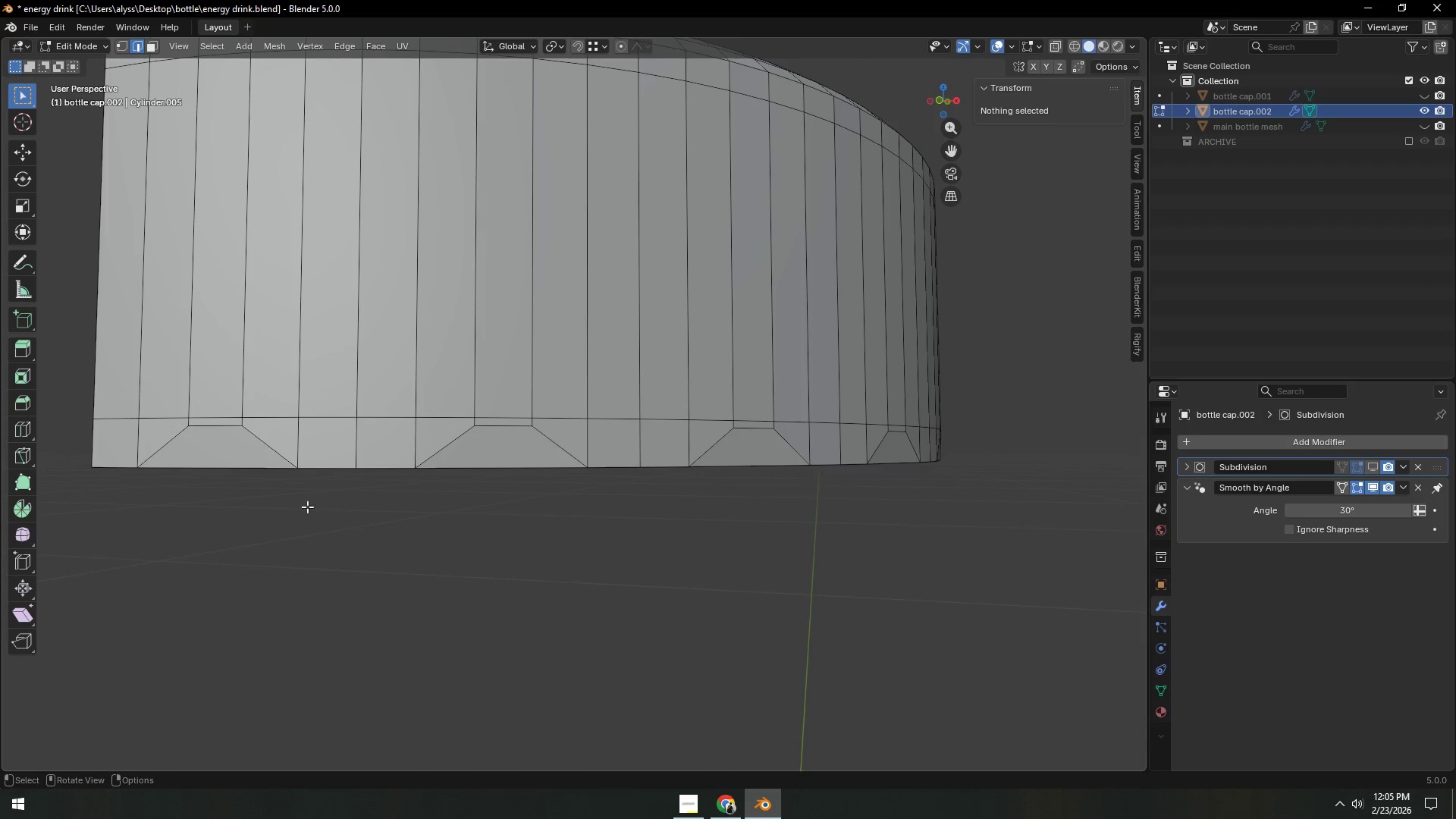 
left_click([215, 429])
 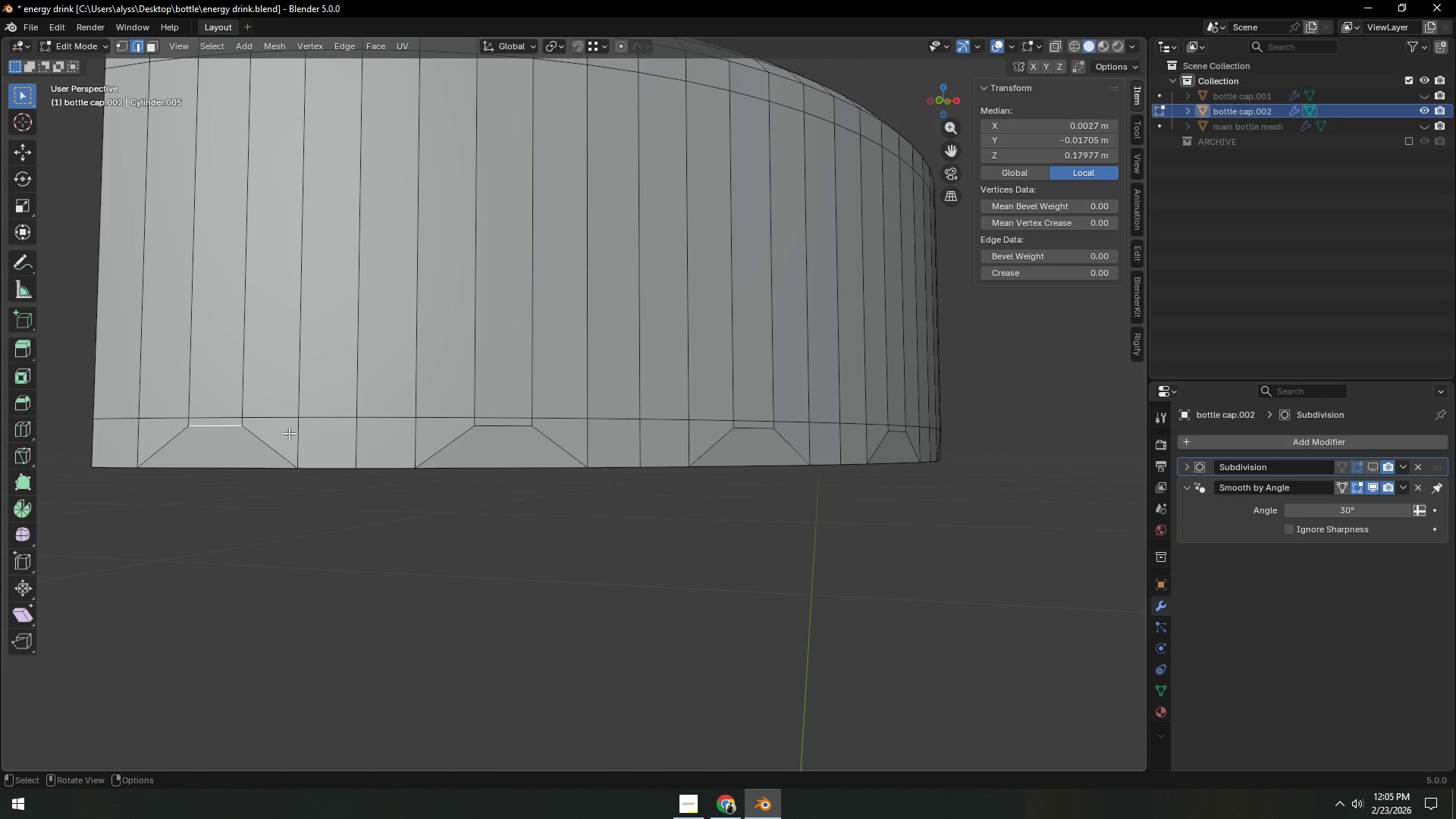 
hold_key(key=ShiftLeft, duration=0.64)
 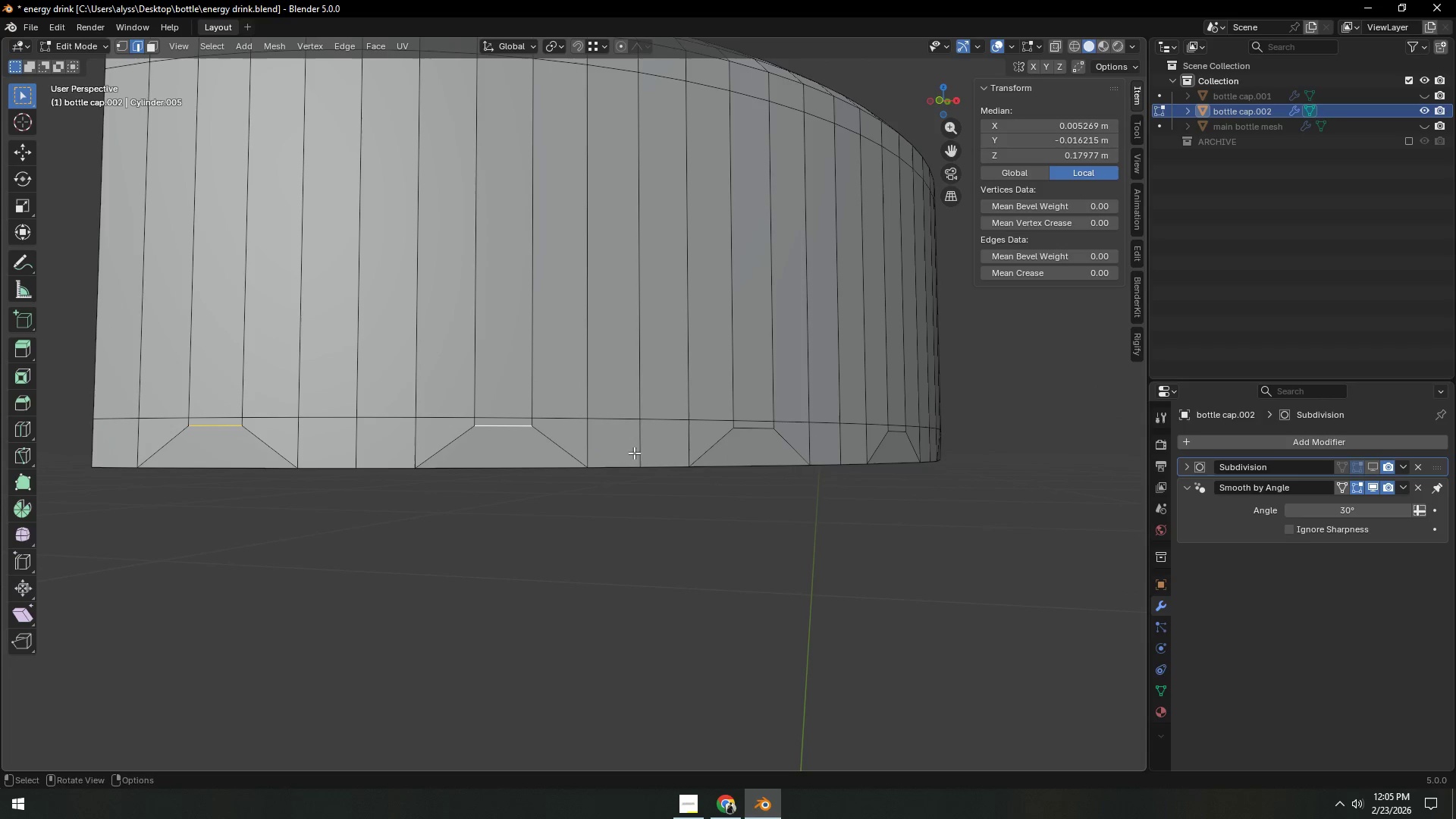 
hold_key(key=ShiftLeft, duration=0.38)
 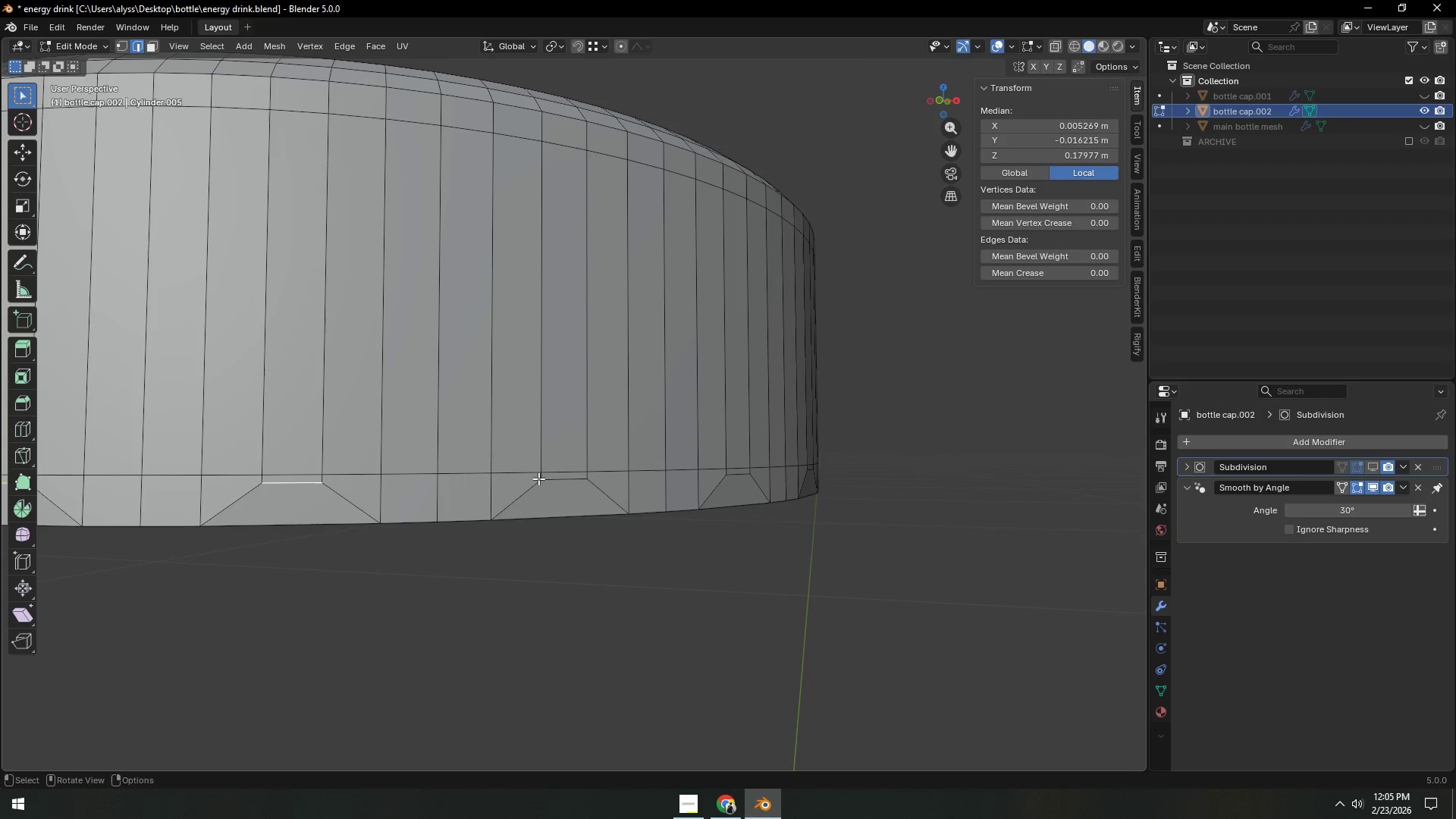 
hold_key(key=ShiftLeft, duration=0.38)
 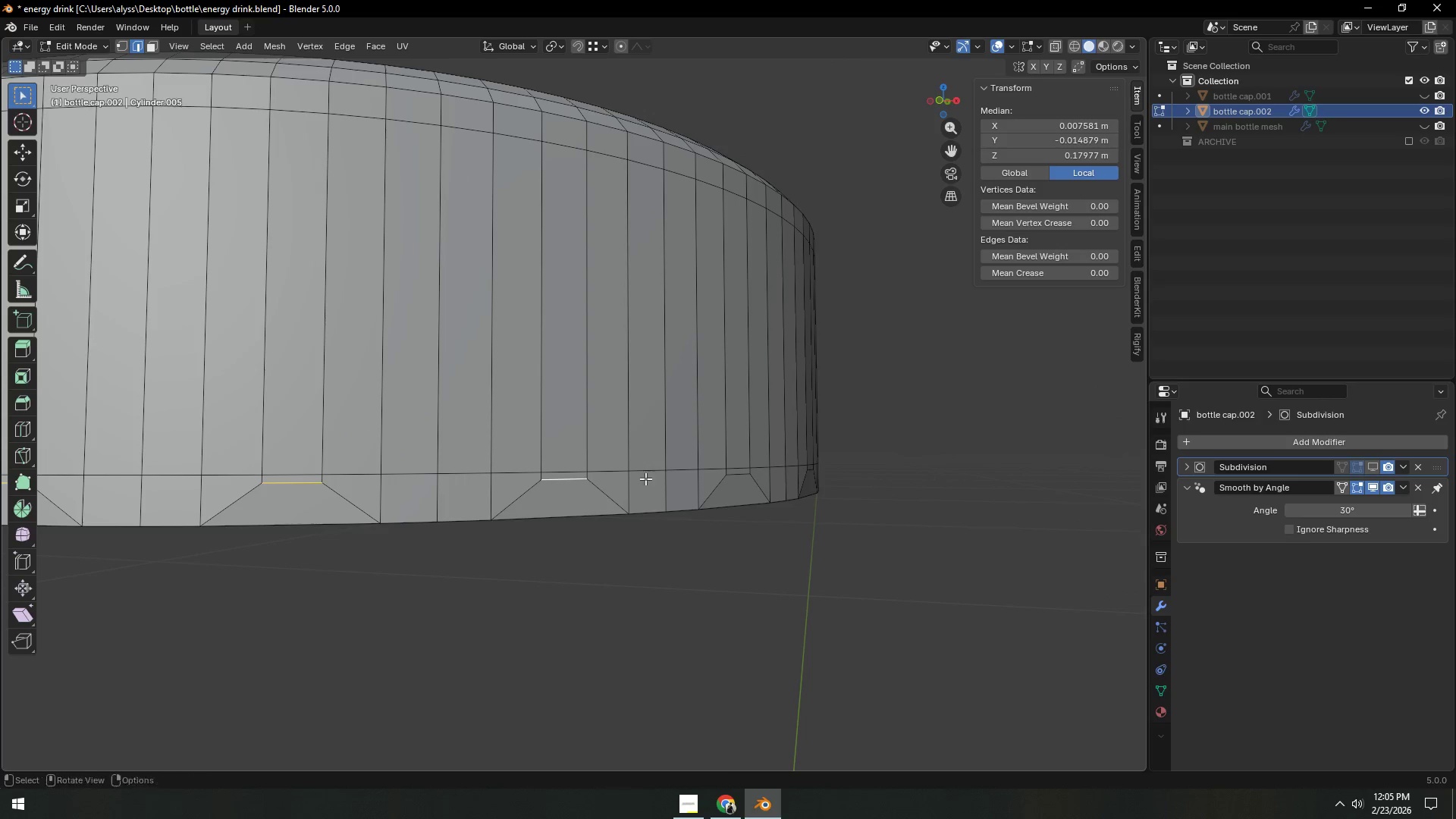 
hold_key(key=ShiftLeft, duration=0.48)
left_click([741, 479])
 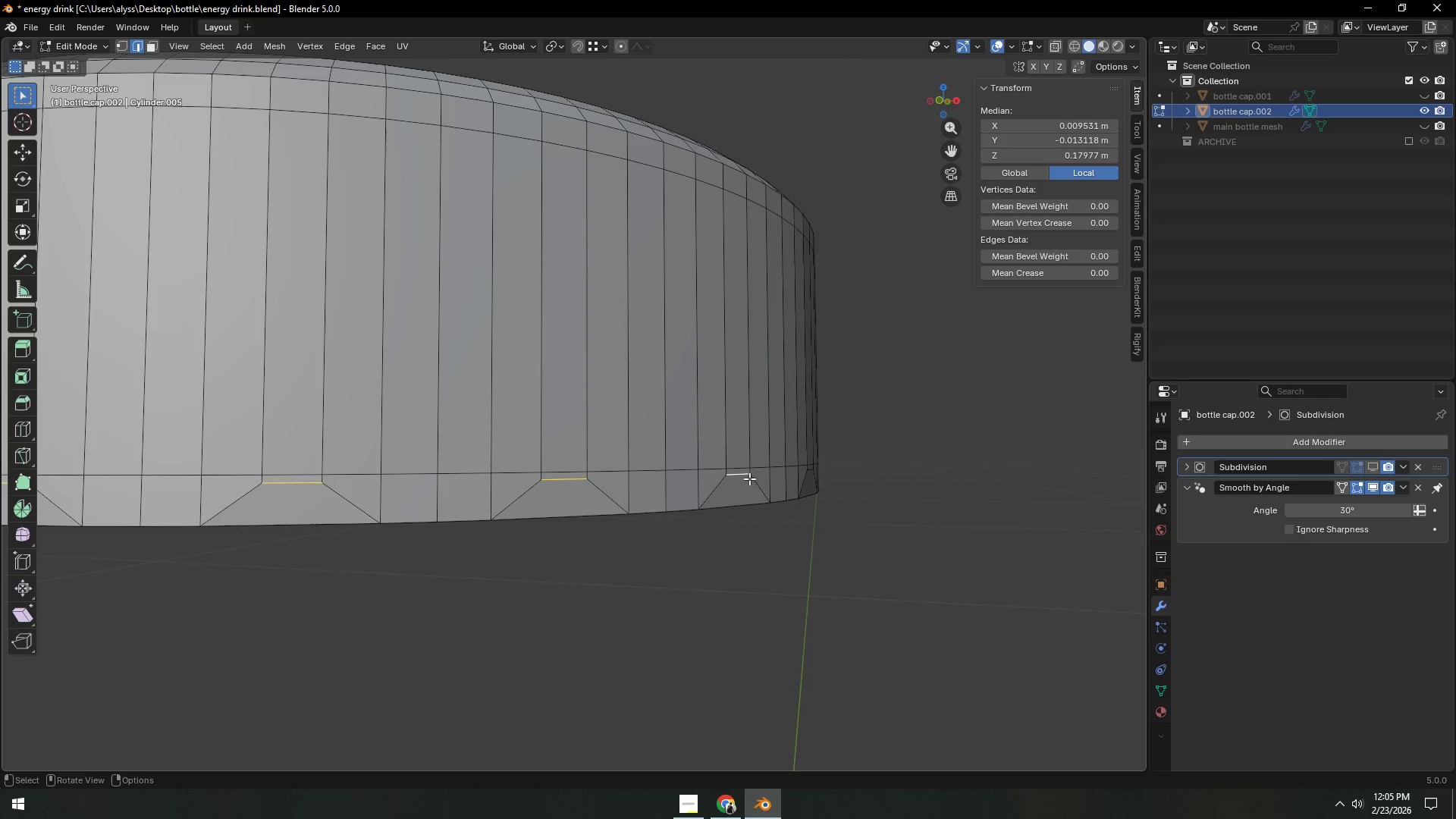 
key(Shift+ShiftLeft)
 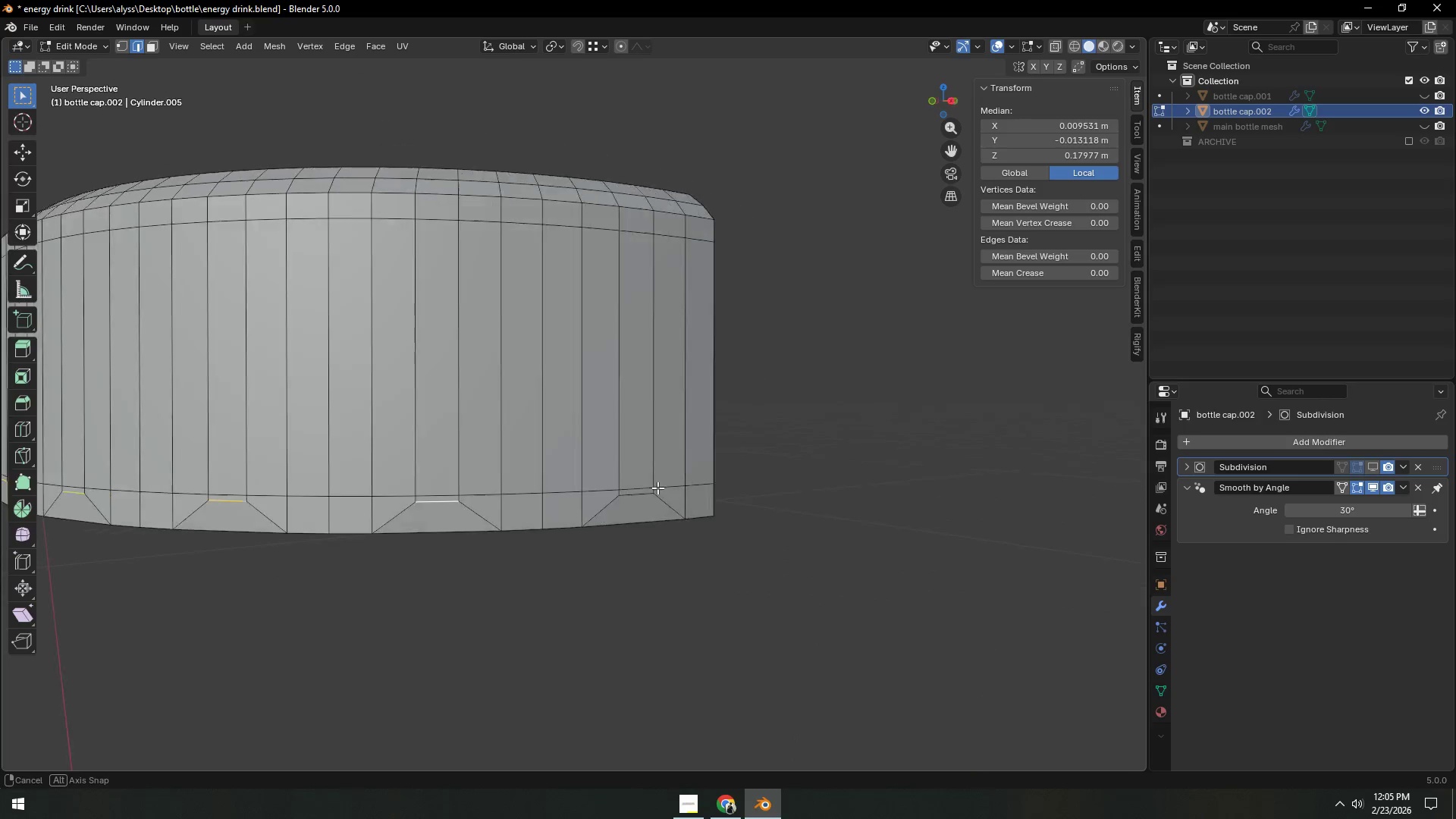 
hold_key(key=ShiftLeft, duration=0.8)
left_click([604, 502])
 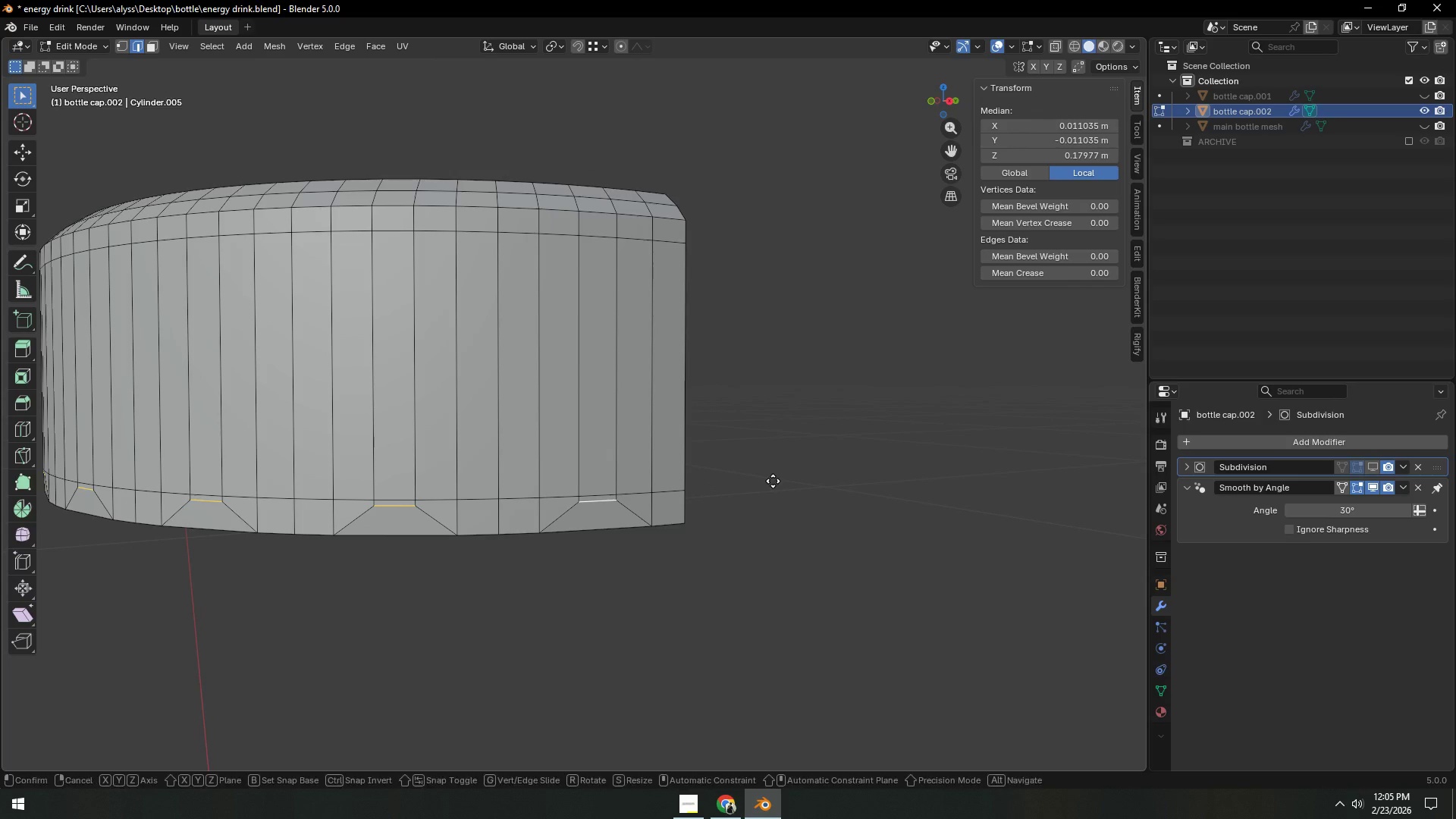 
type(gz)
 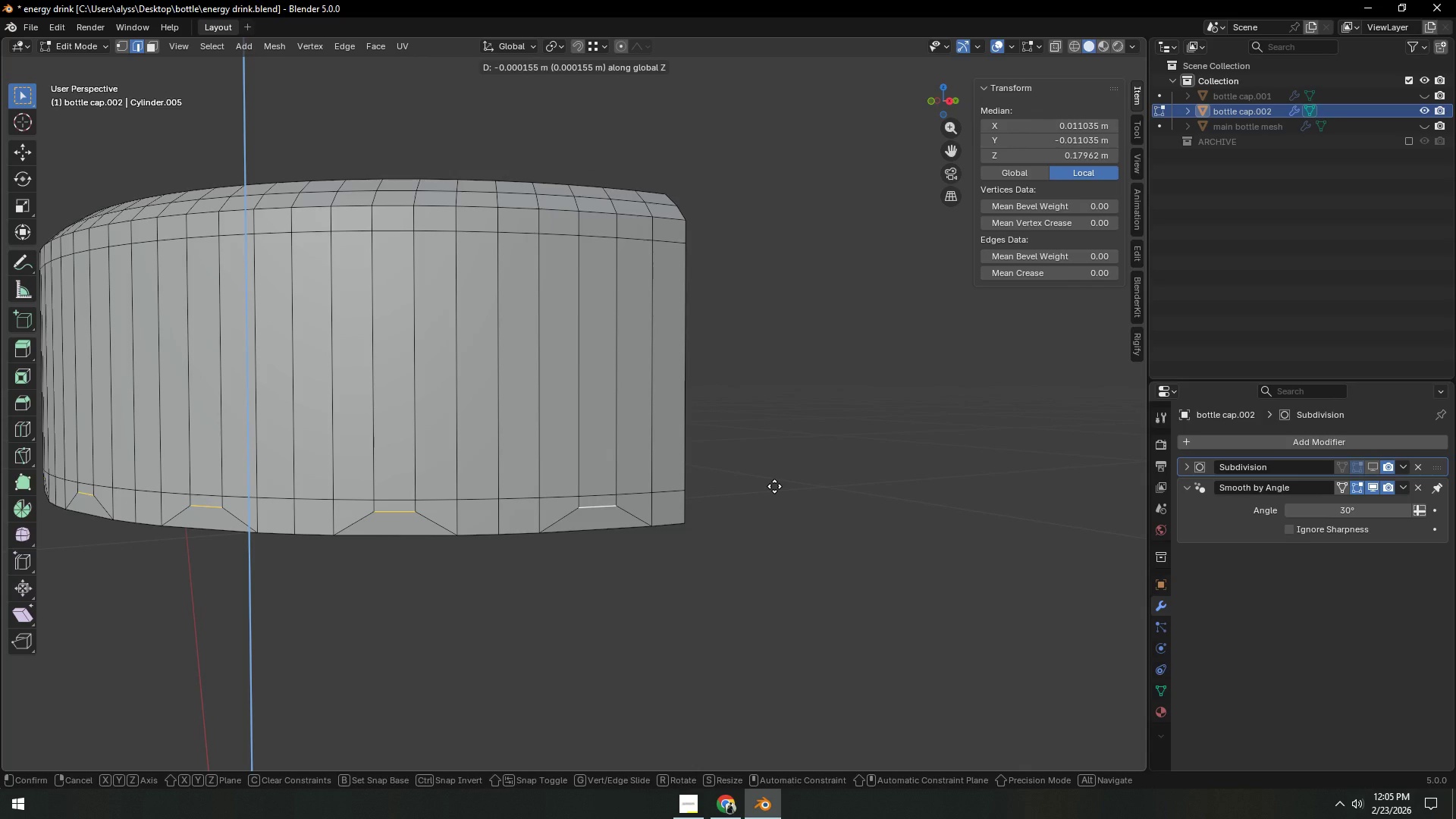 
left_click([774, 486])
 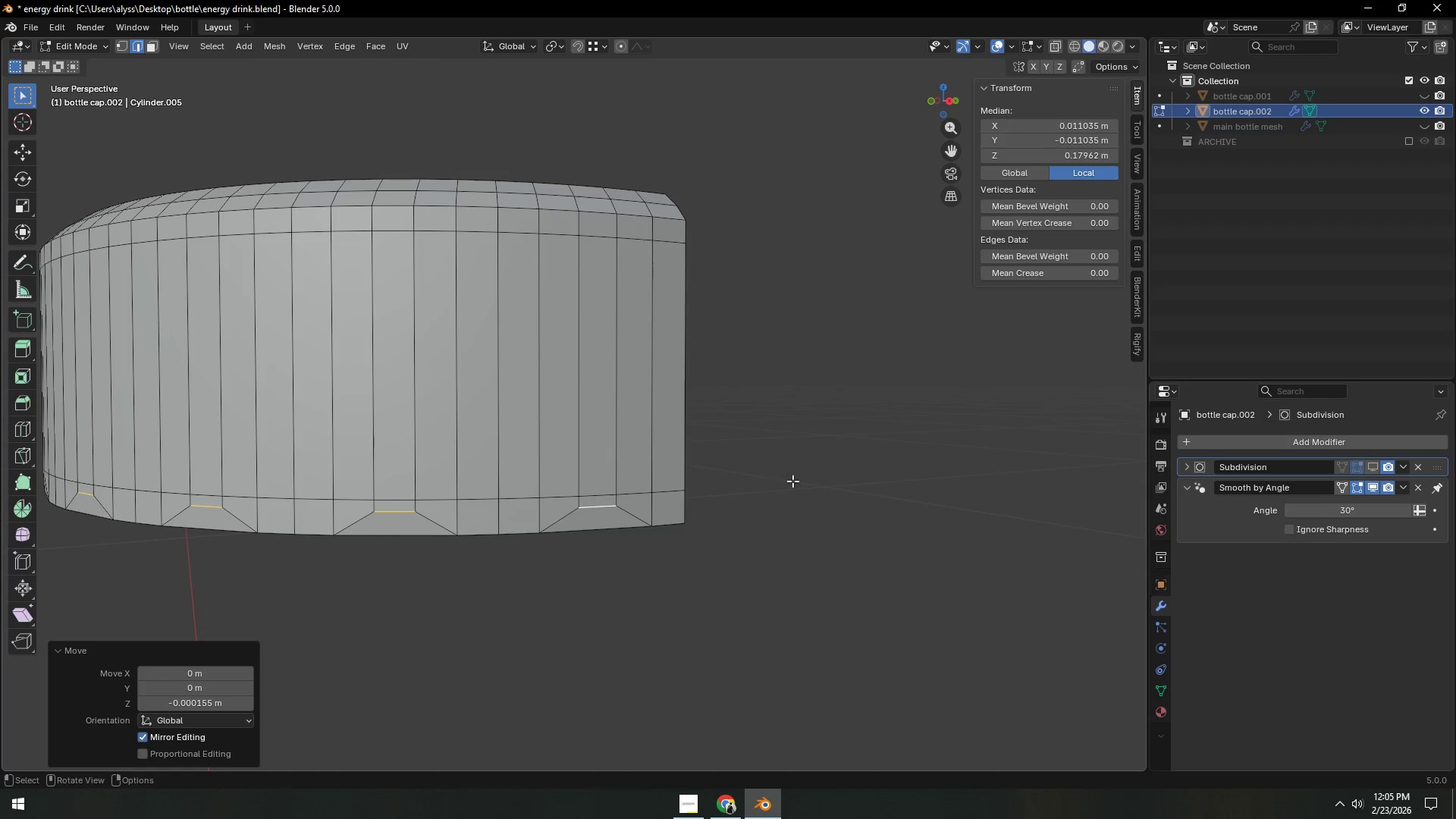 
double_click([795, 481])
 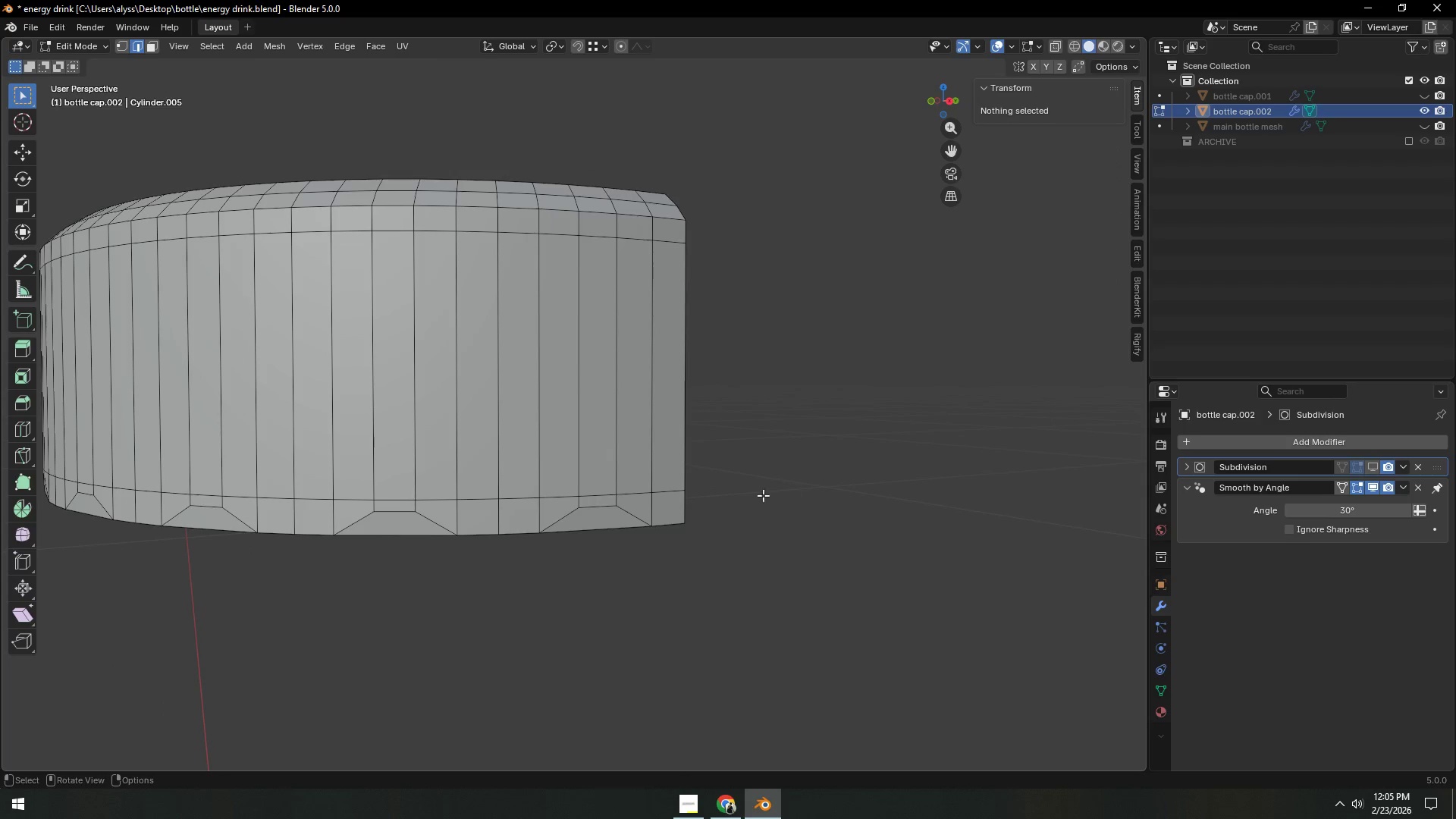 
scroll: coordinate [354, 554], scroll_direction: down, amount: 5.0
 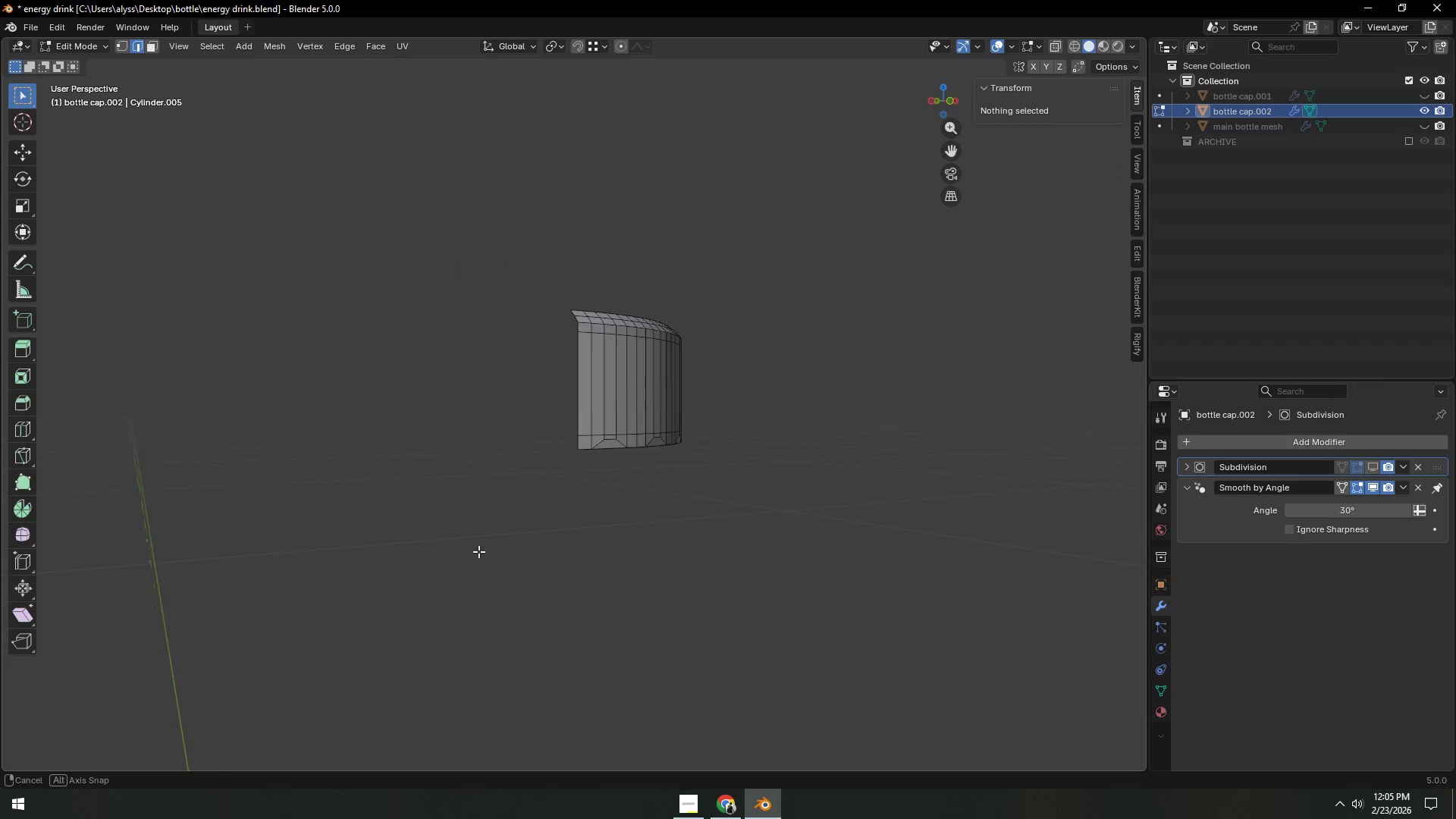 
scroll: coordinate [412, 551], scroll_direction: up, amount: 3.0
 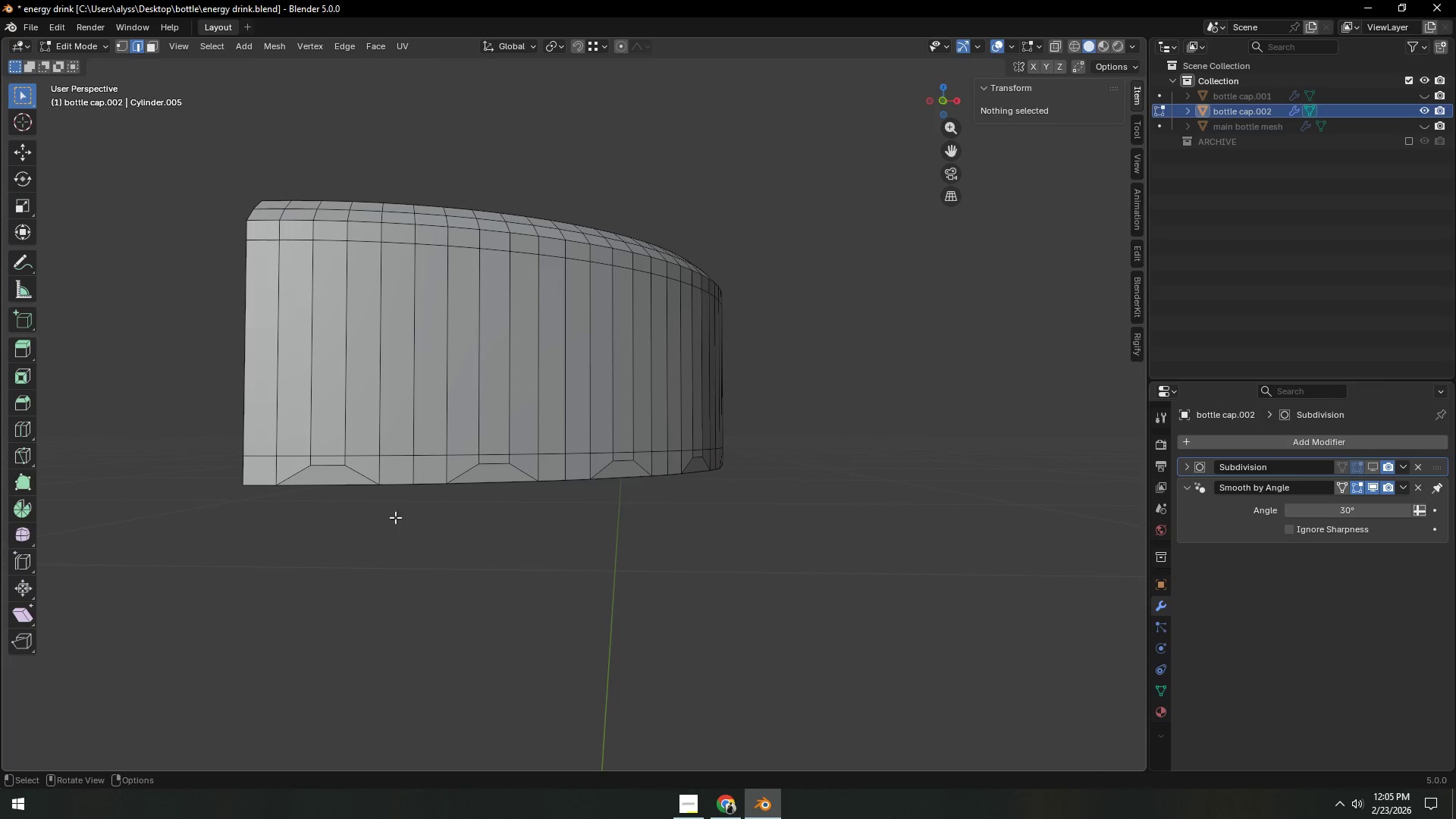 
hold_key(key=AltLeft, duration=0.73)
left_click([340, 488])
 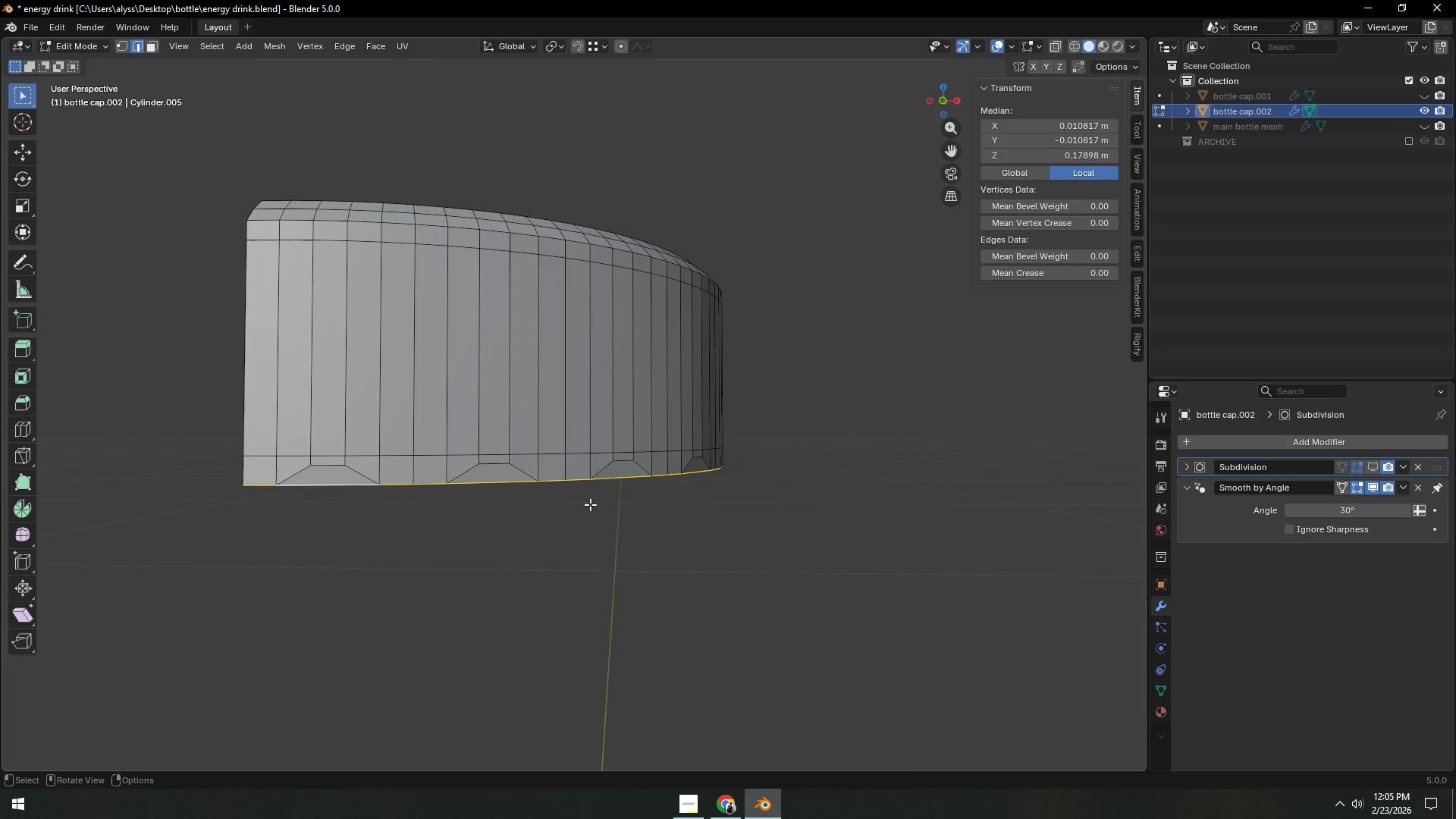 
type(ez)
 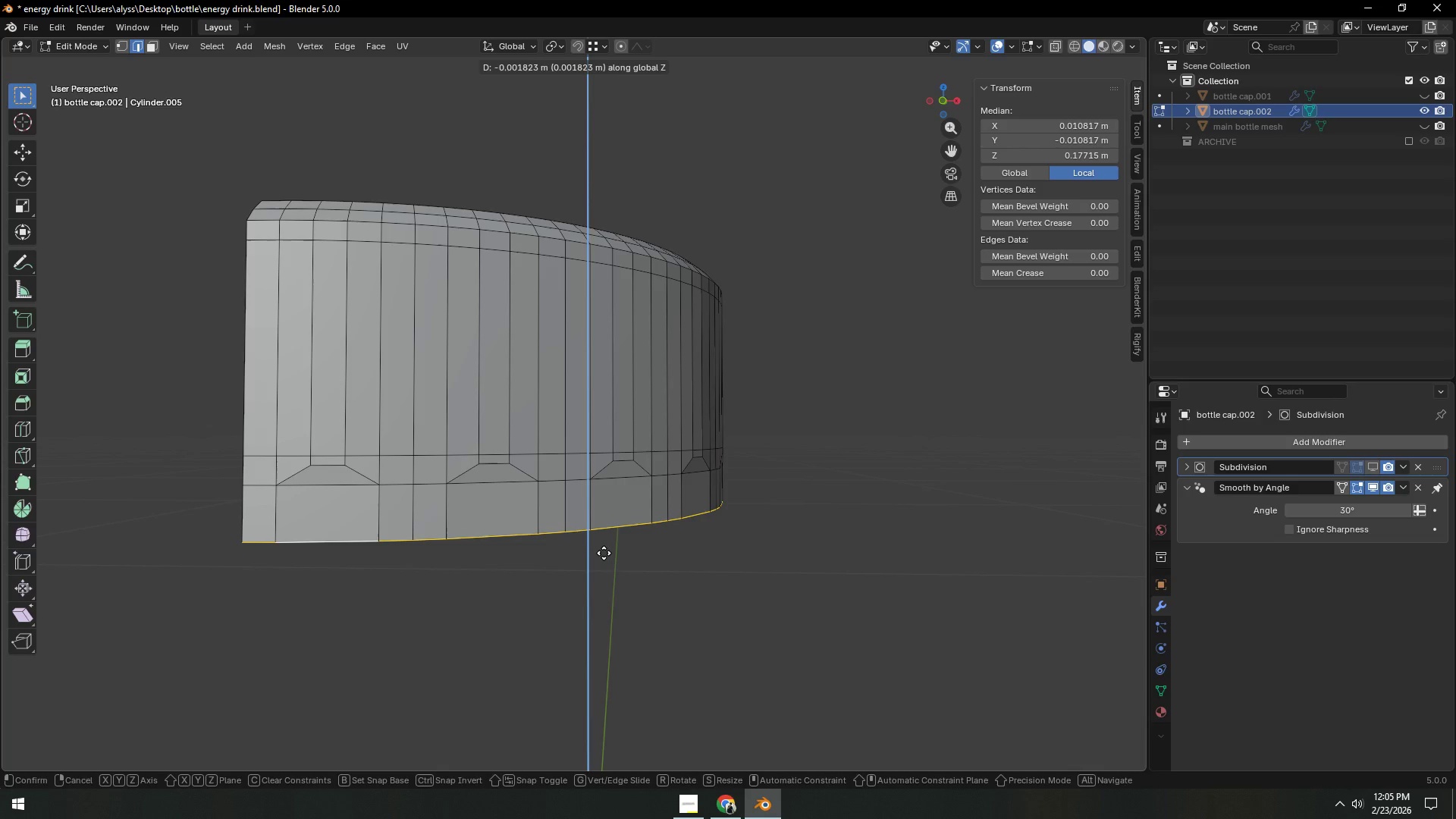 
left_click([604, 554])
 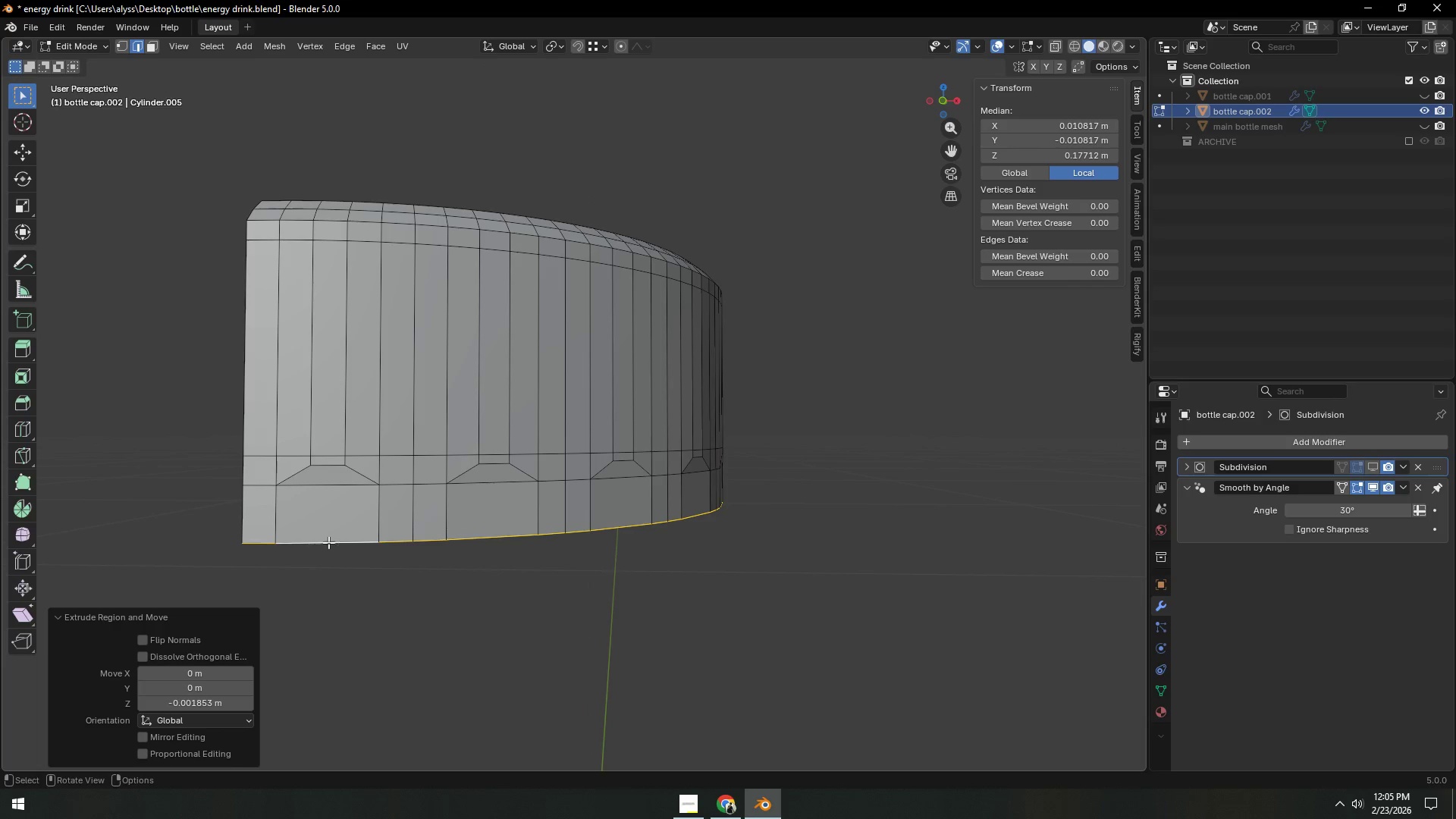 
left_click([328, 542])
 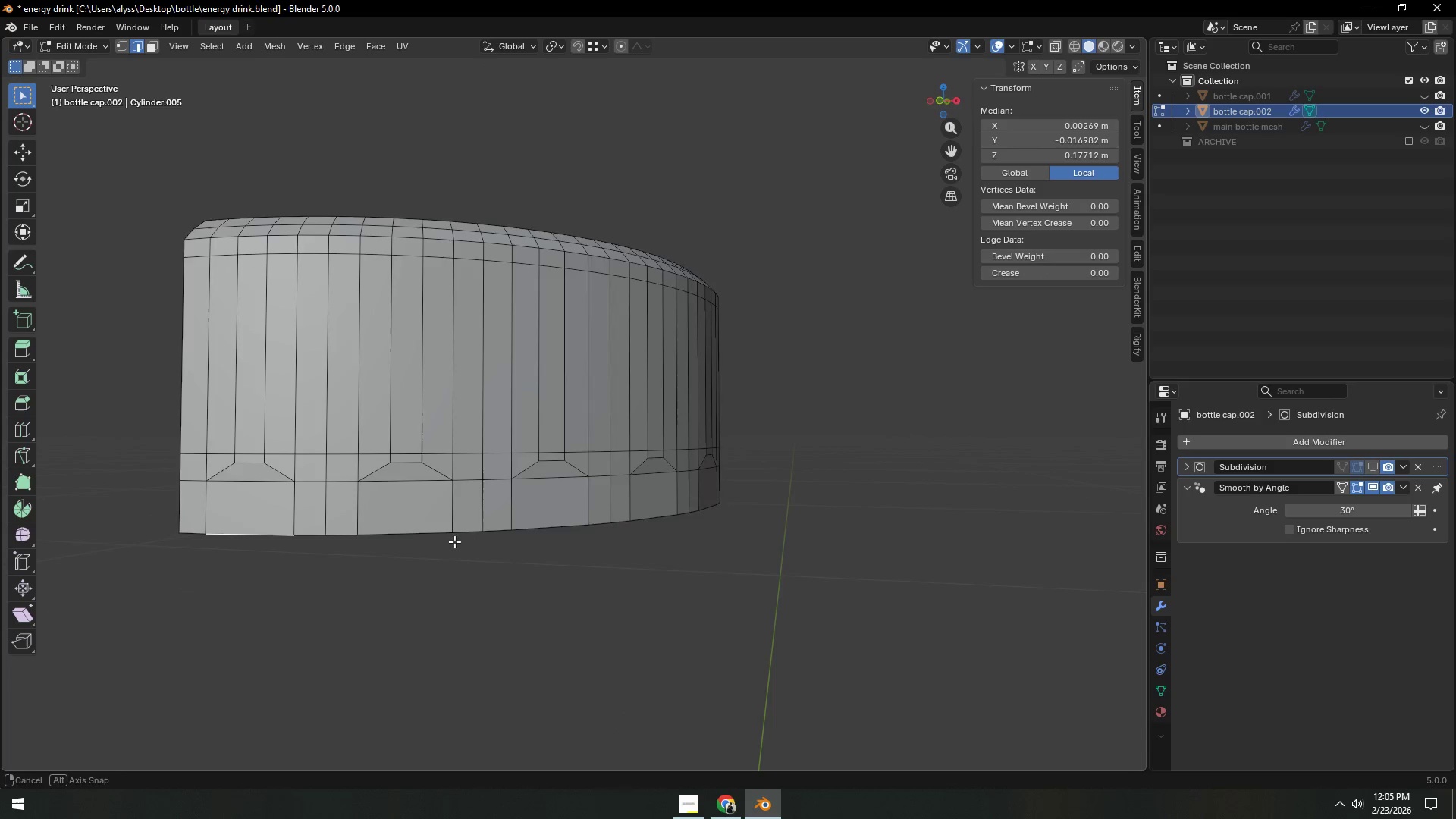 
hold_key(key=ShiftLeft, duration=0.86)
left_click([329, 534])
 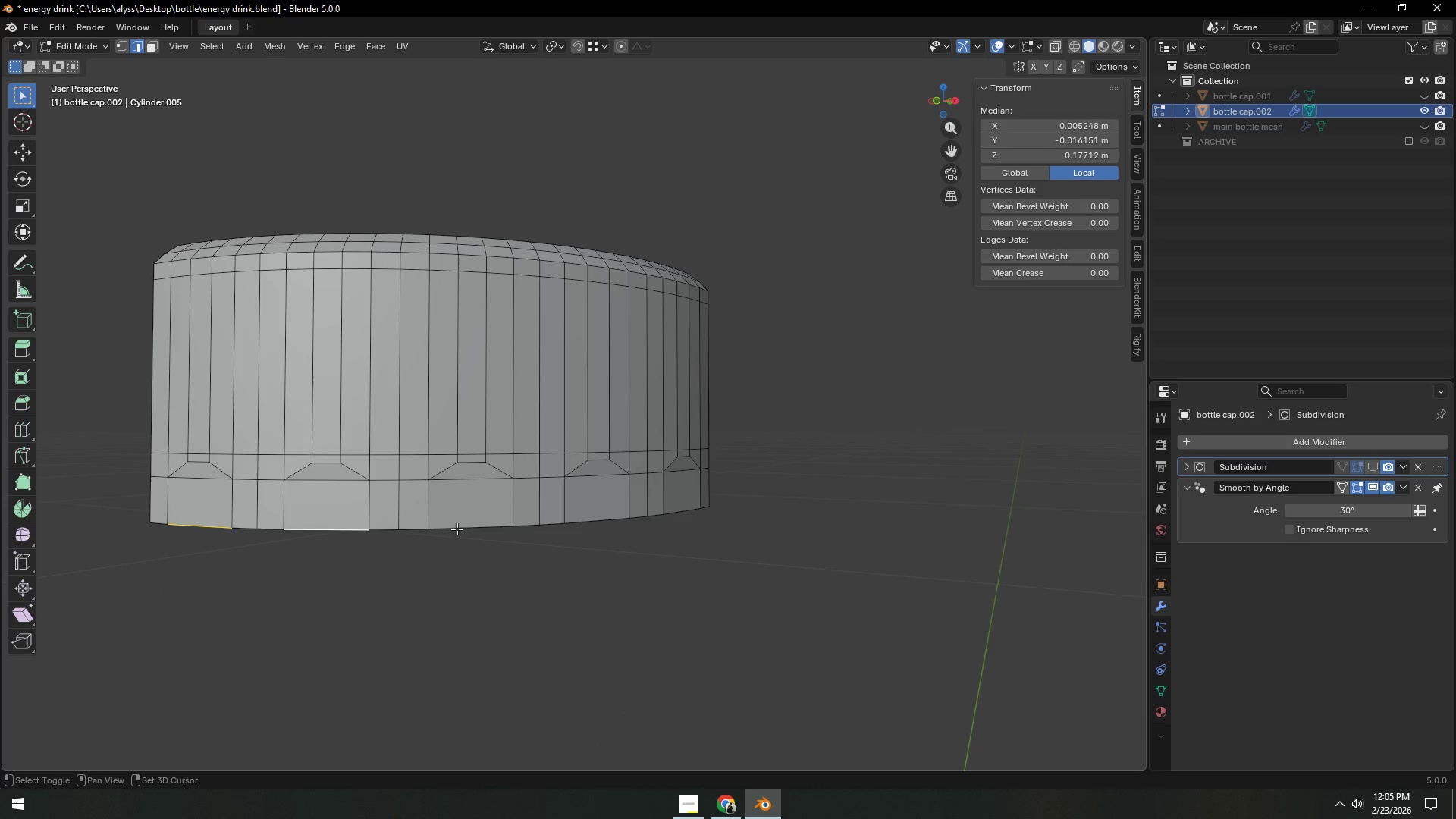 
double_click([457, 528])
 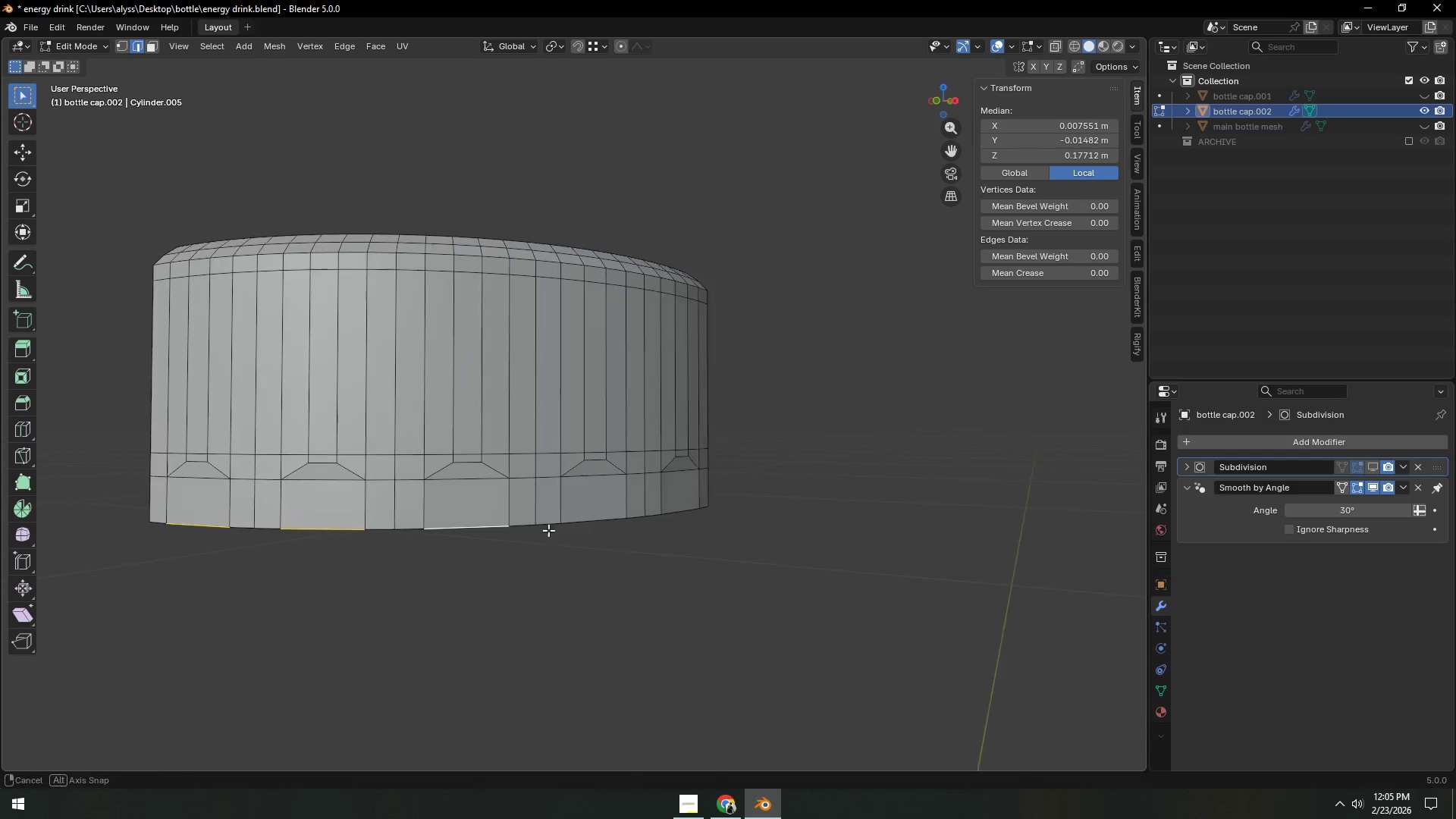 
hold_key(key=ShiftLeft, duration=0.72)
double_click([621, 514])
 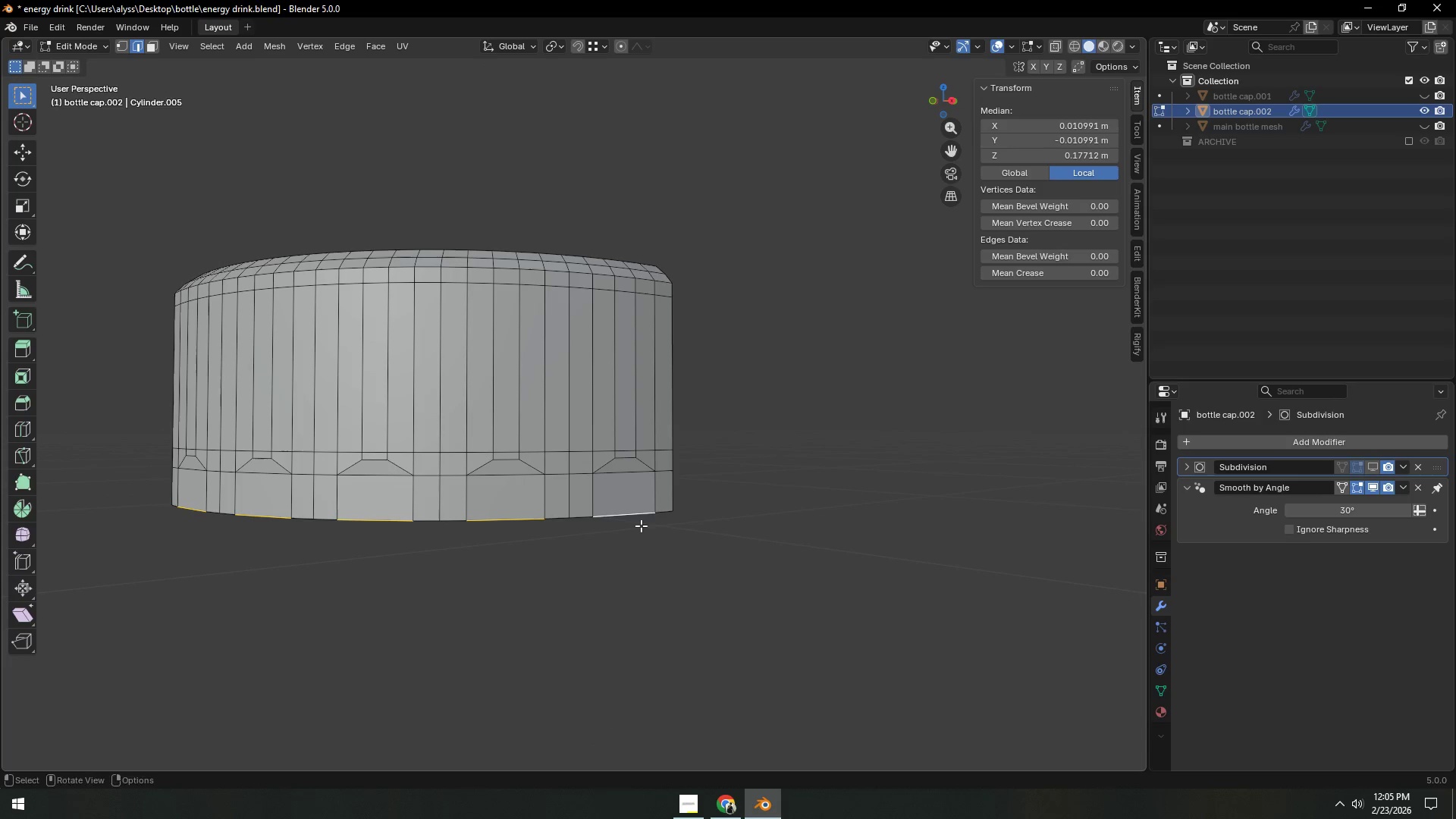 
hold_key(key=ShiftLeft, duration=0.33)
 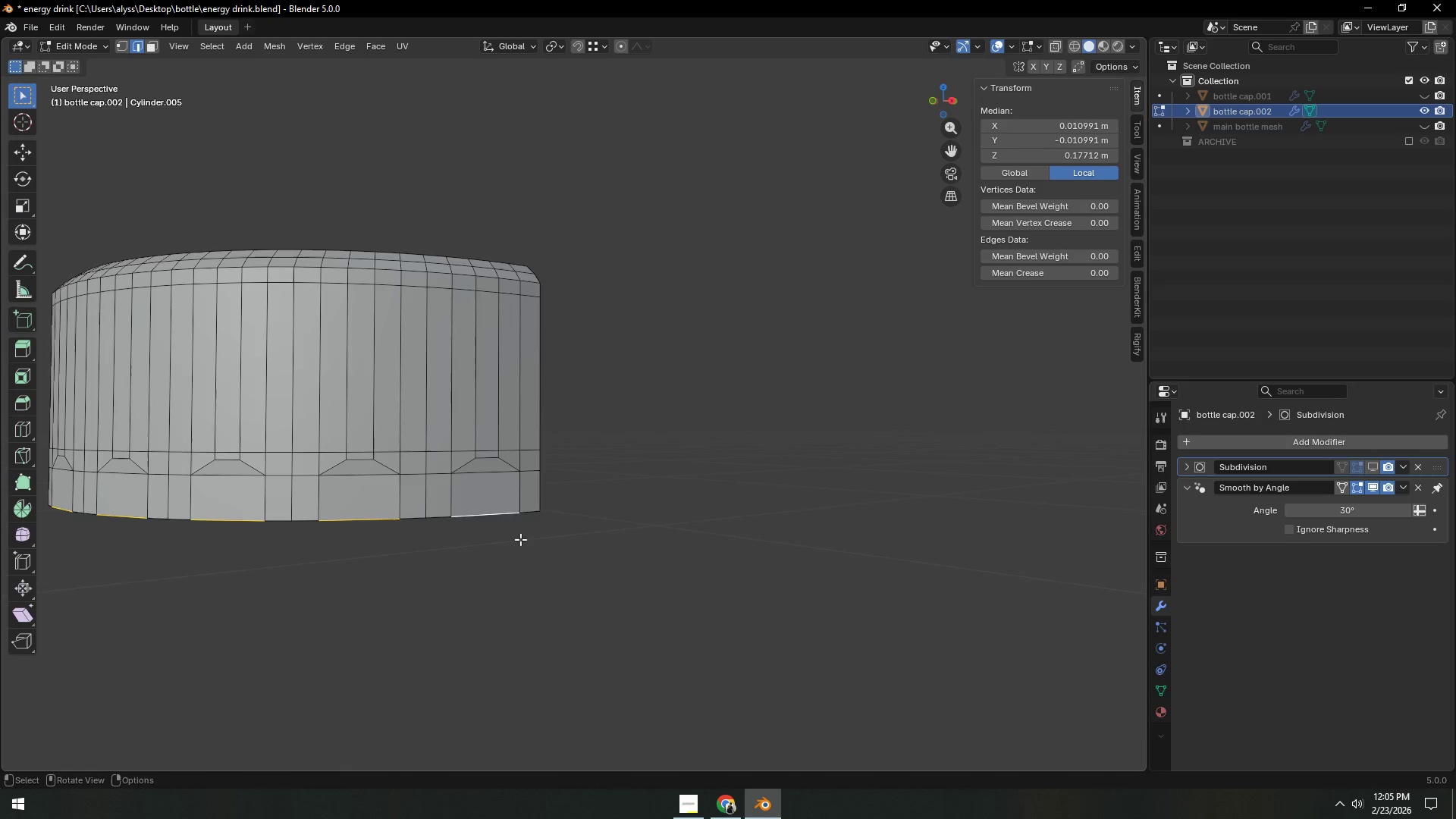 
type(gz)
 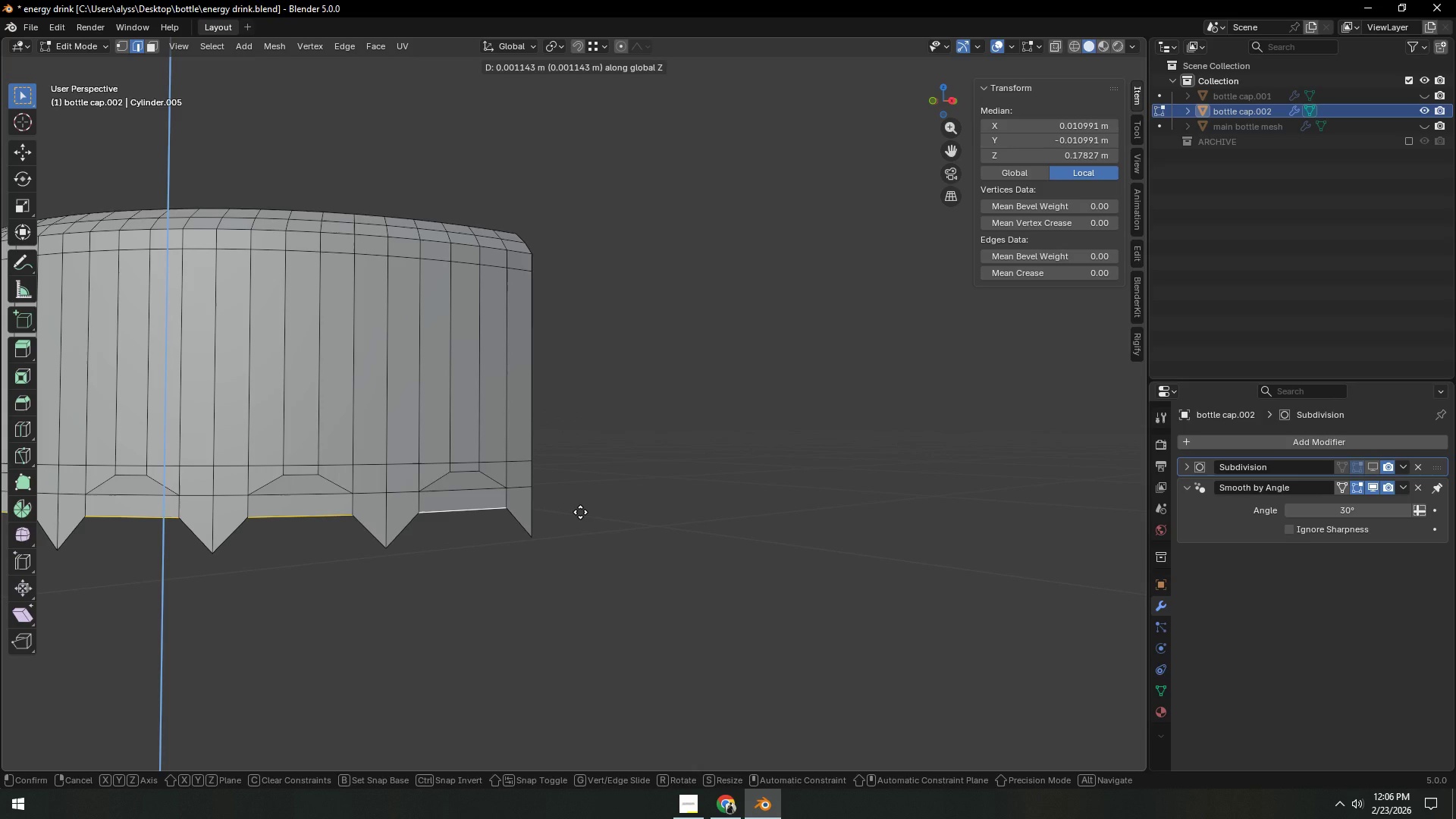 
scroll: coordinate [521, 540], scroll_direction: up, amount: 1.0
 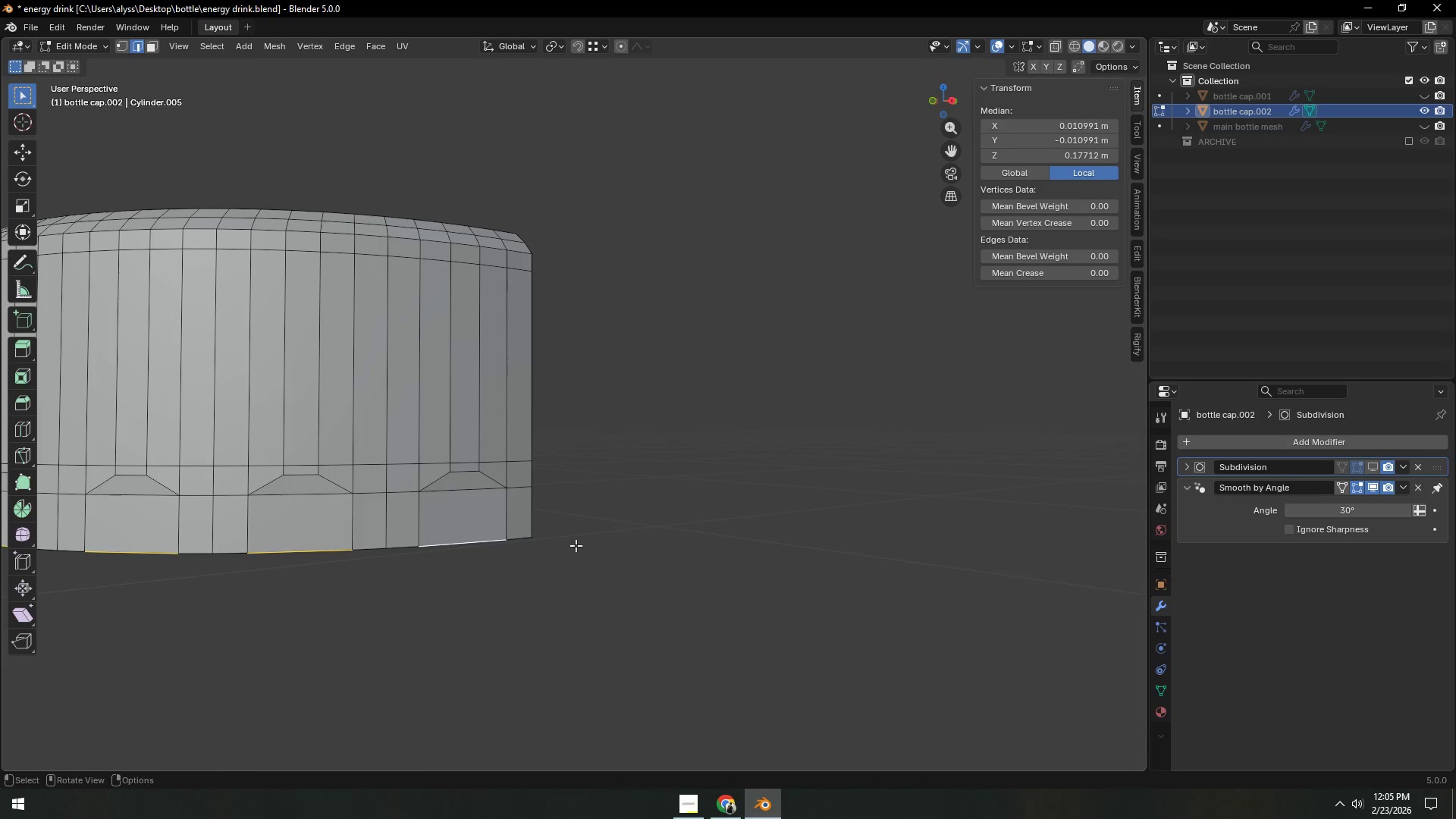 
left_click([582, 513])
 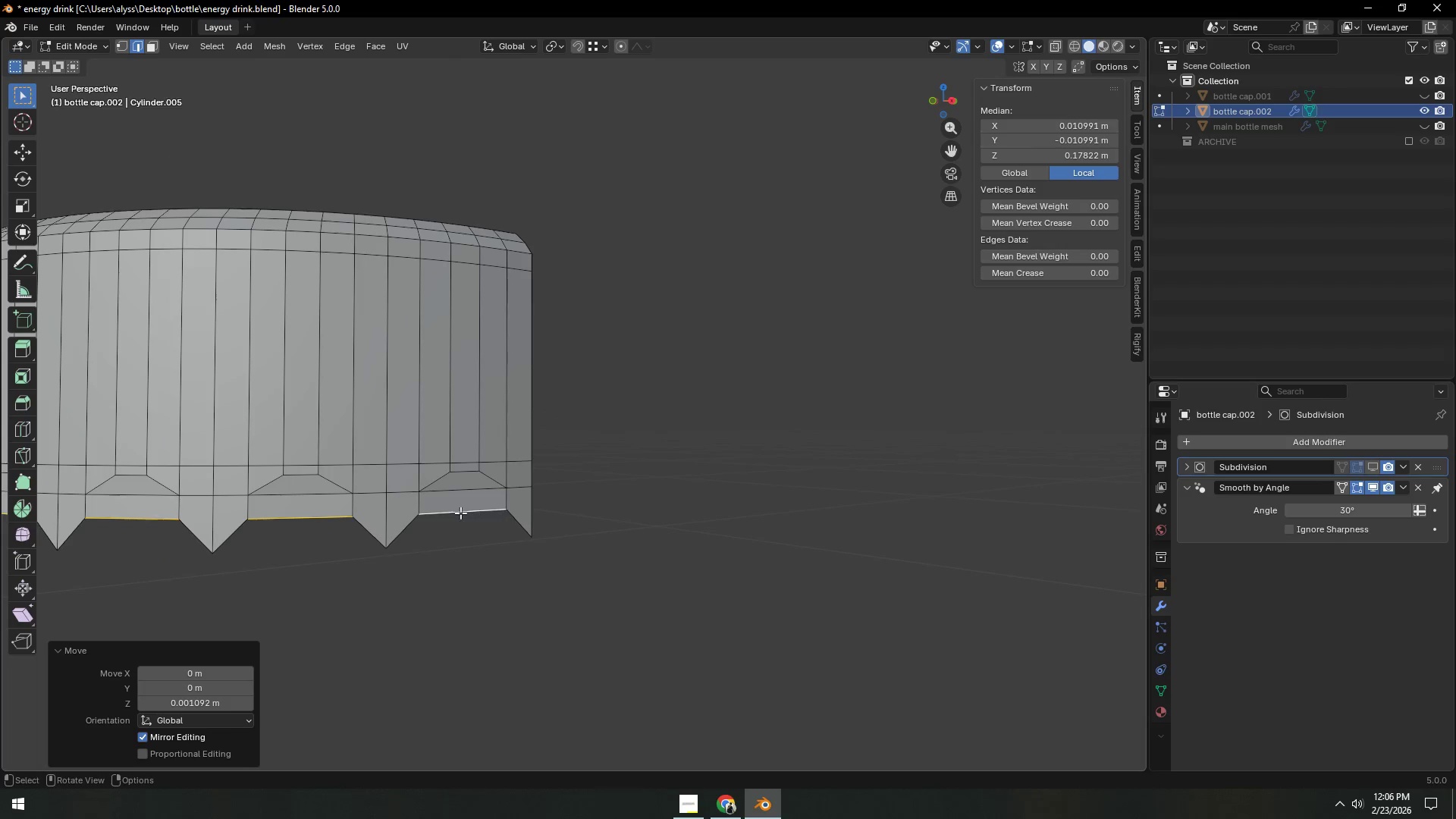 
double_click([456, 513])
 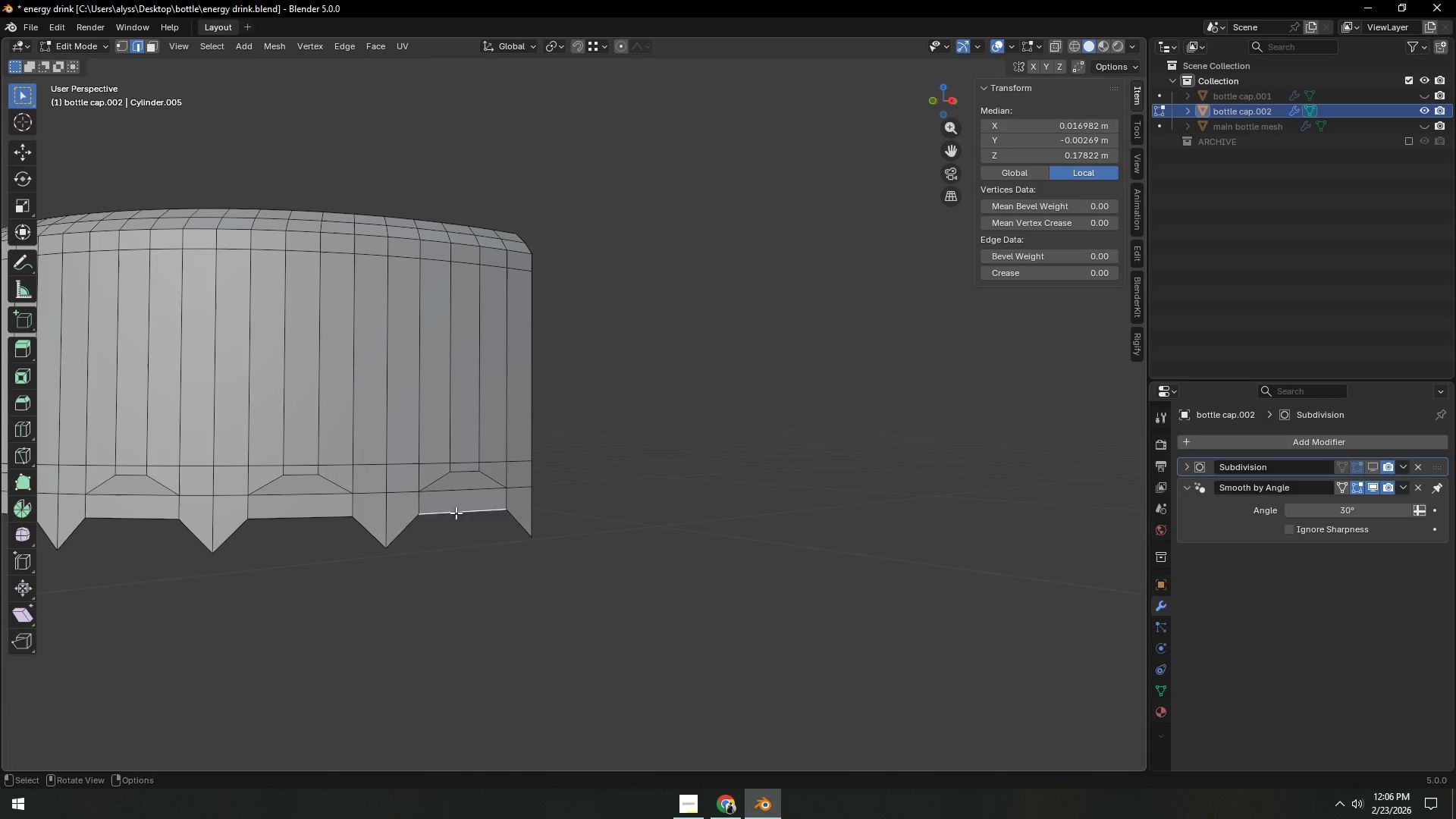 
key(F)
 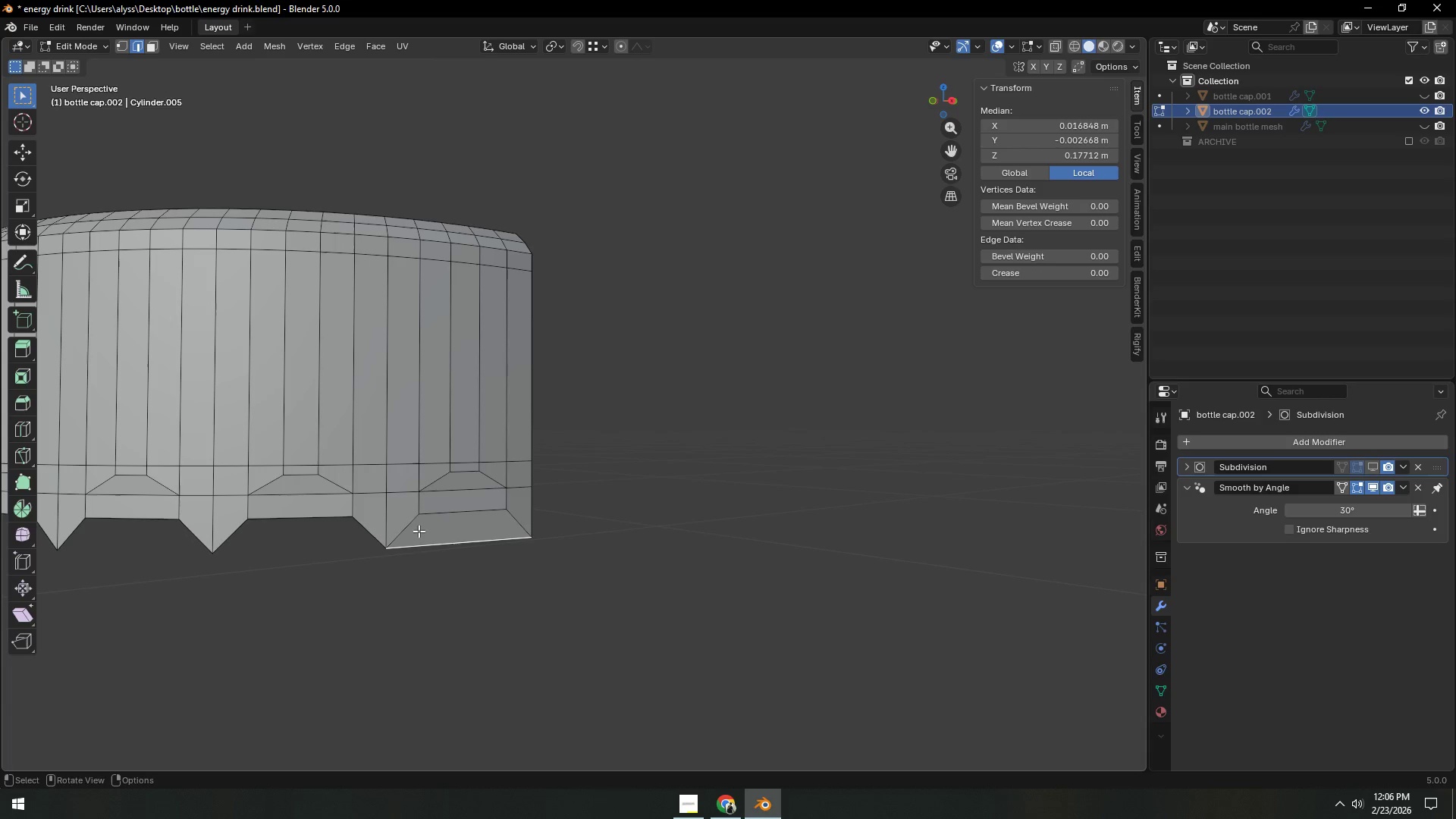 
hold_key(key=ShiftLeft, duration=0.34)
 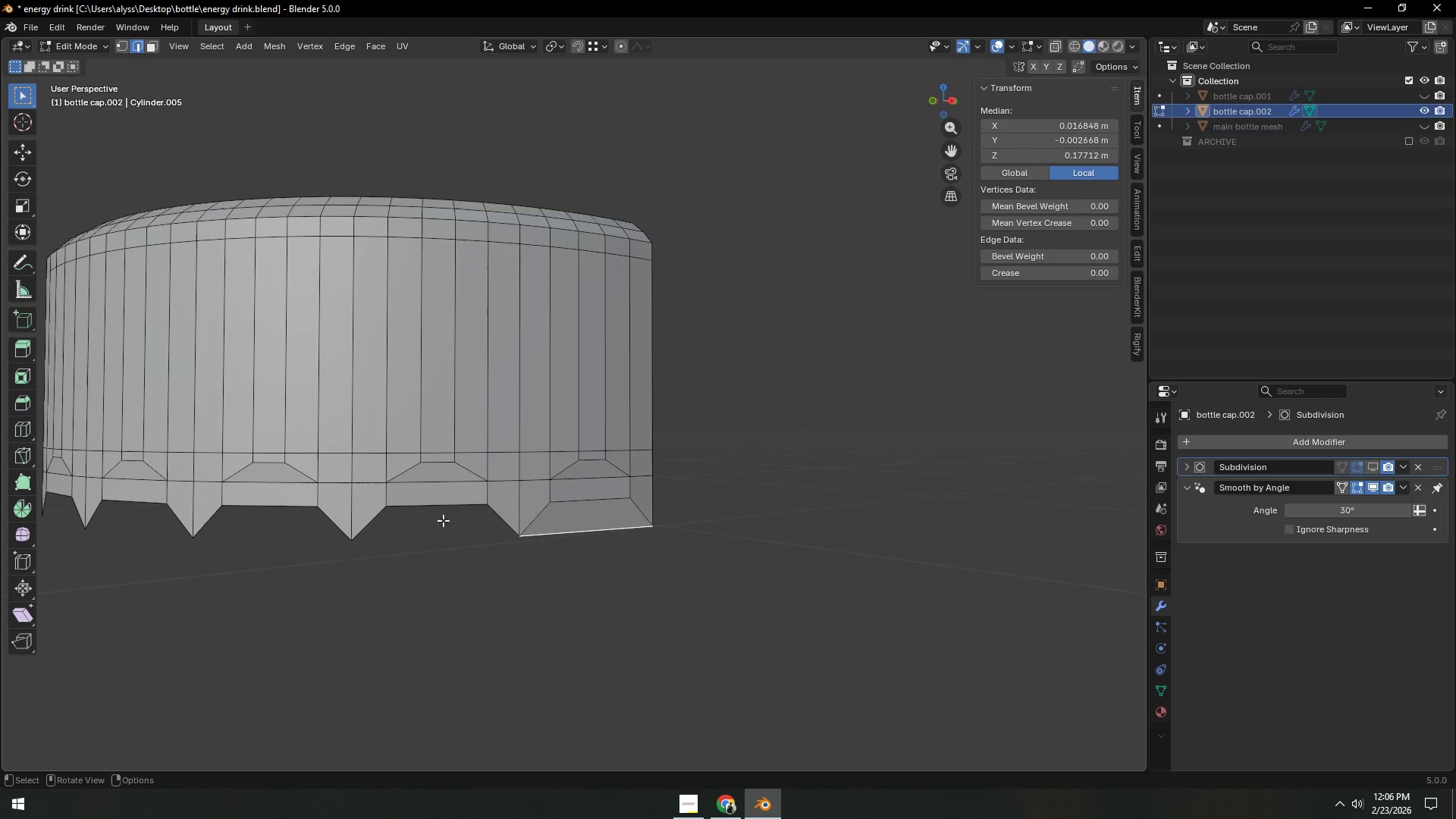 
left_click([440, 511])
 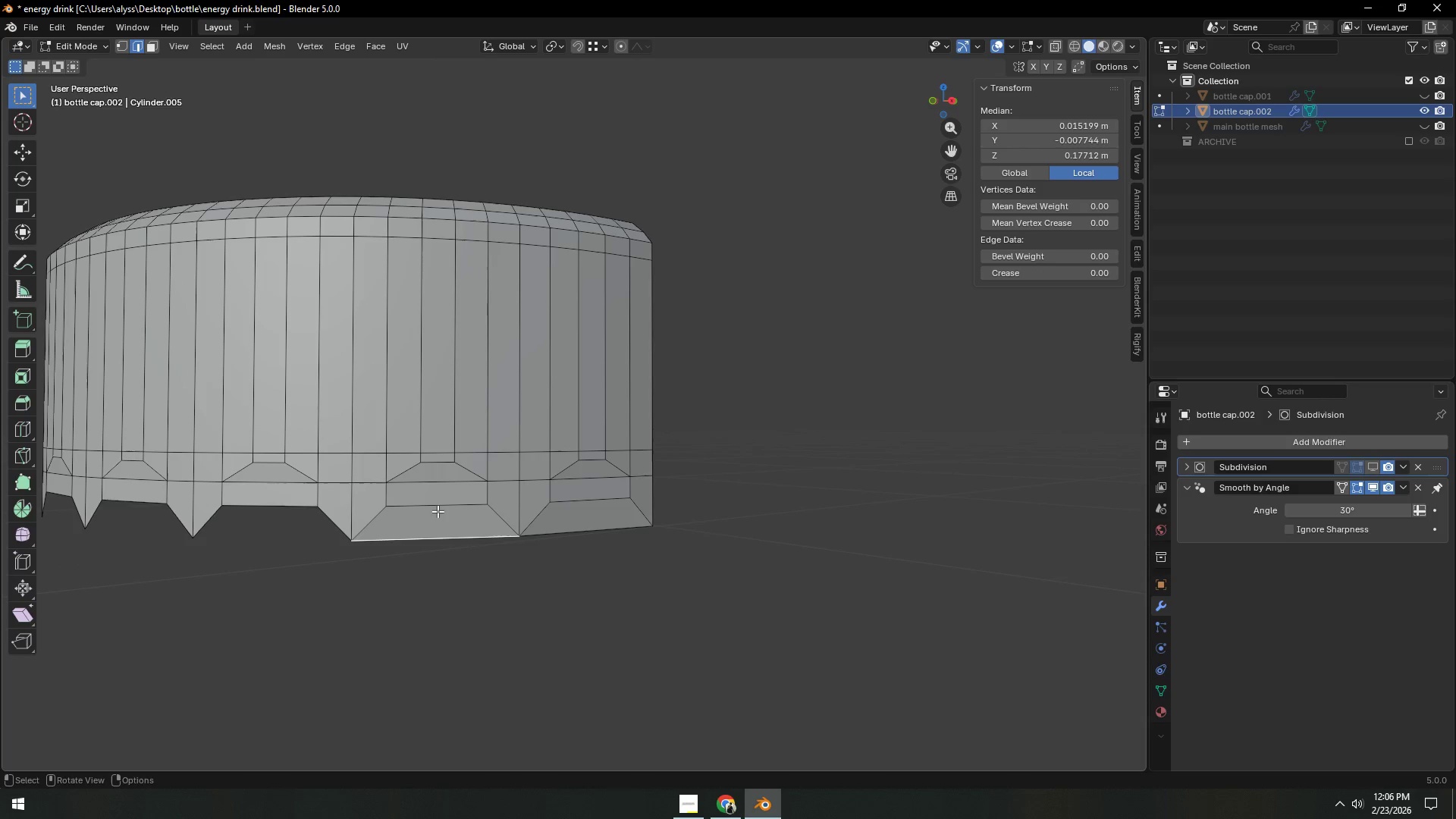 
key(F)
 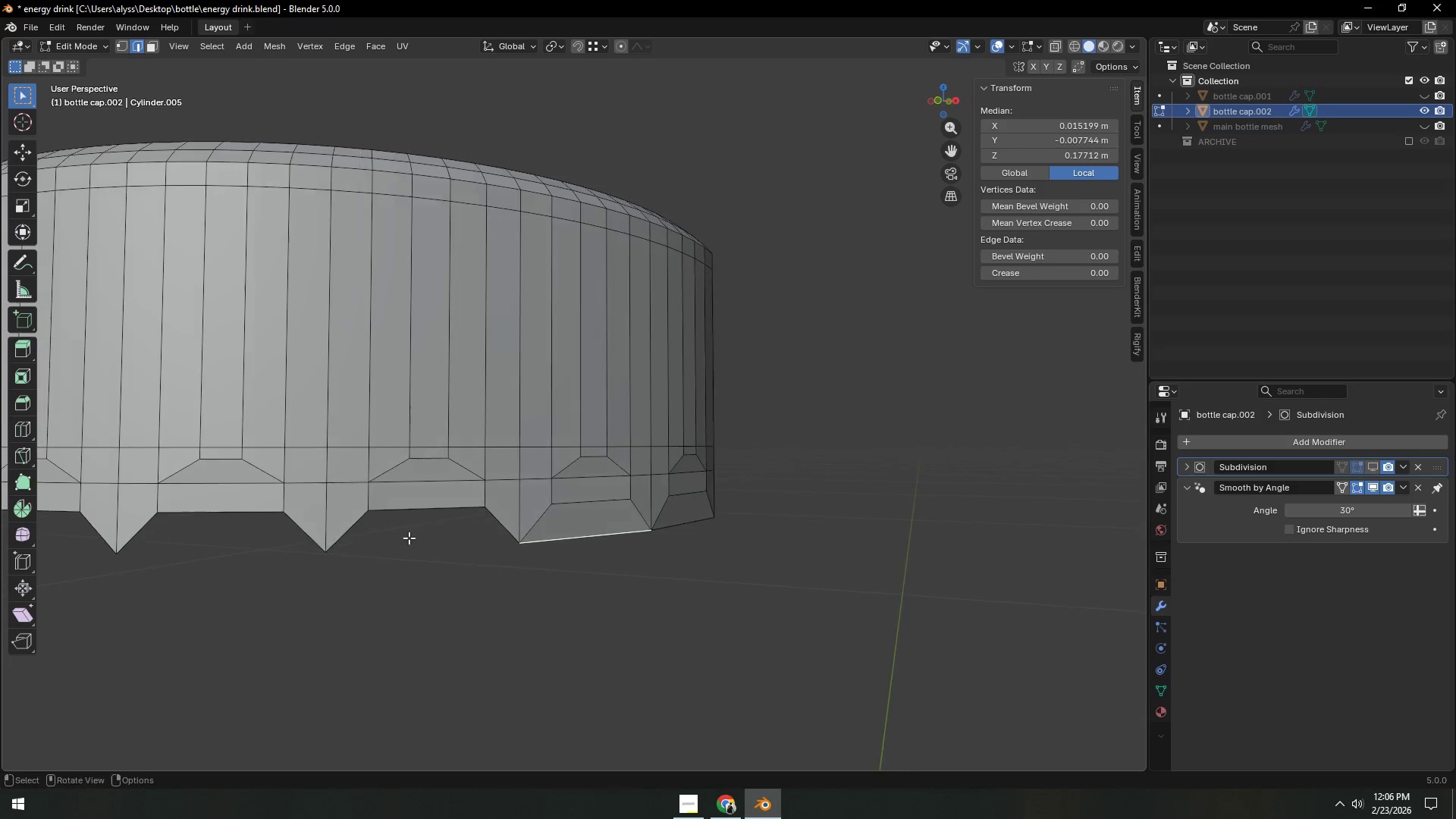 
left_click([410, 511])
 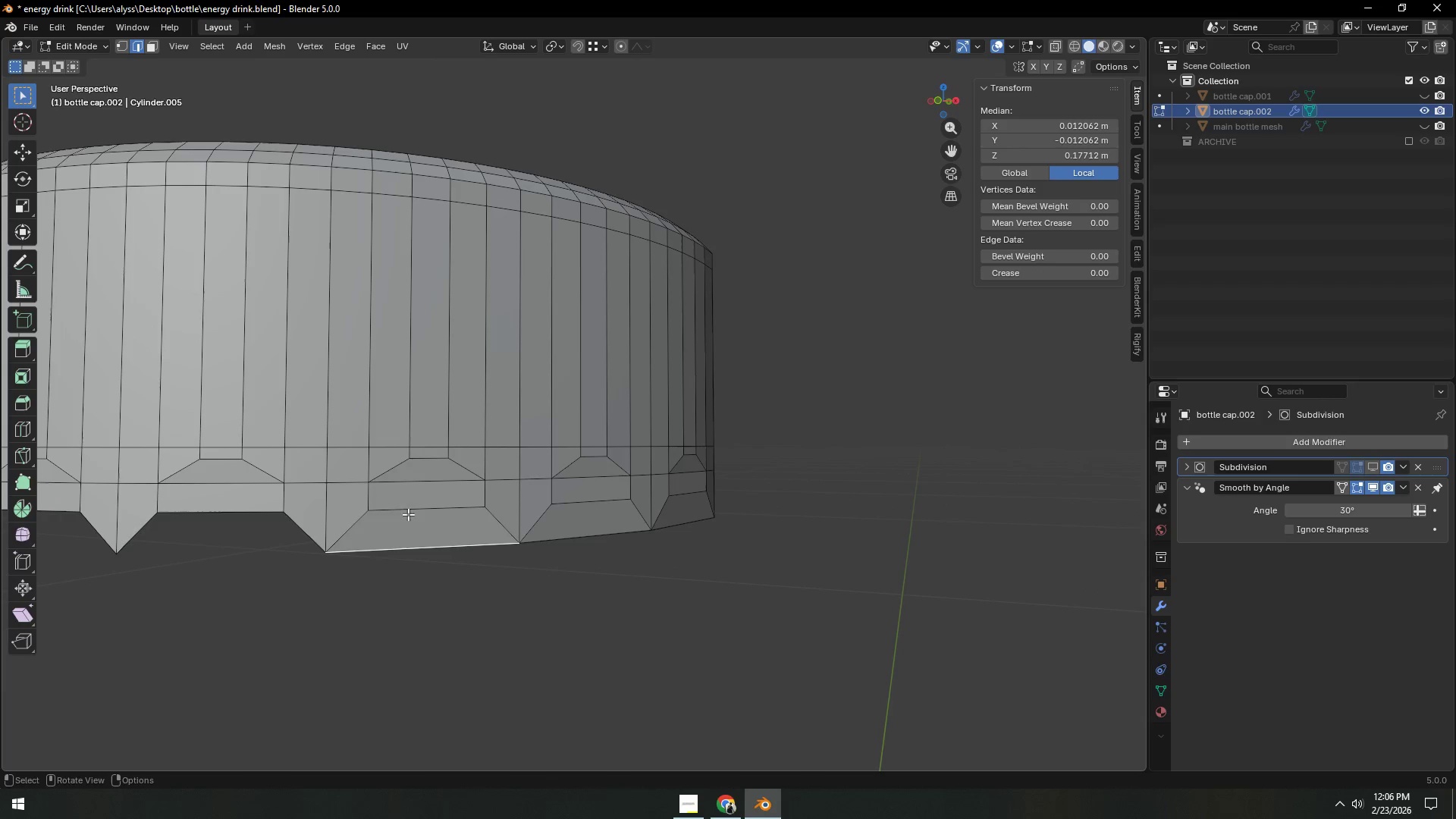 
key(F)
 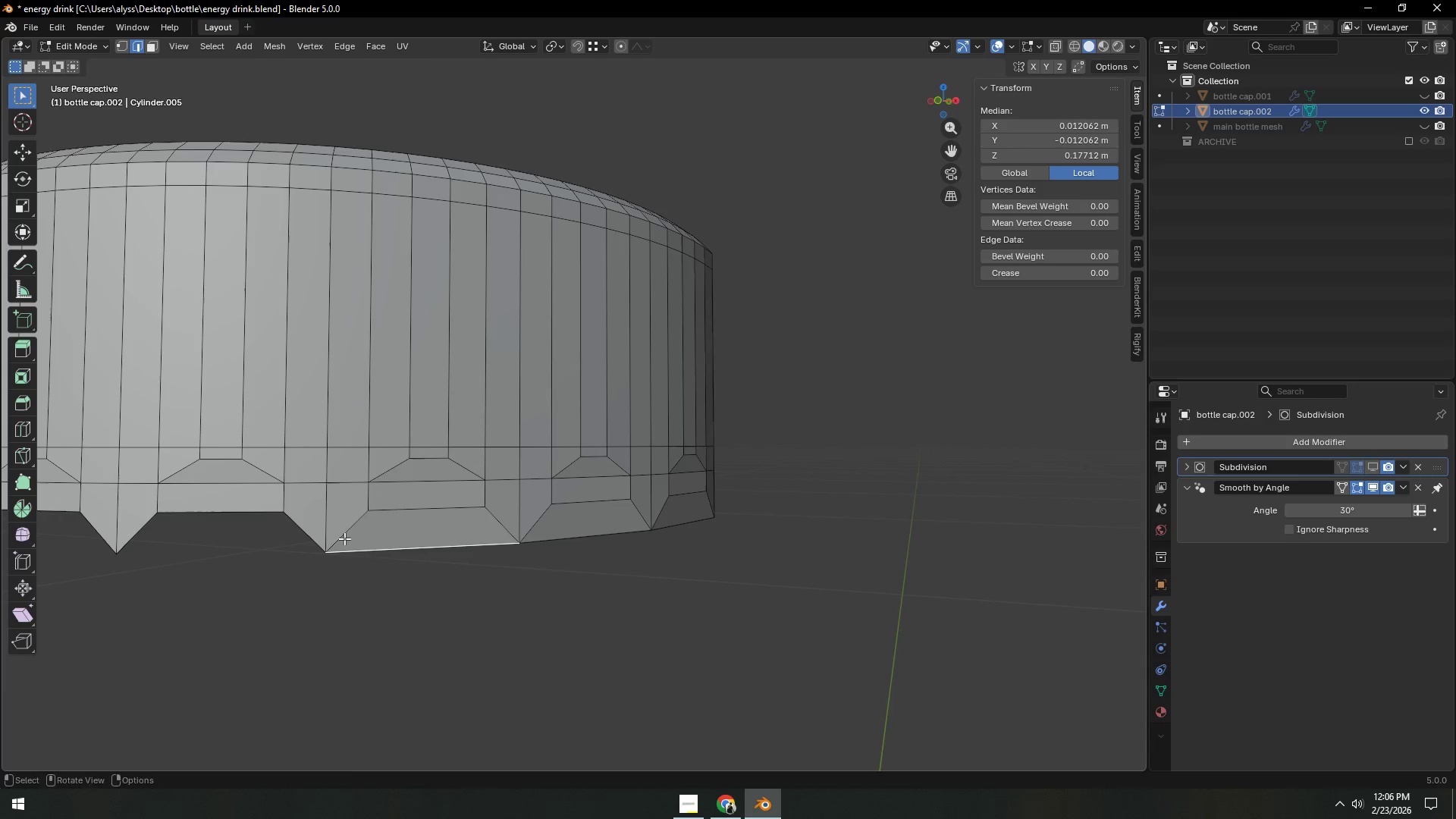 
hold_key(key=ShiftLeft, duration=0.33)
 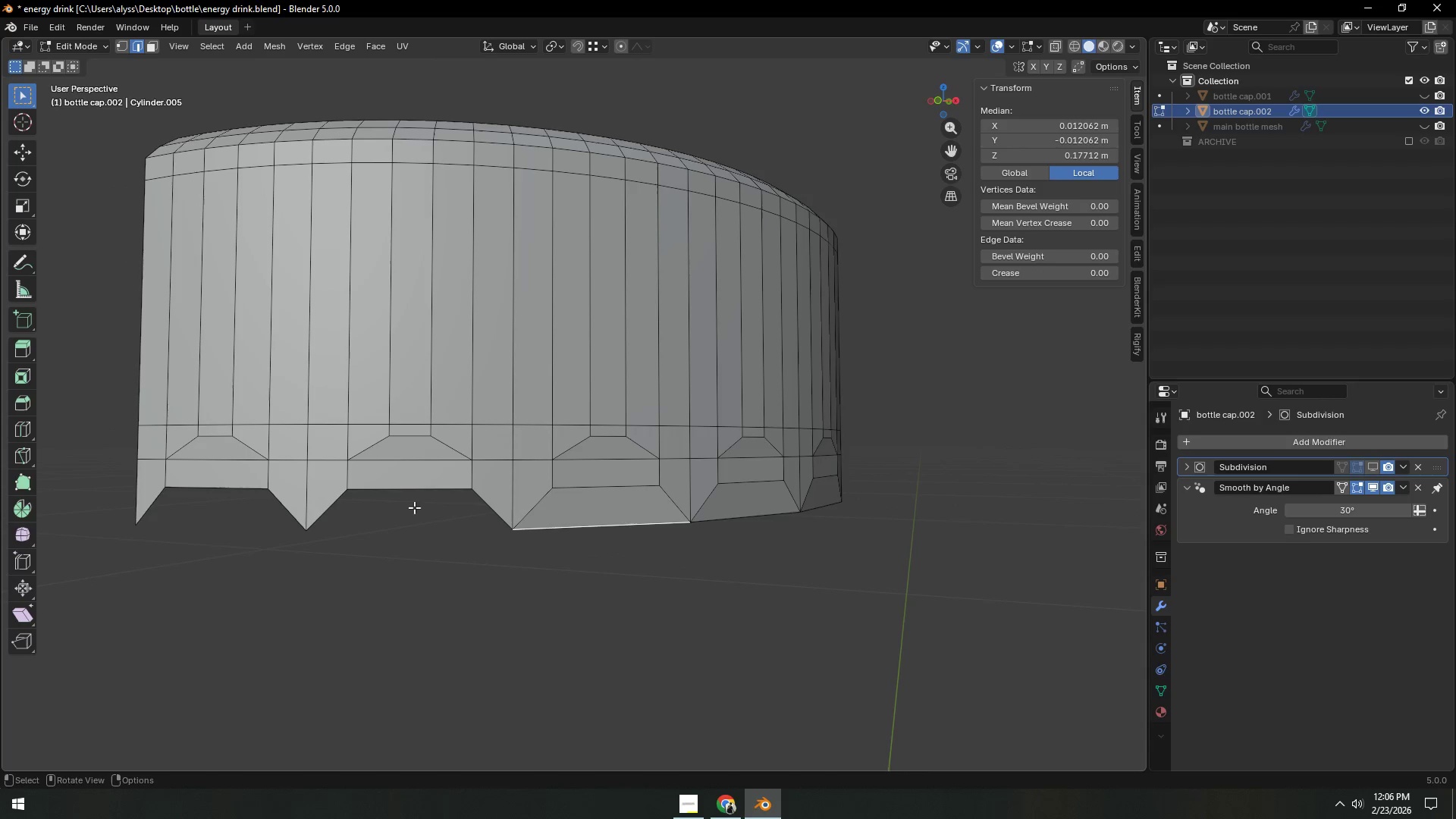 
left_click([410, 502])
 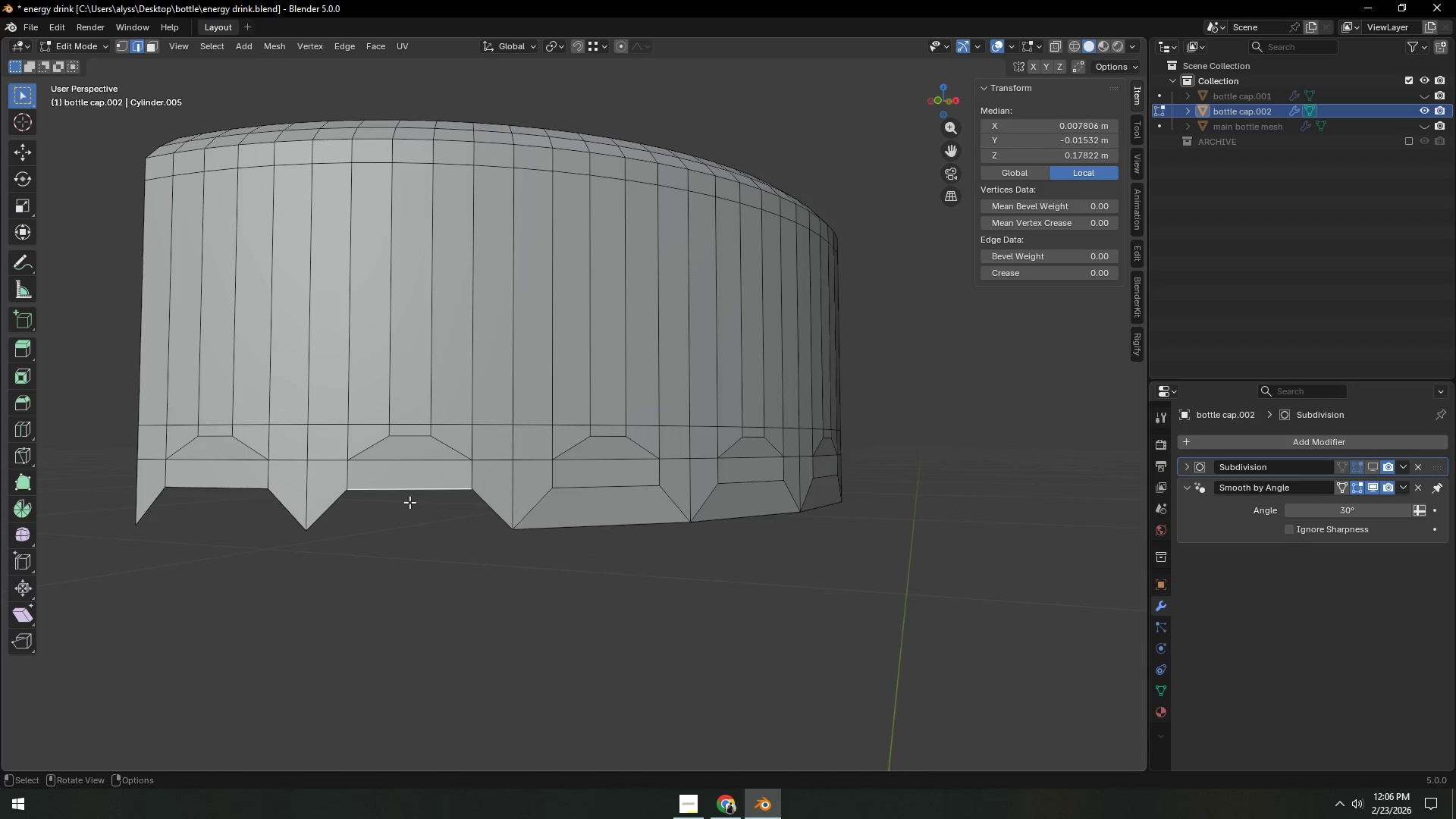 
key(F)
 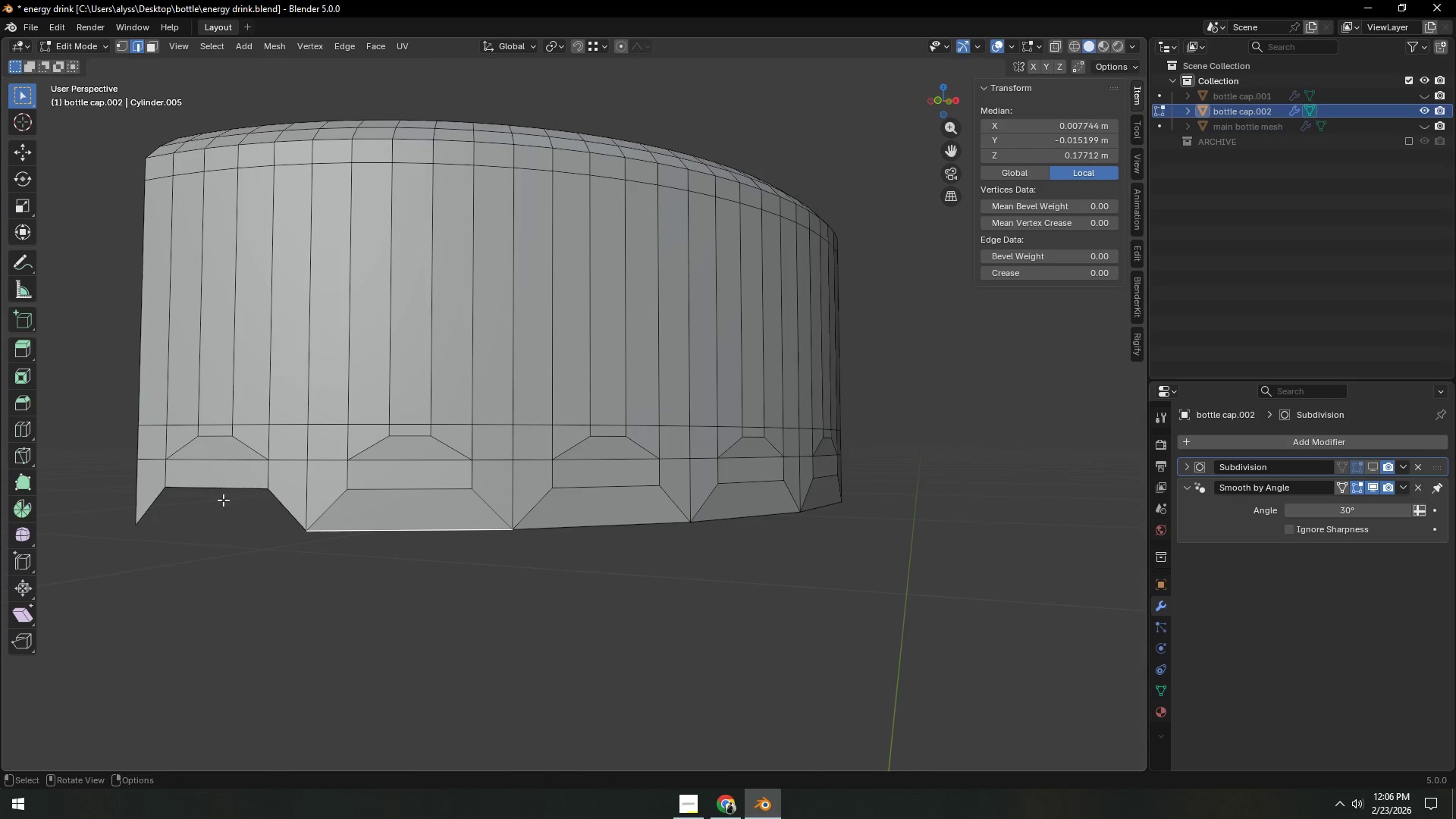 
left_click([223, 494])
 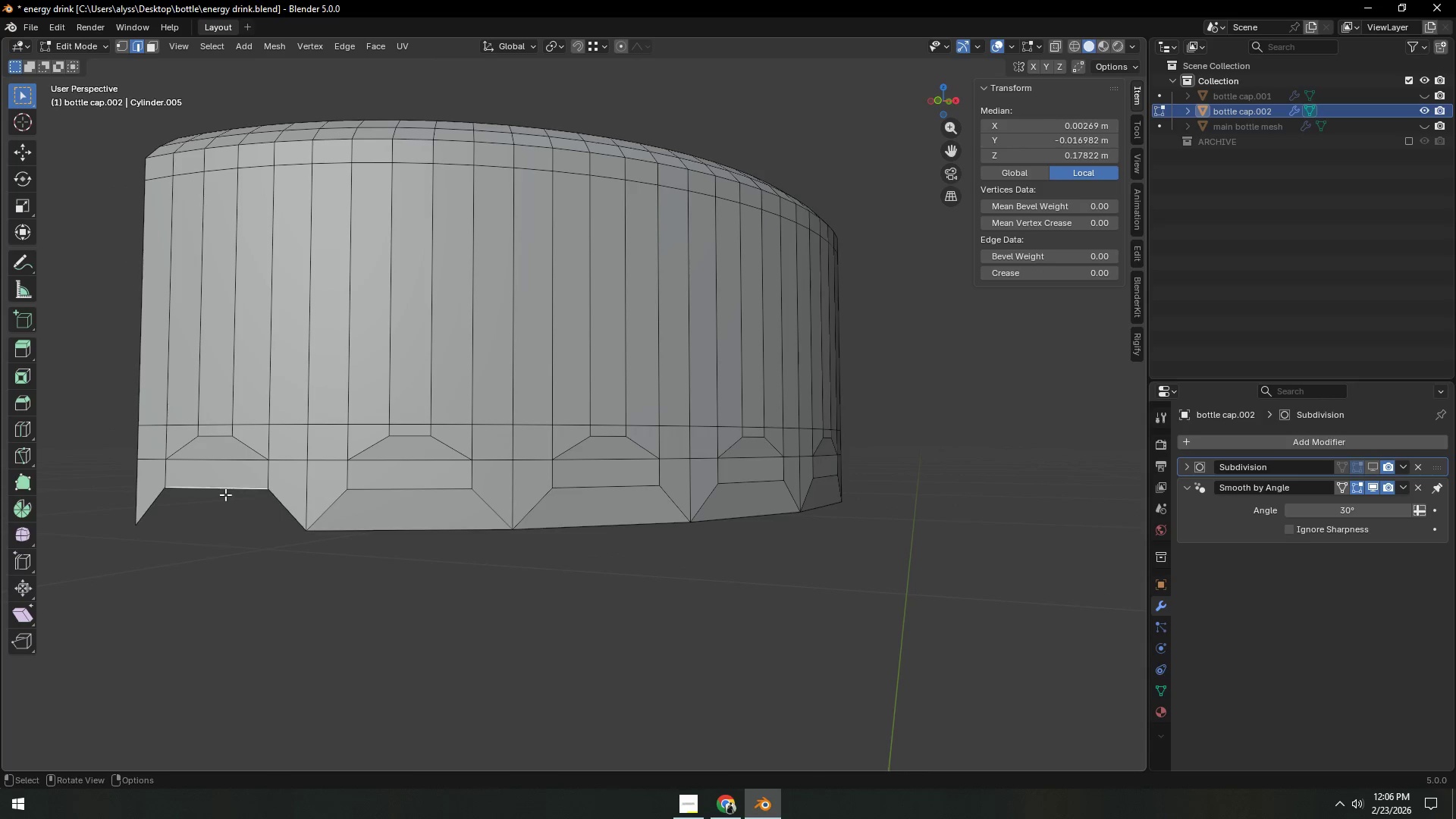 
key(F)
 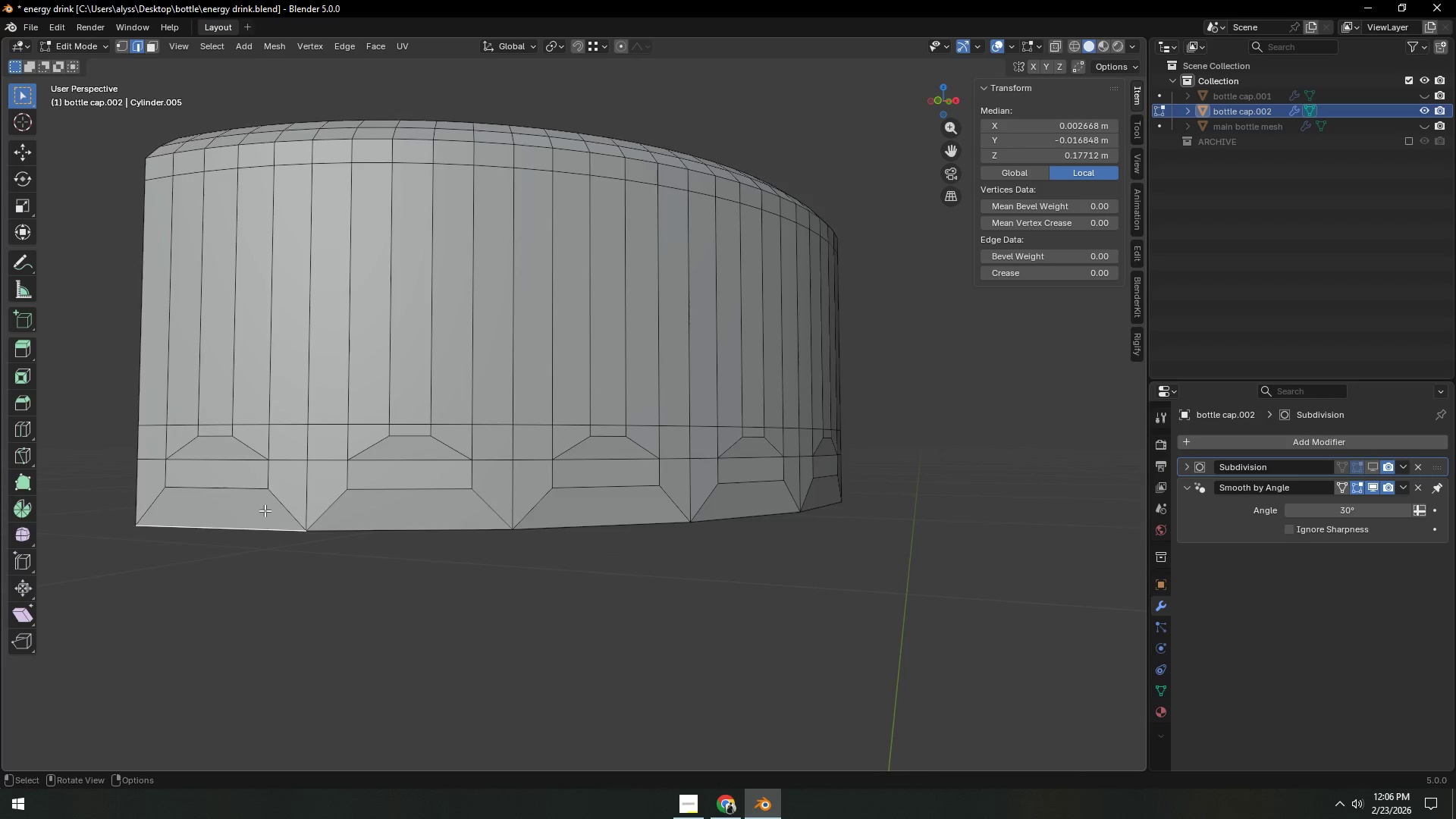 
scroll: coordinate [280, 515], scroll_direction: down, amount: 2.0
 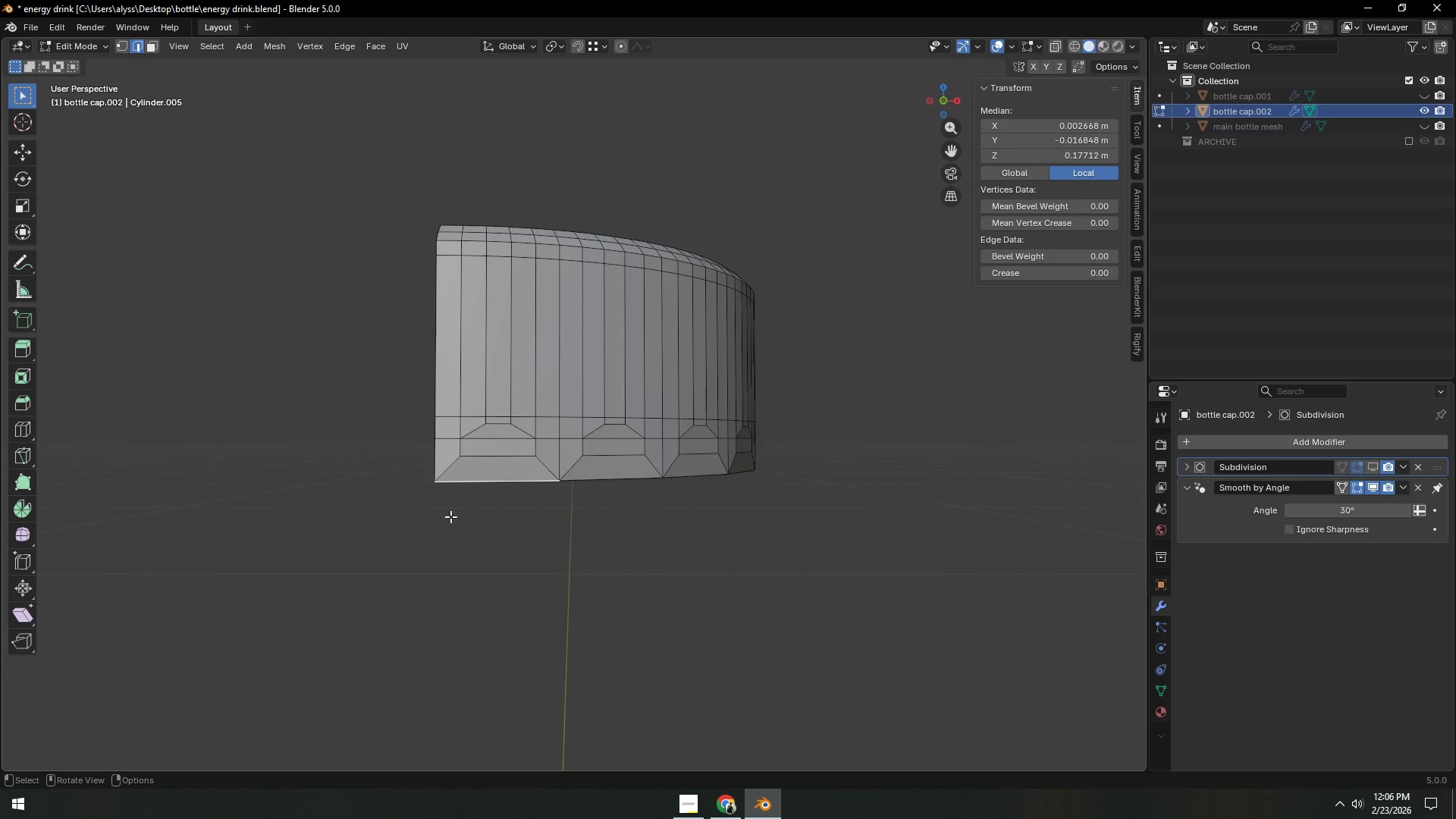 
key(Alt+AltLeft)
 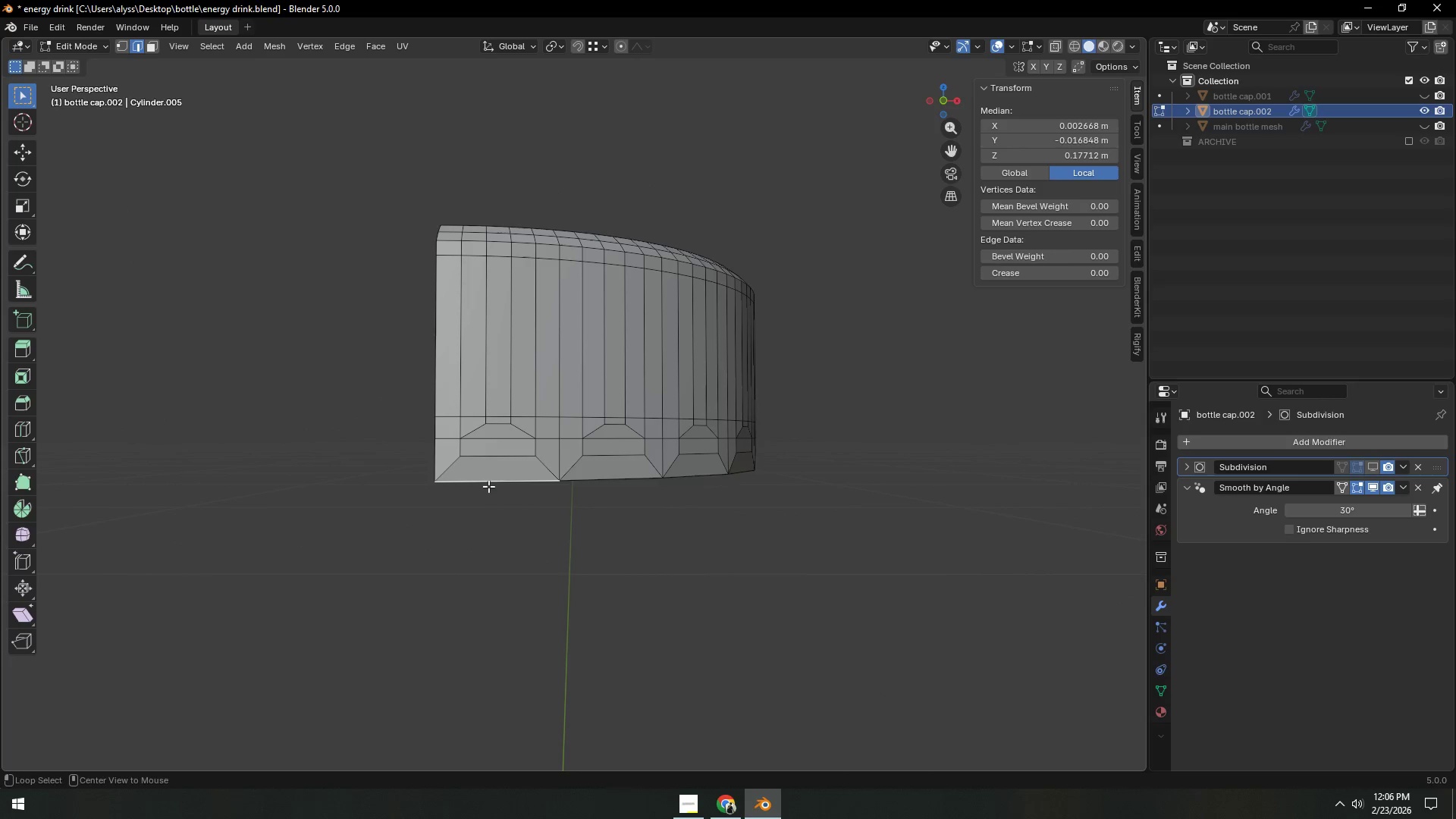 
left_click([488, 486])
 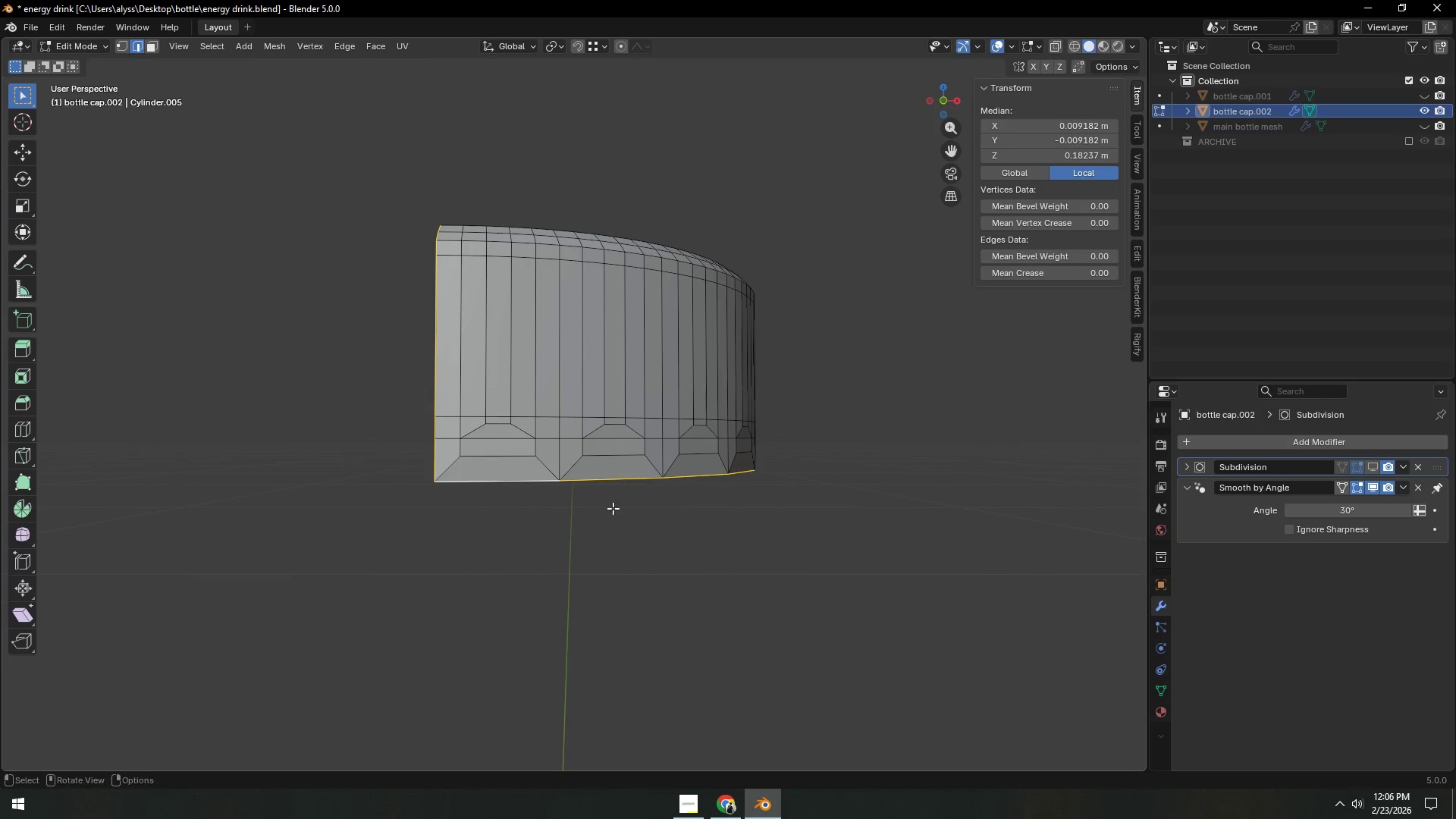 
type(gz)
 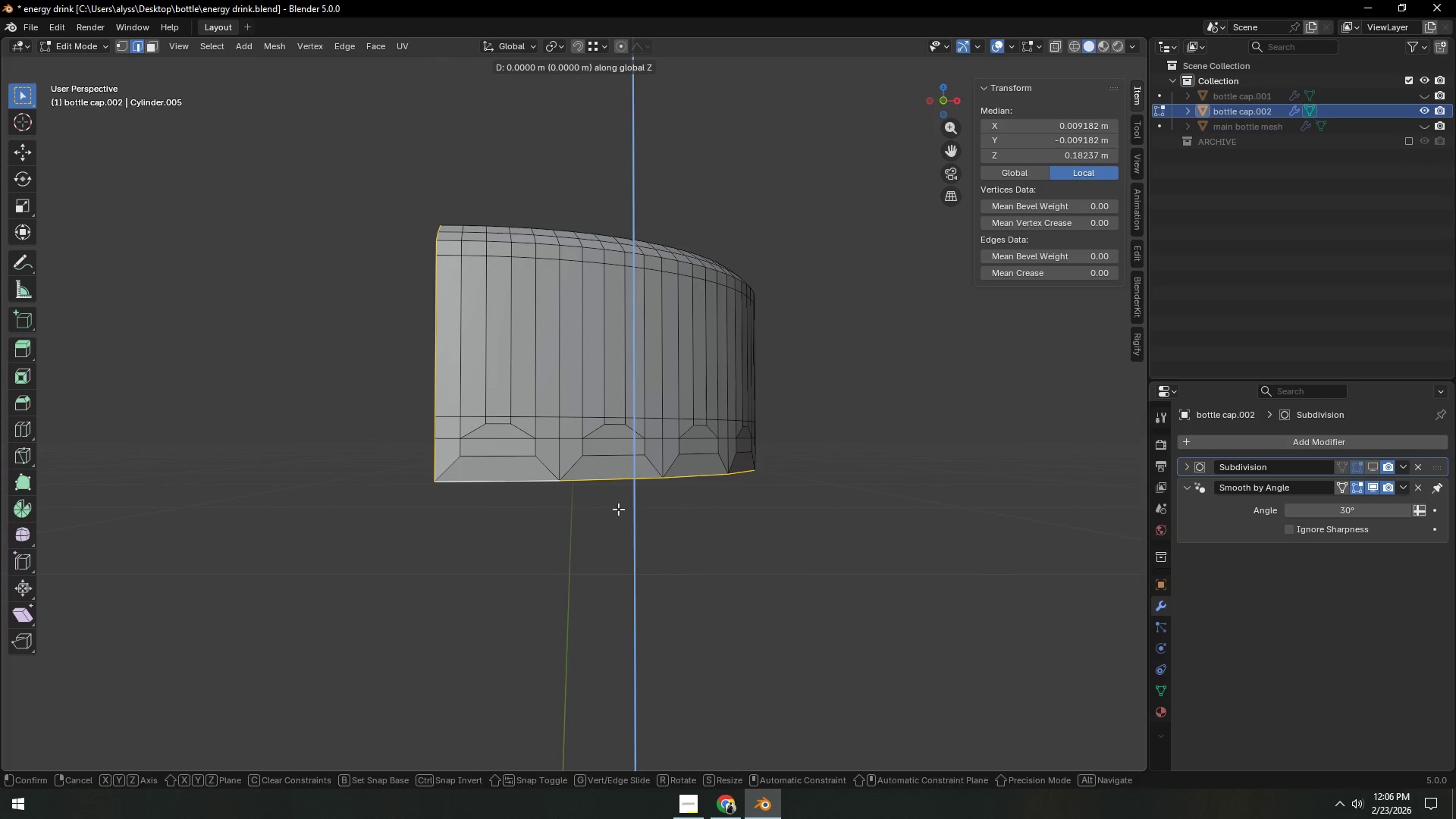 
right_click([618, 509])
 